 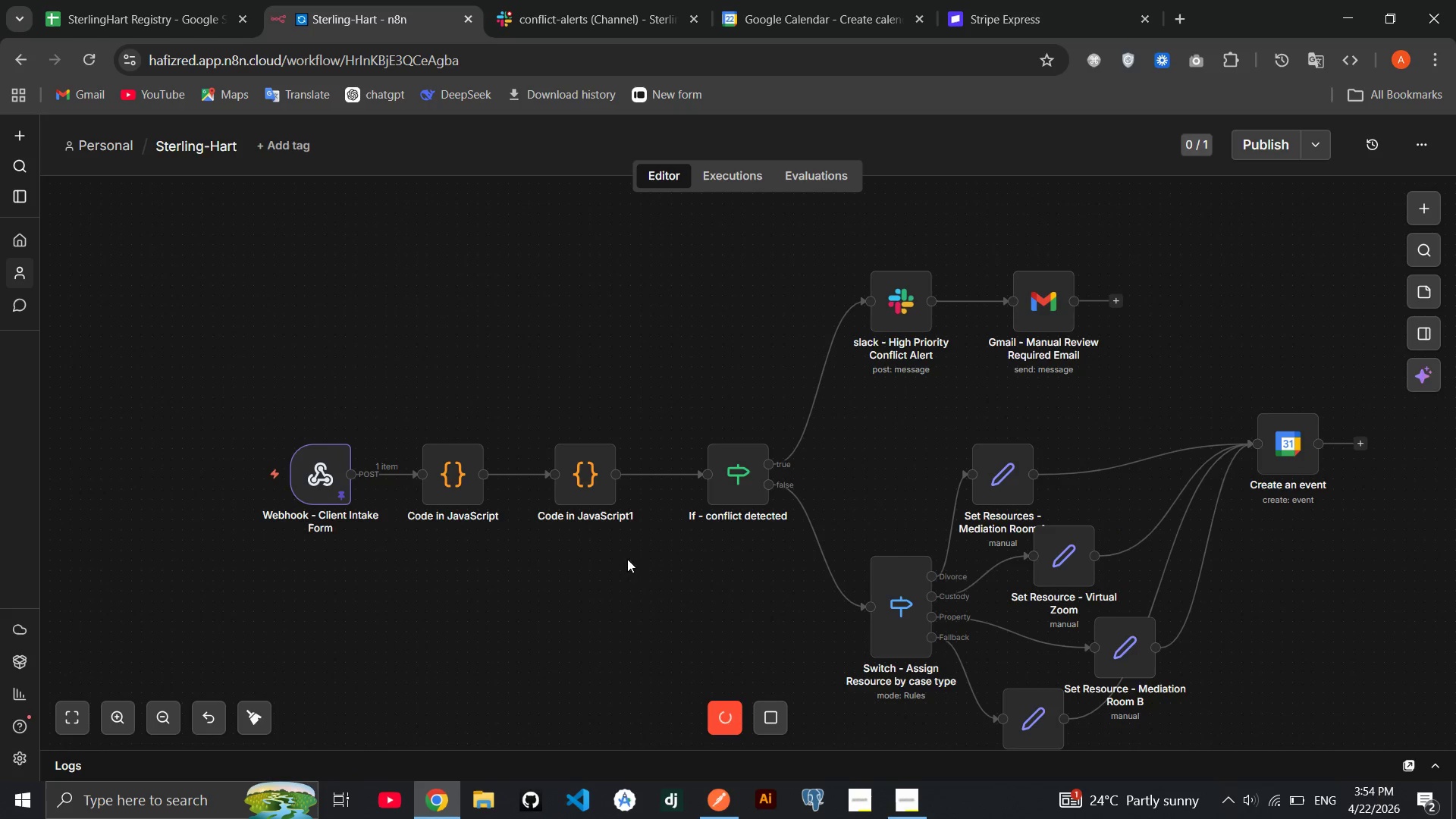 
scroll: coordinate [612, 563], scroll_direction: down, amount: 1.0
 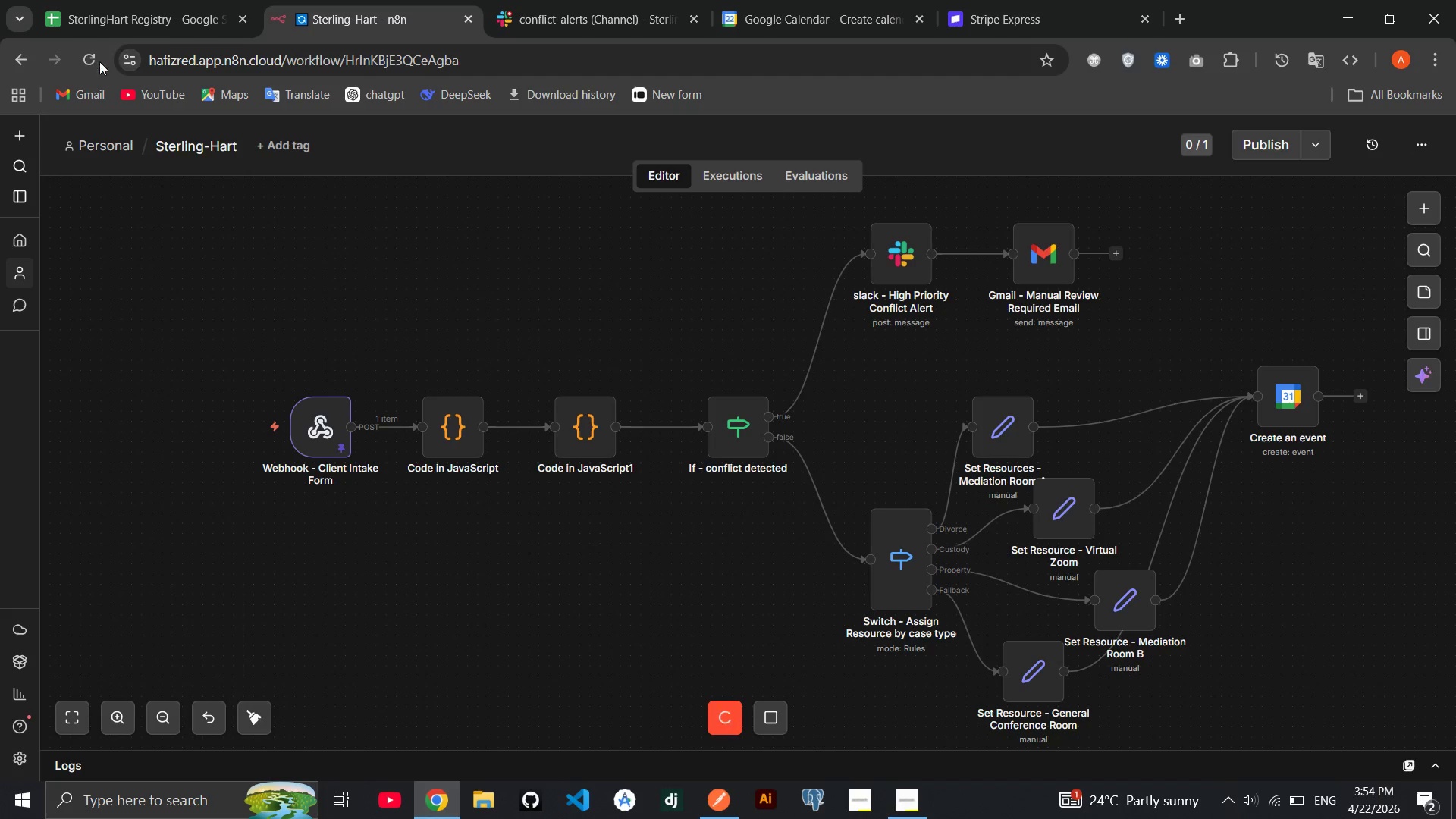 
left_click([97, 61])
 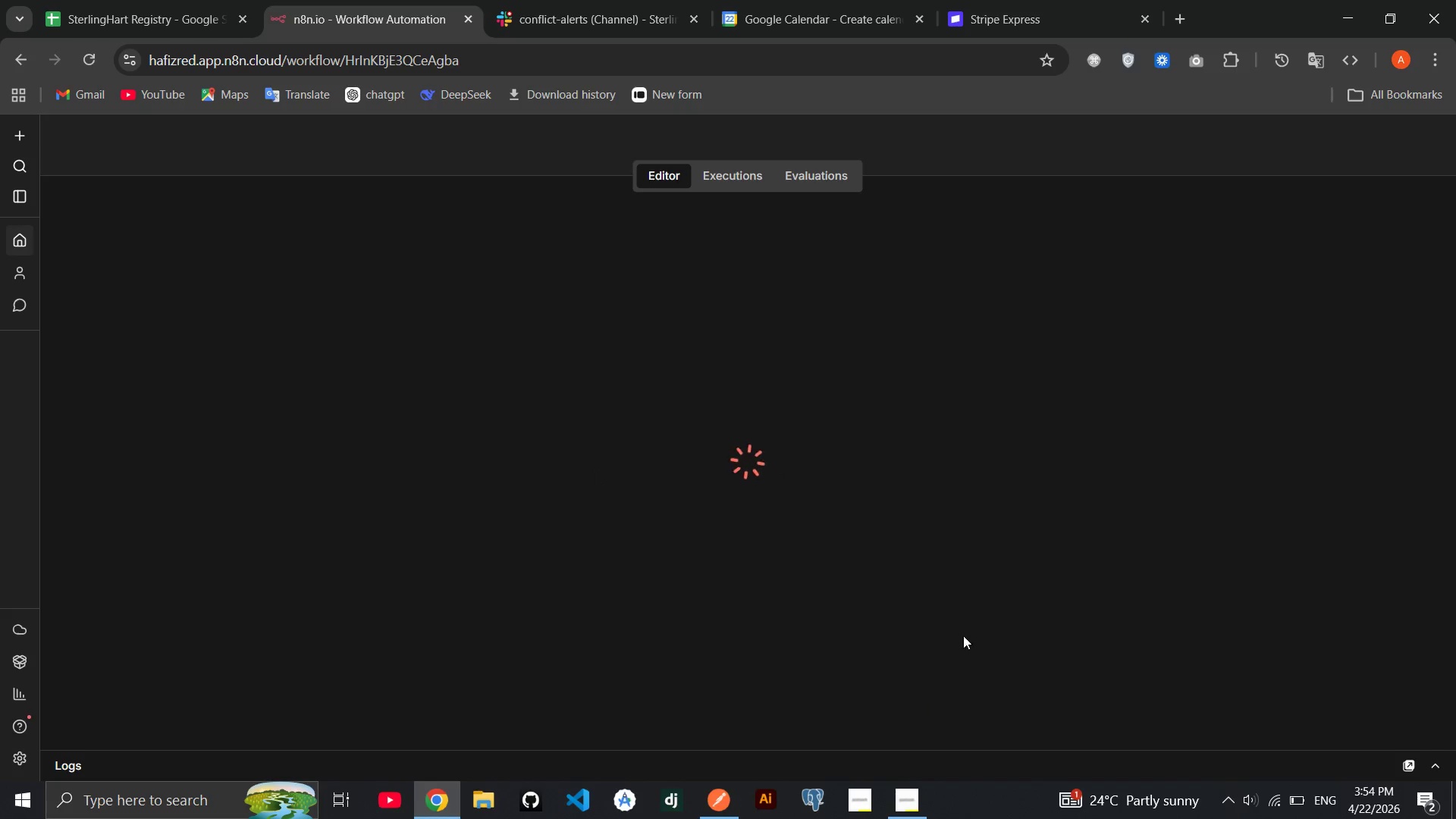 
wait(21.73)
 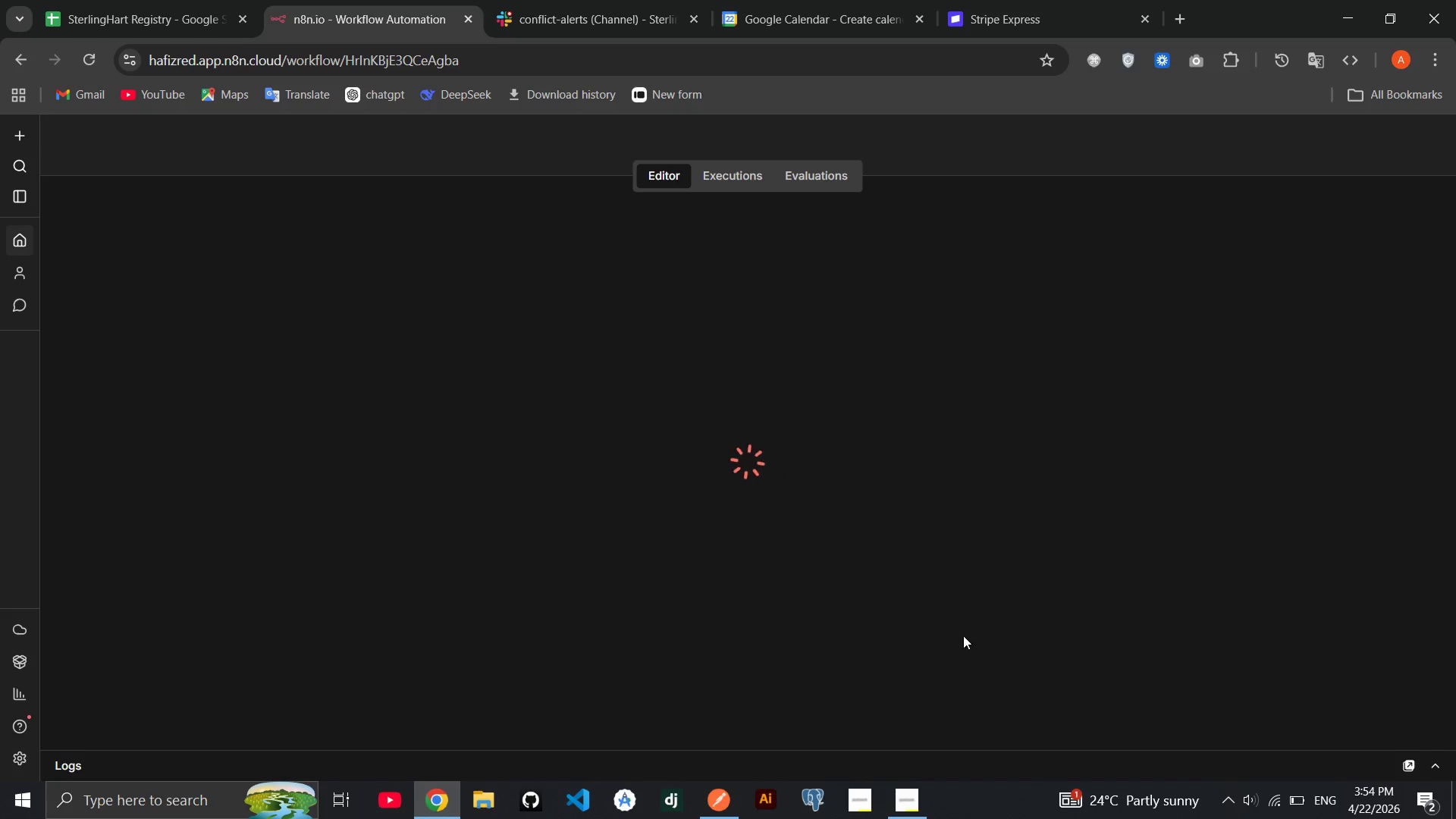 
left_click([761, 723])
 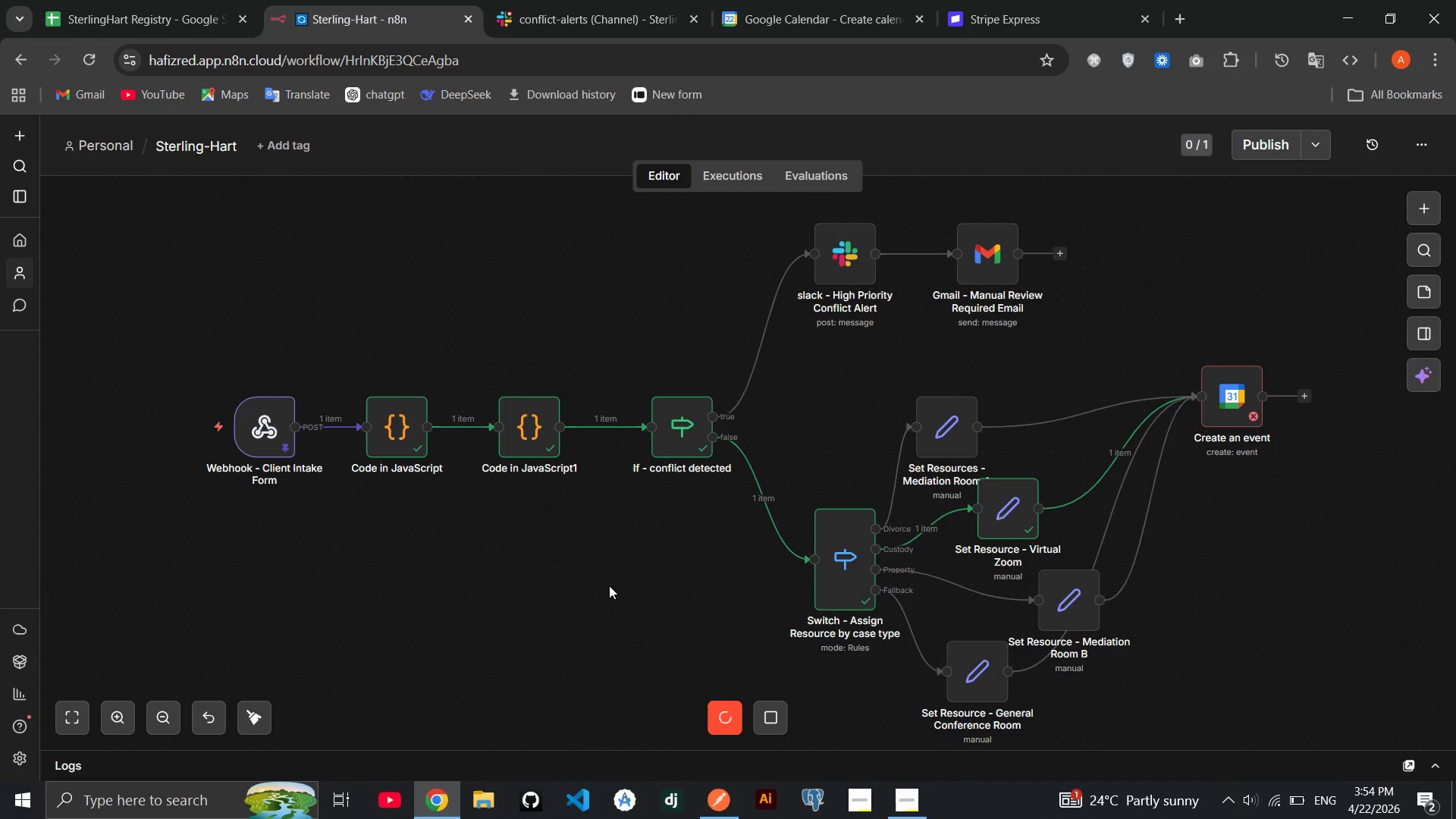 
wait(7.28)
 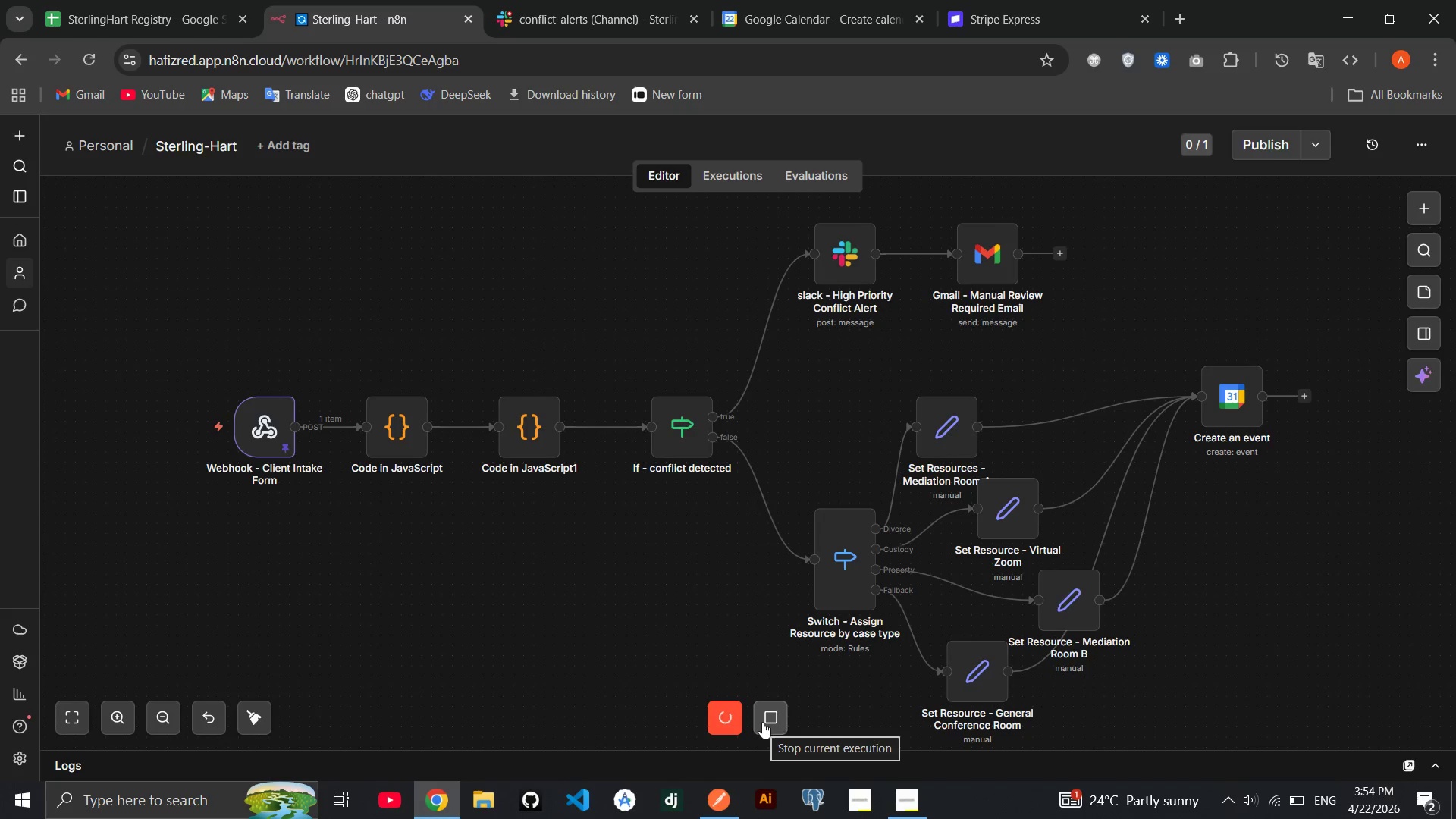 
double_click([1228, 412])
 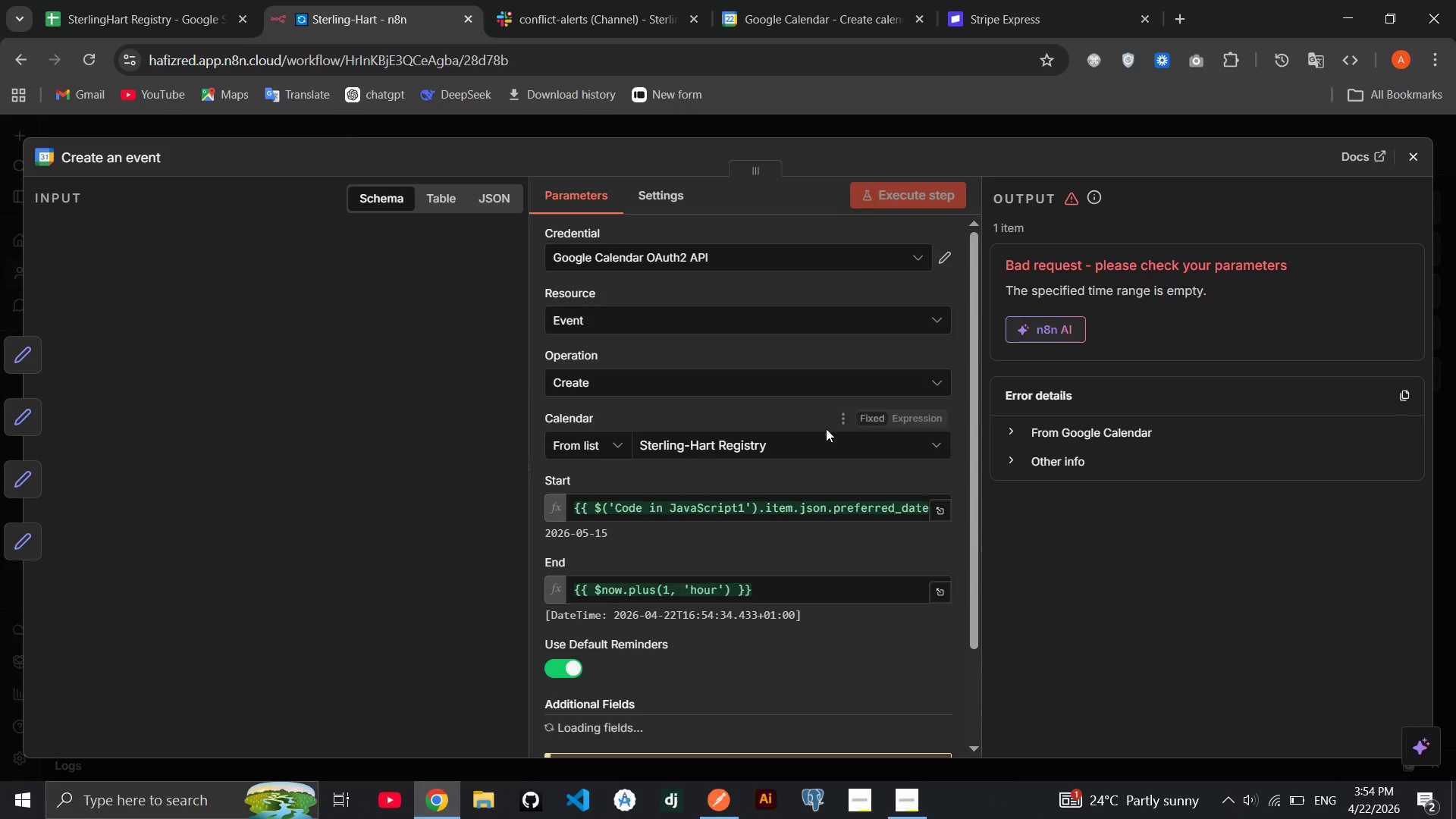 
scroll: coordinate [725, 437], scroll_direction: down, amount: 4.0
 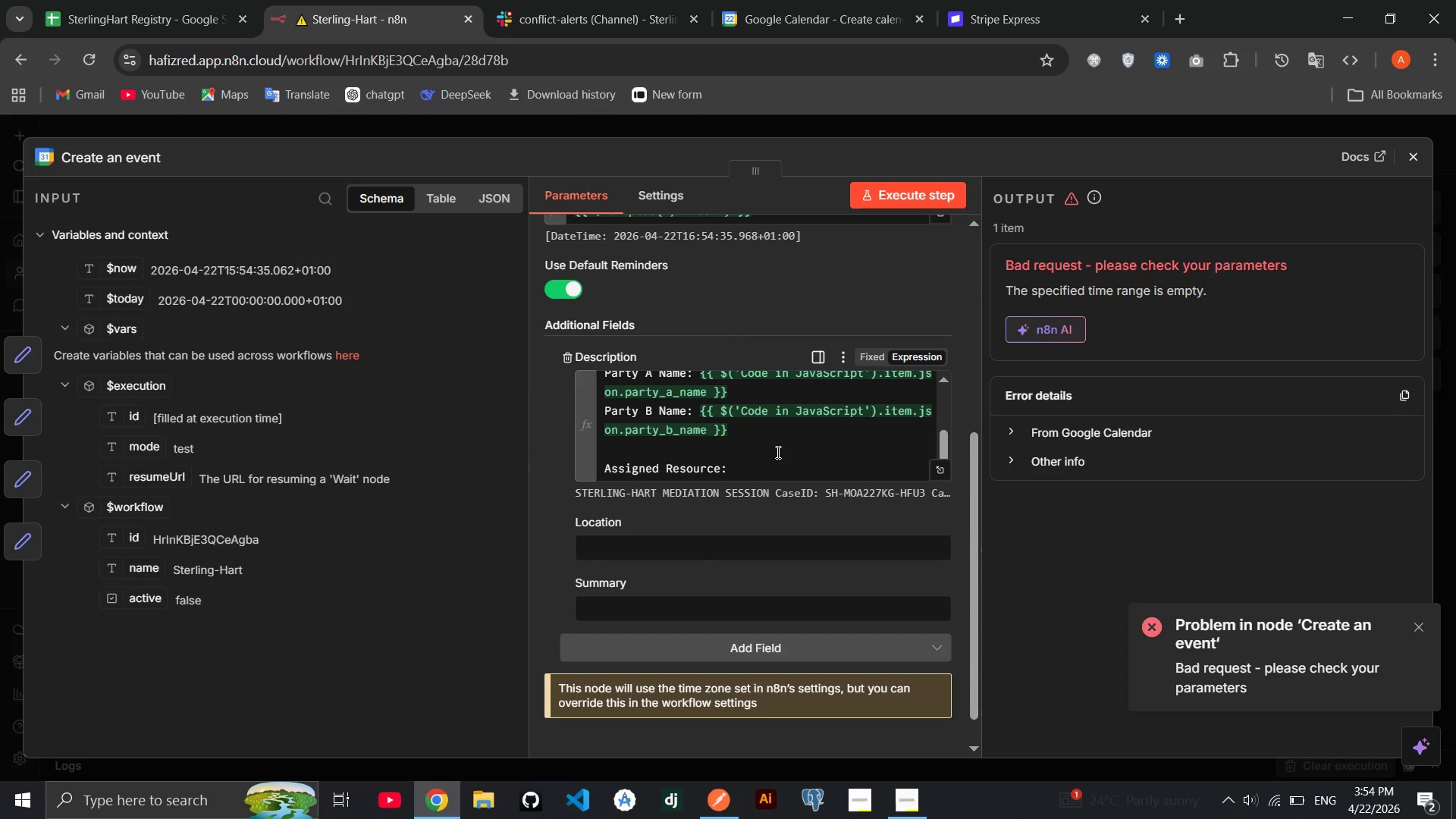 
wait(6.44)
 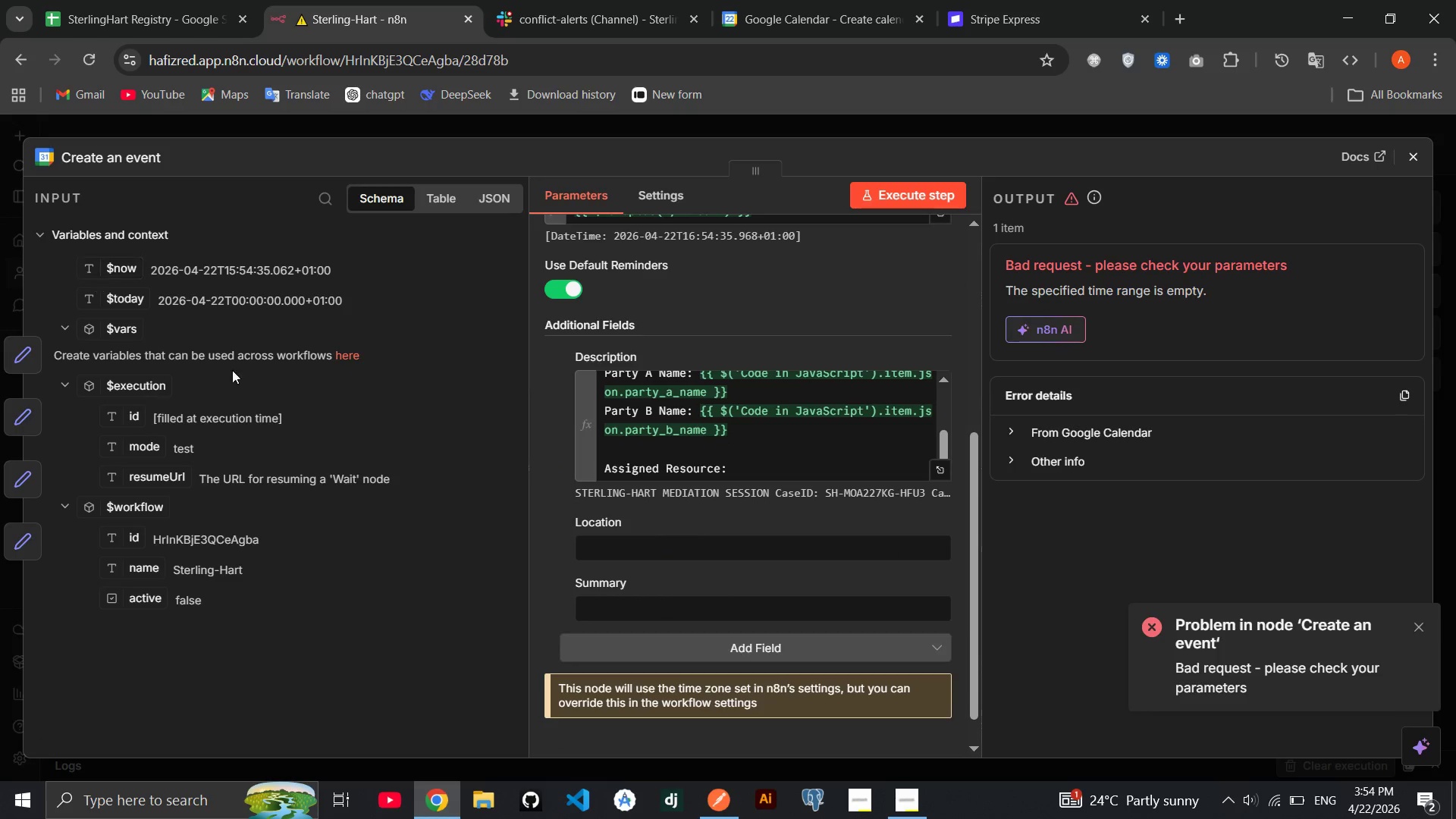 
left_click([246, 642])
 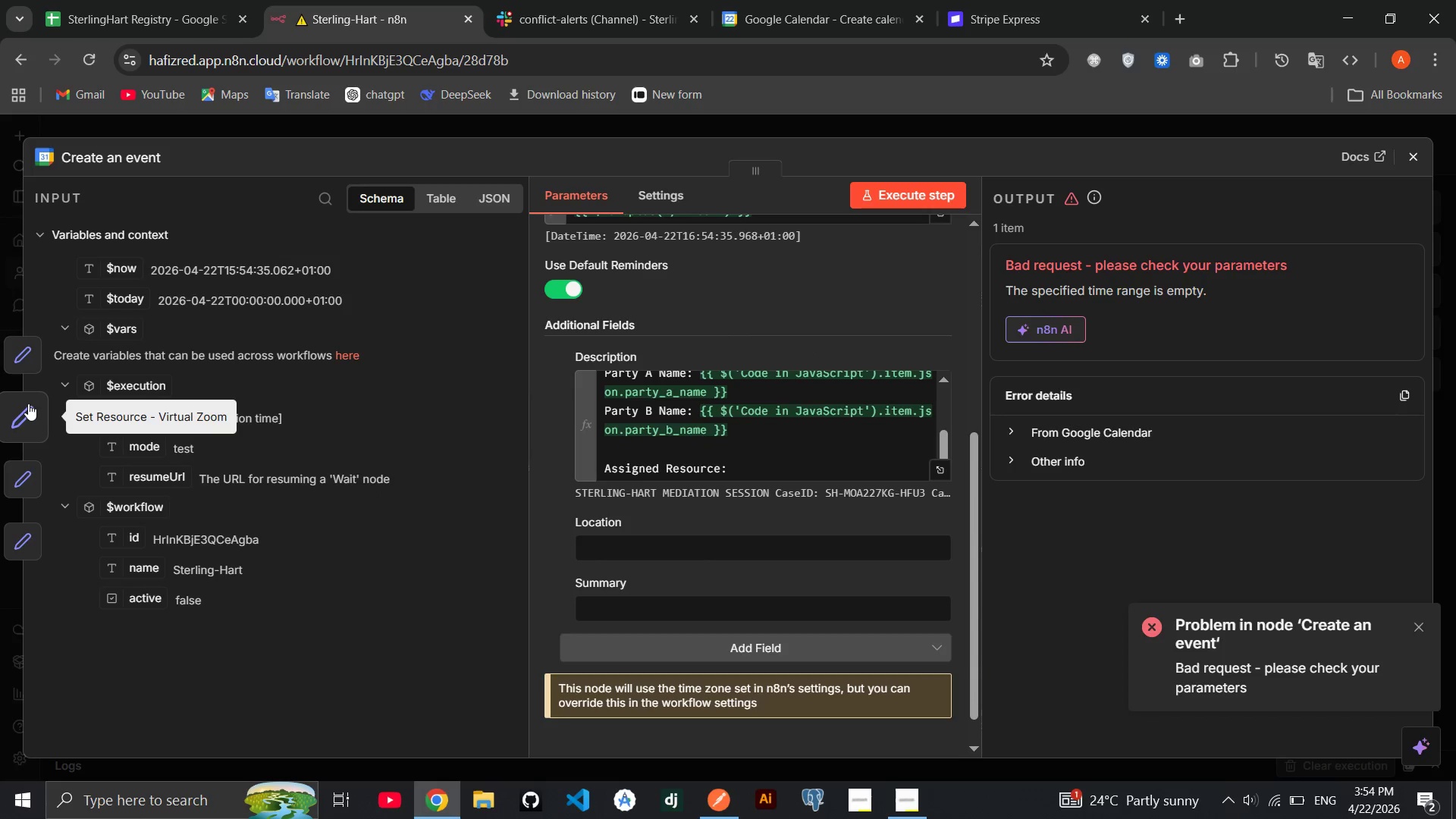 
left_click([32, 426])
 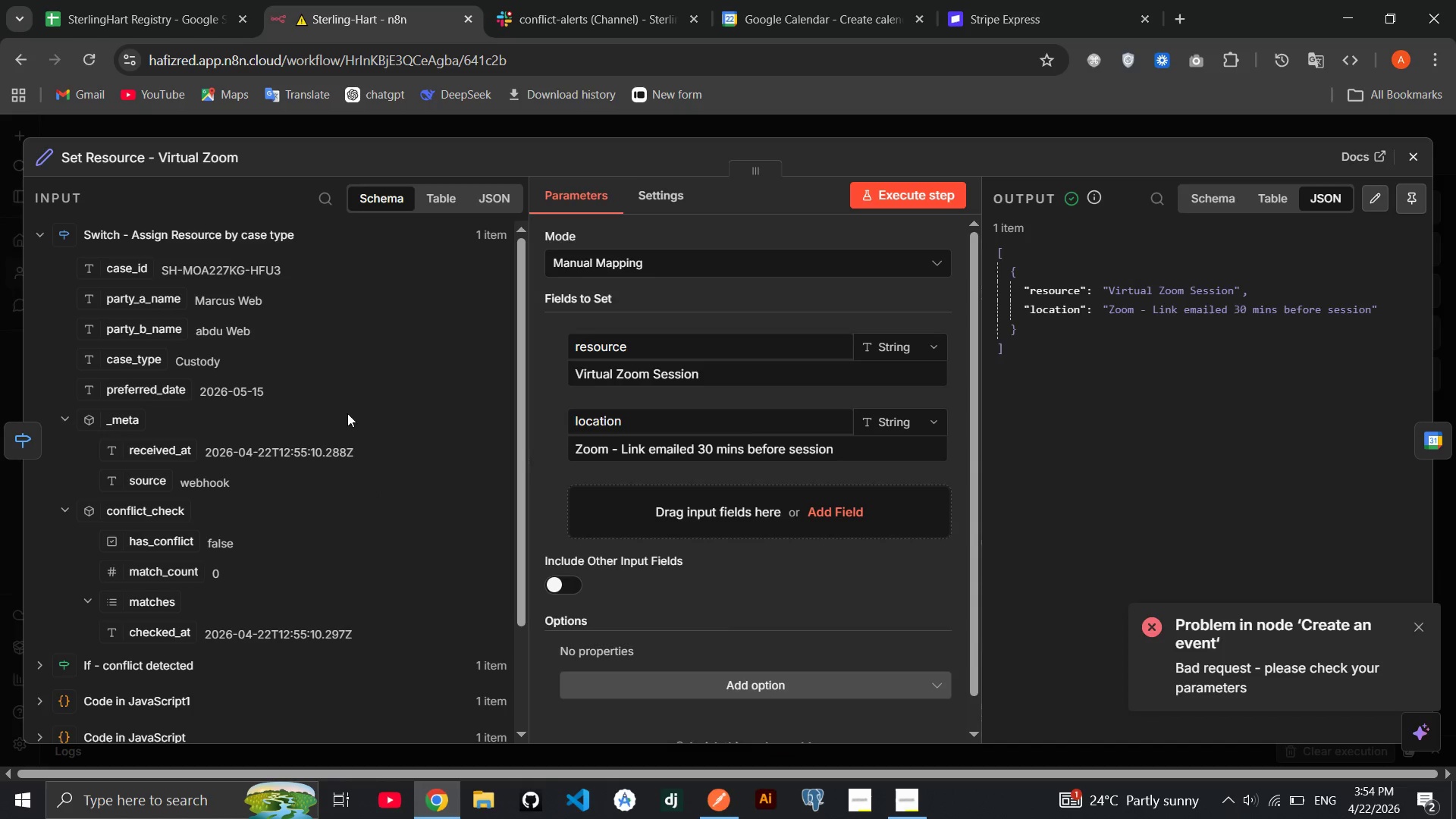 
mouse_move([642, 445])
 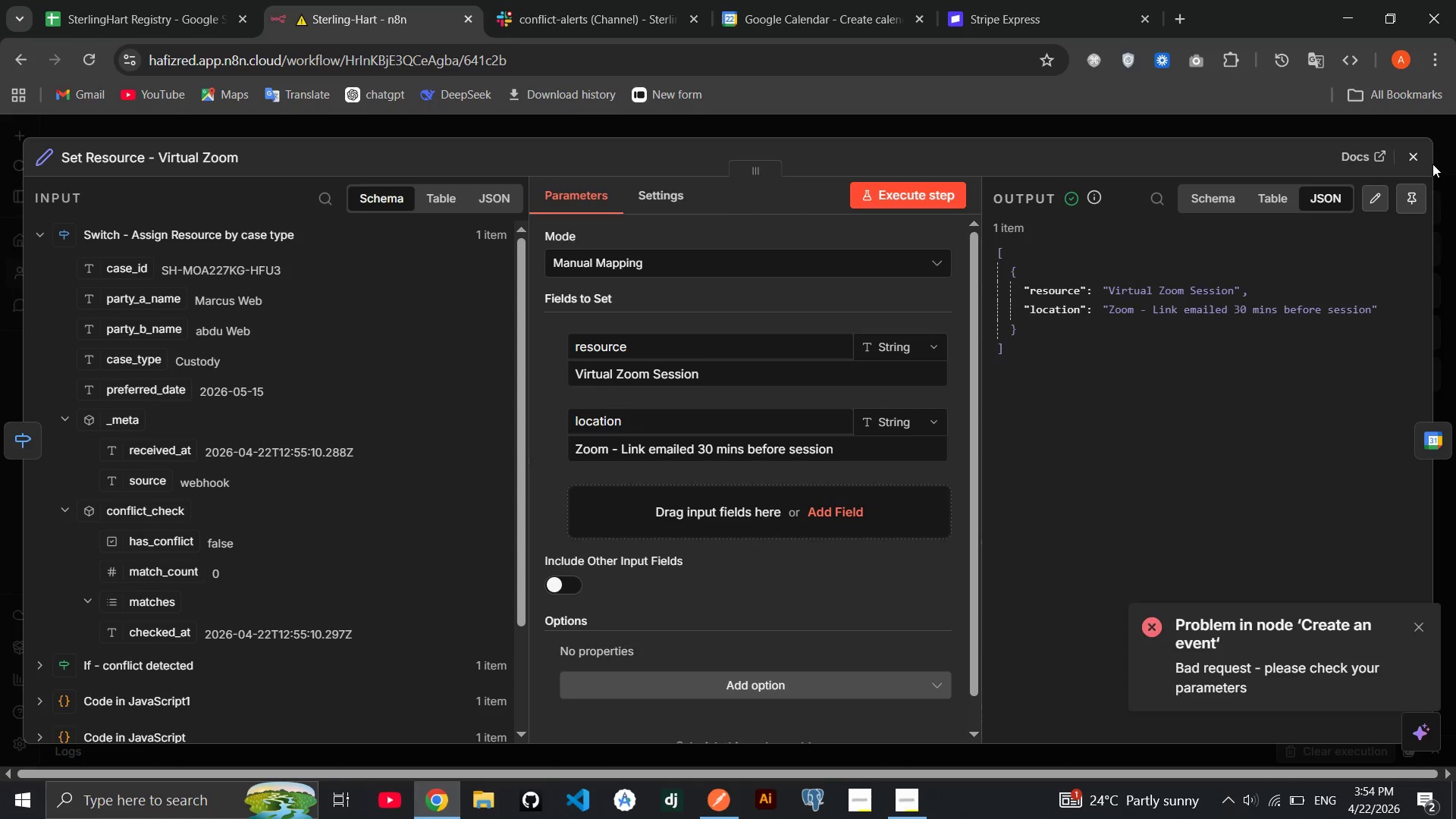 
left_click([1414, 155])
 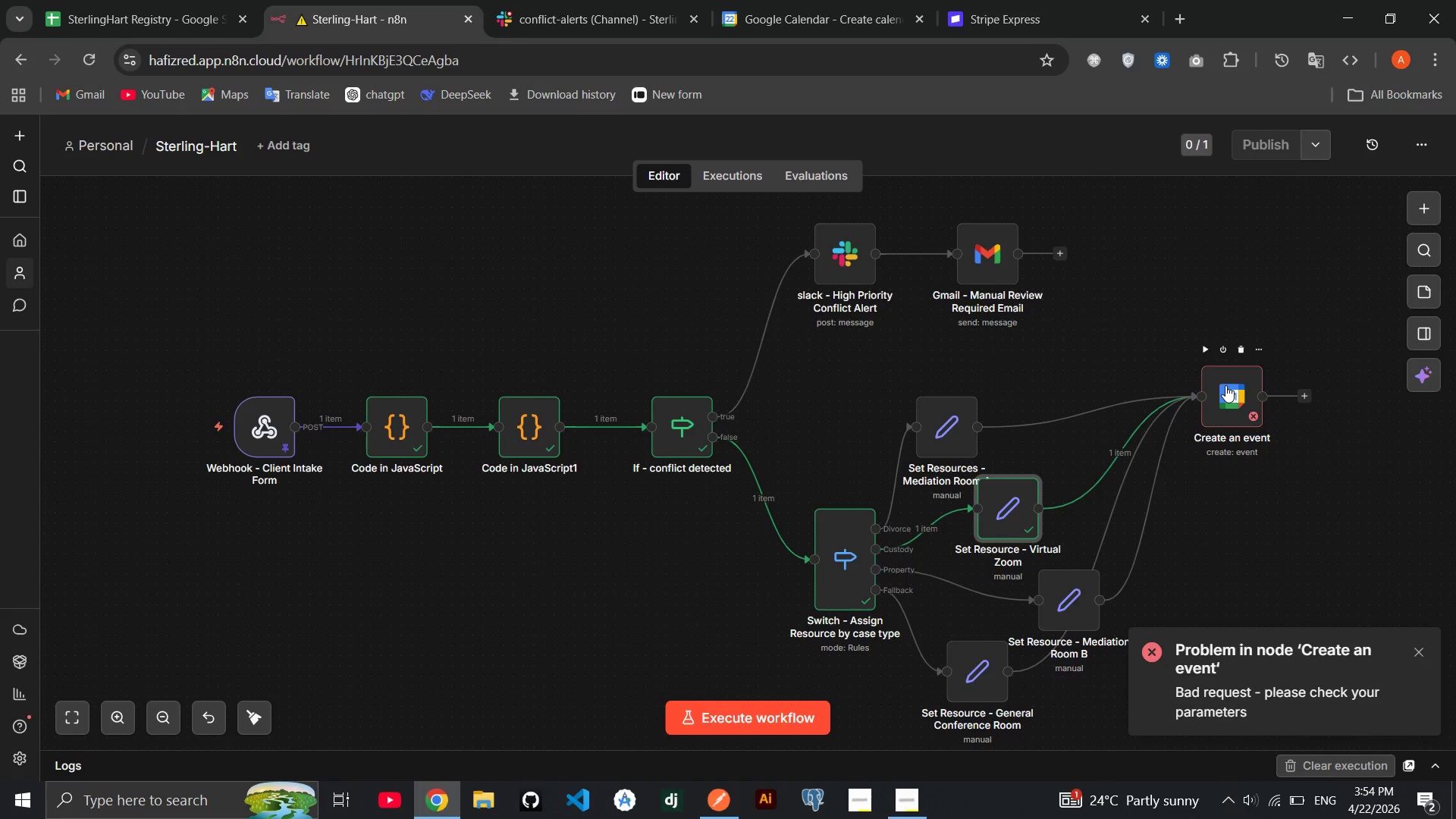 
double_click([1225, 385])
 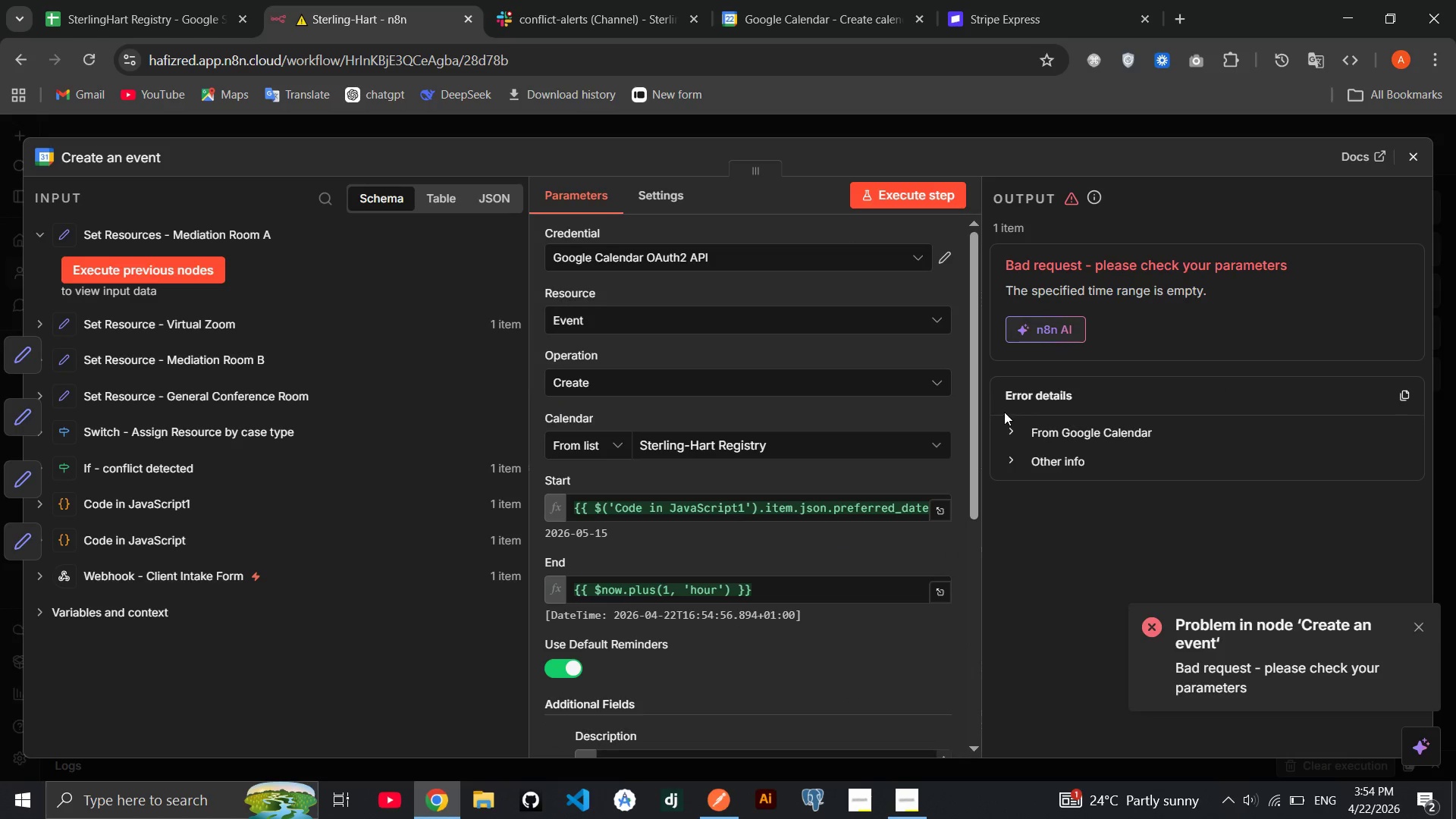 
scroll: coordinate [849, 440], scroll_direction: down, amount: 6.0
 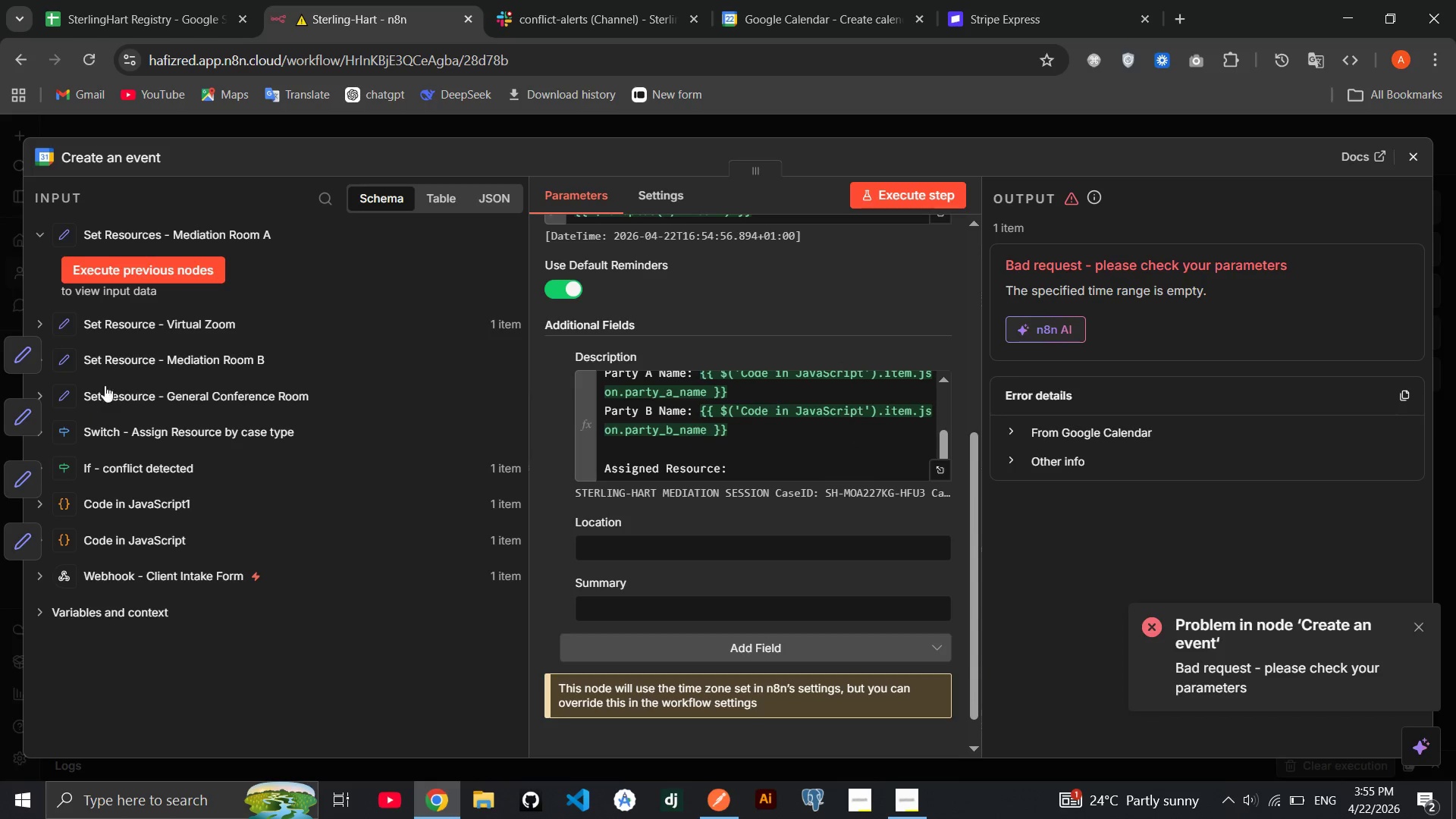 
left_click([152, 328])
 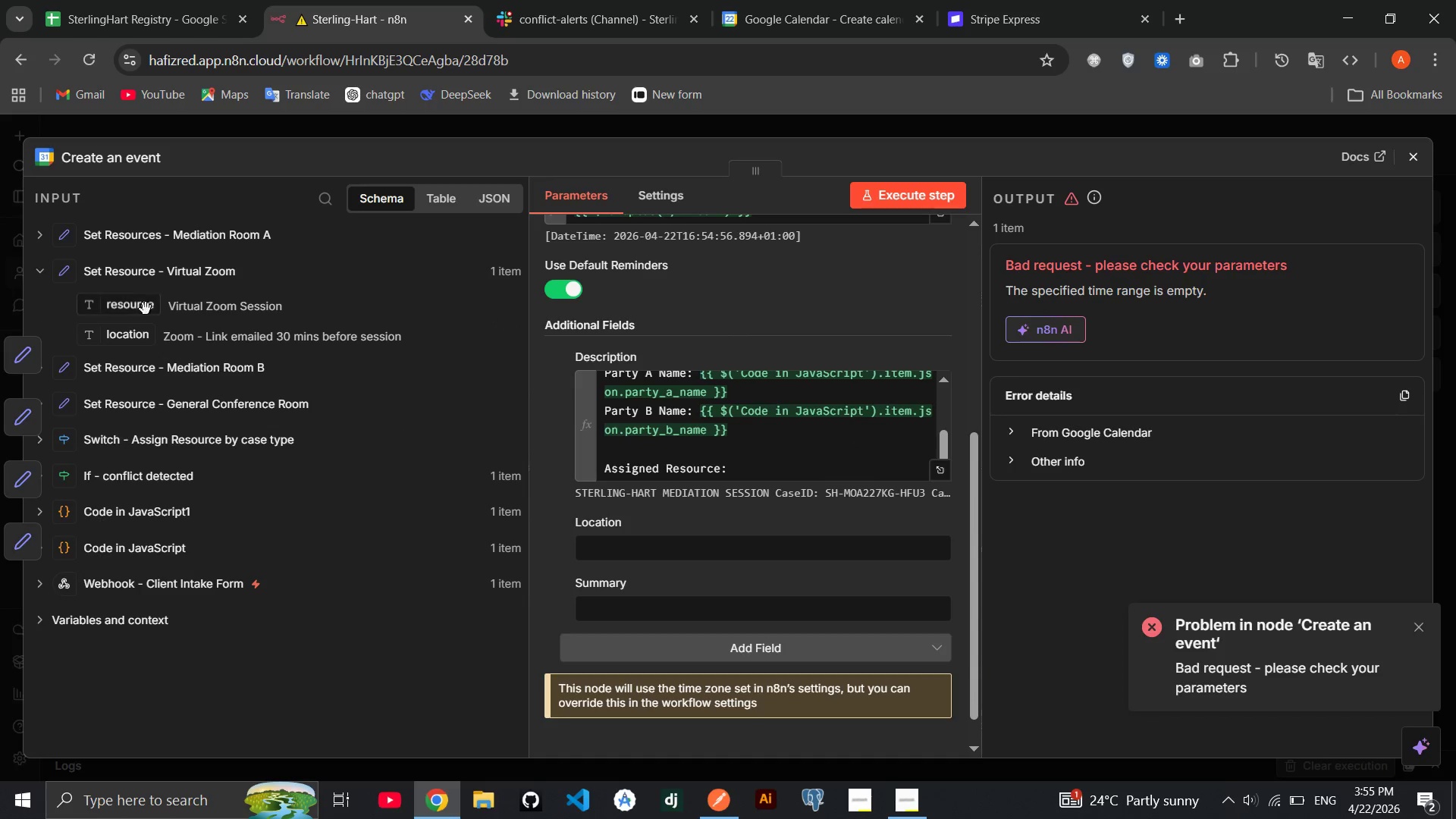 
left_click_drag(start_coordinate=[144, 307], to_coordinate=[817, 478])
 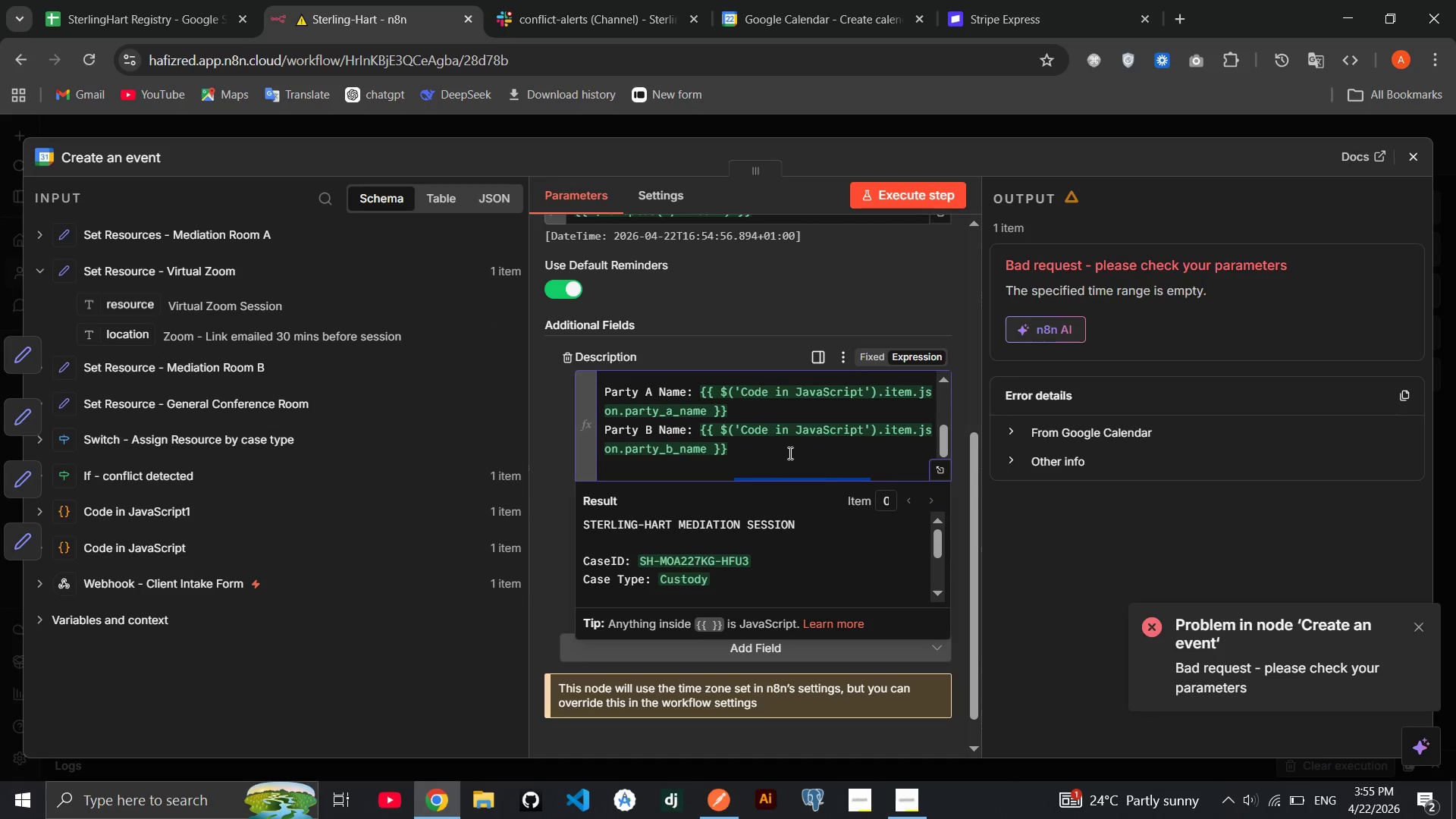 
scroll: coordinate [787, 451], scroll_direction: down, amount: 2.0
 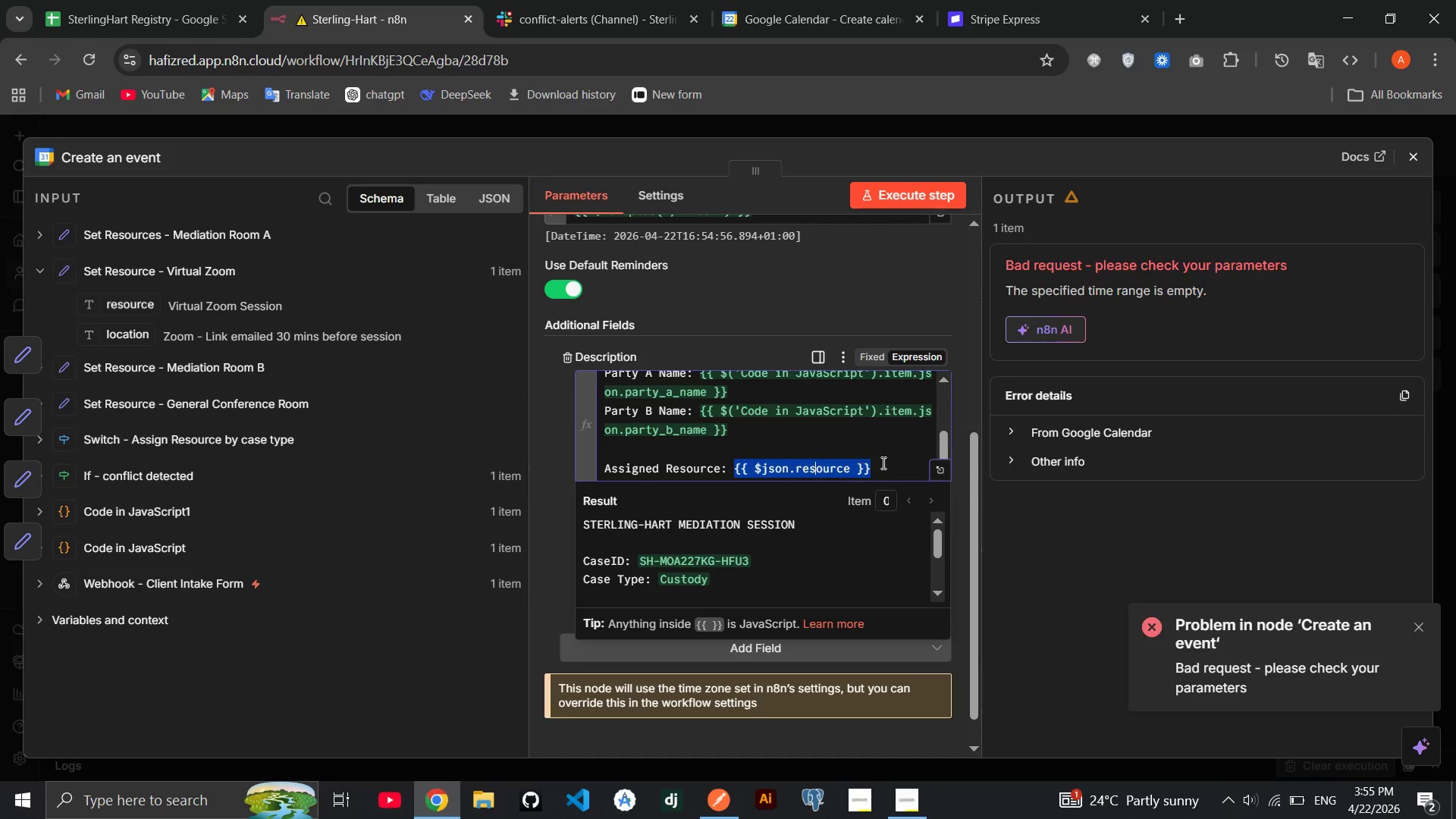 
left_click([886, 464])
 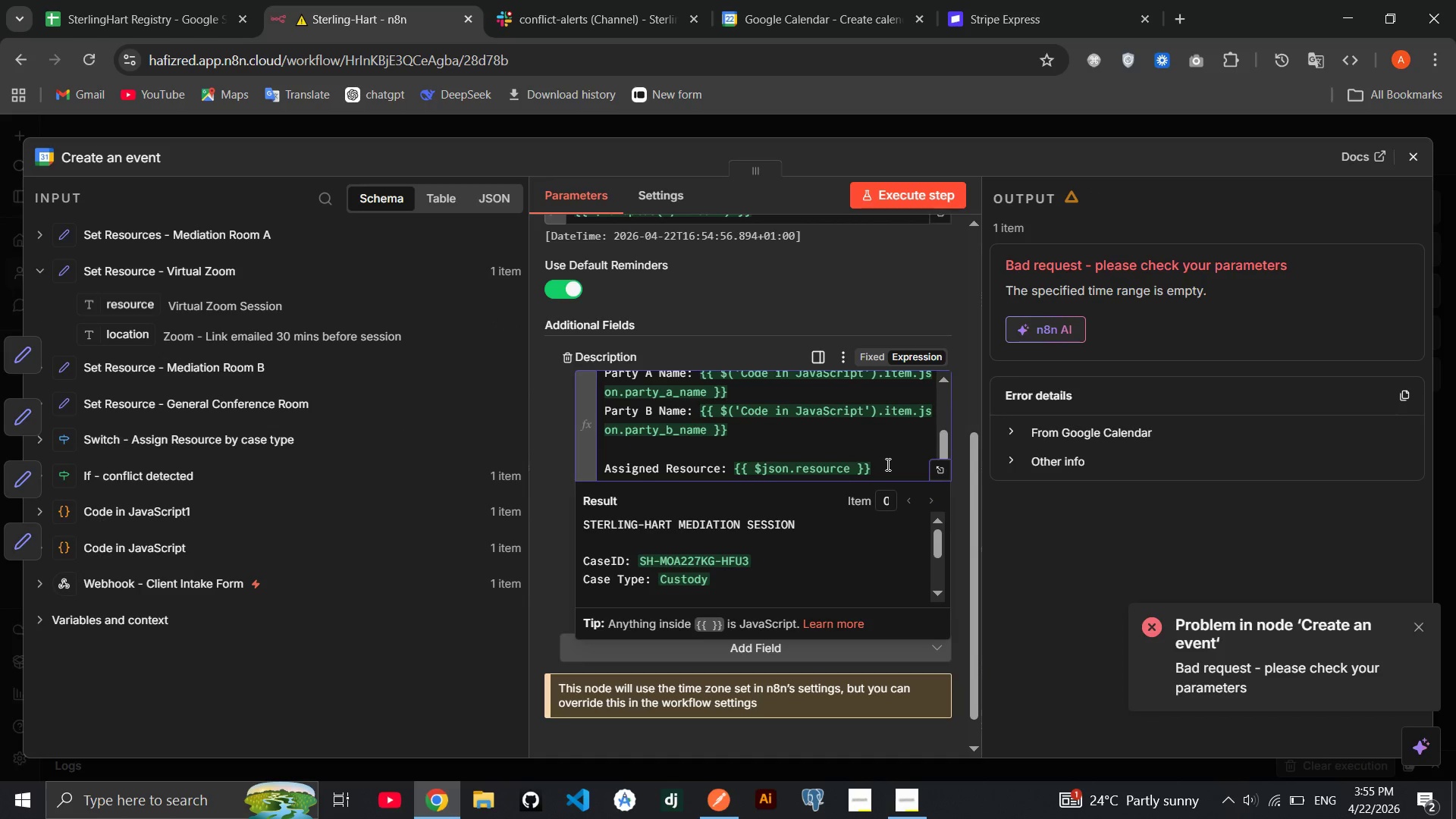 
key(Enter)
 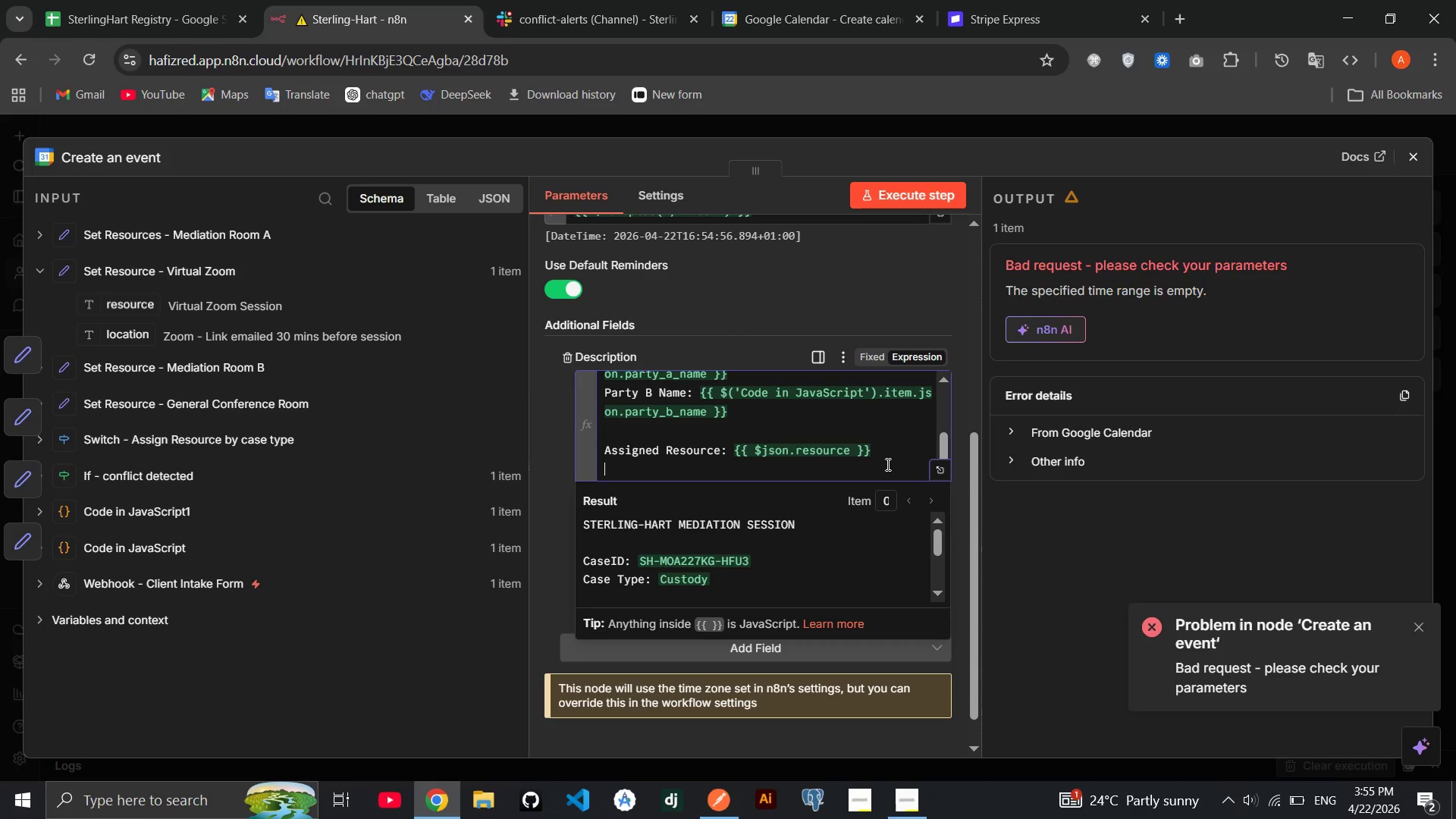 
wait(6.03)
 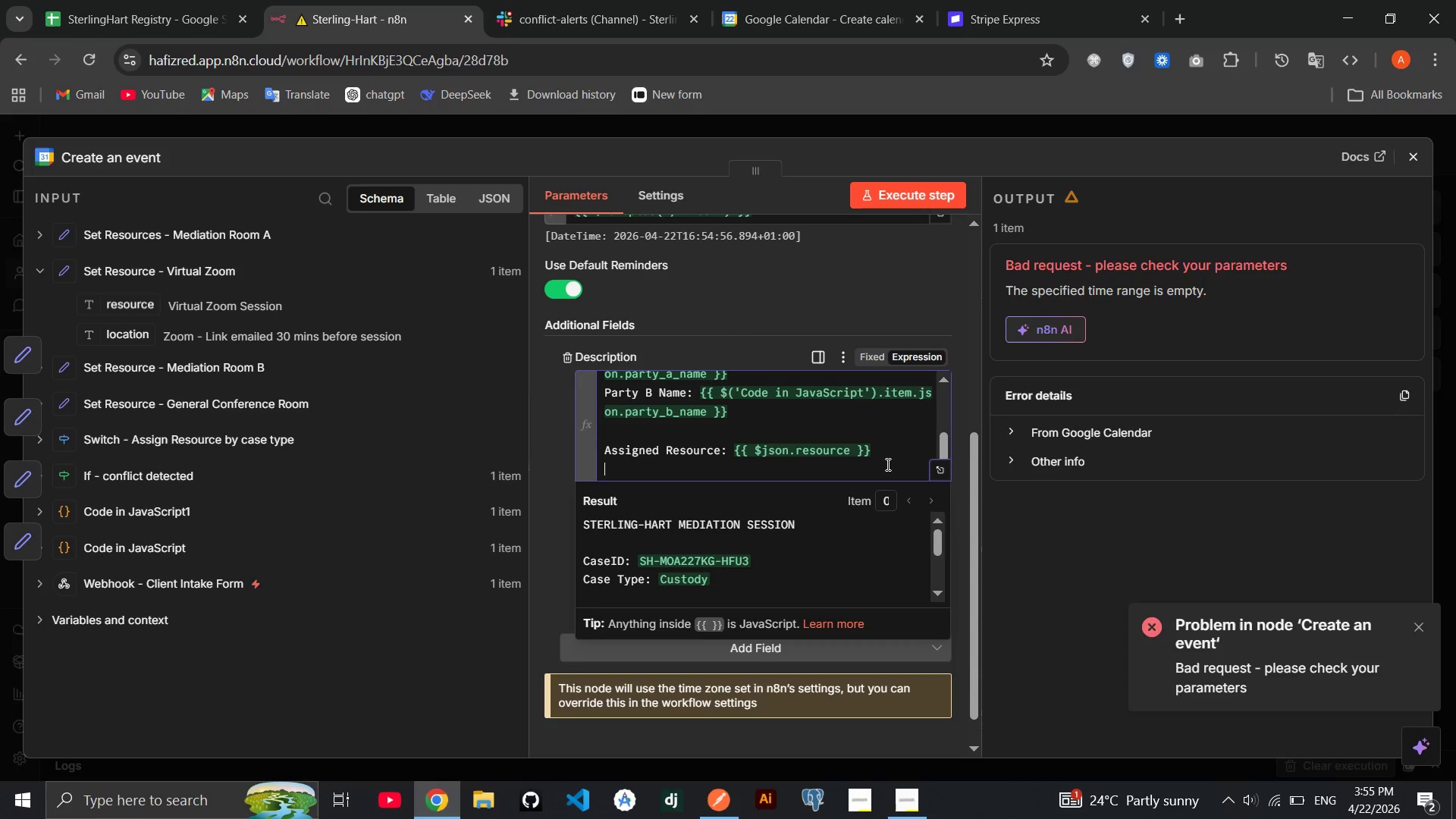 
type(Conflict Check: Cleared)
 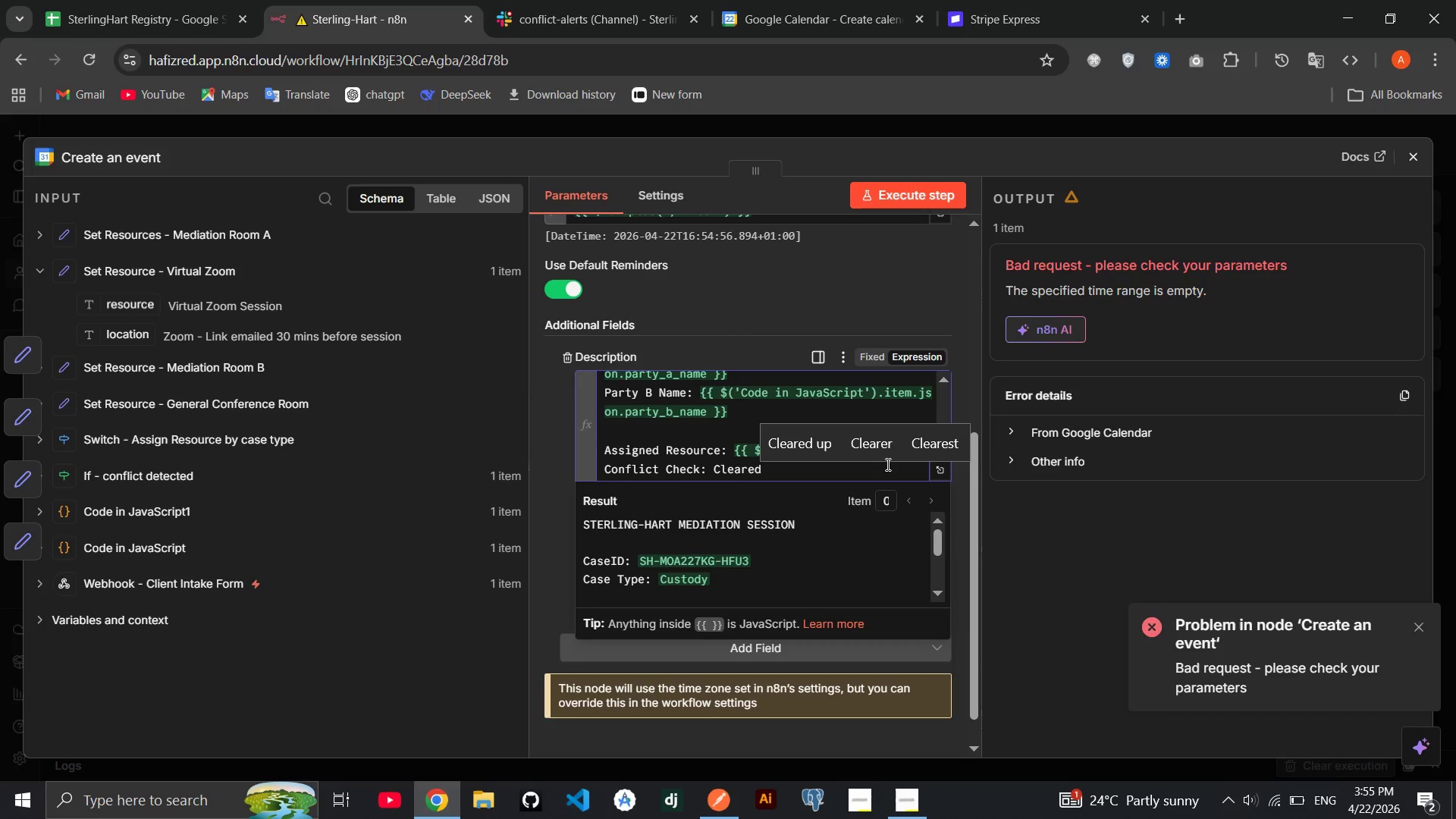 
key(Meta+Period)
 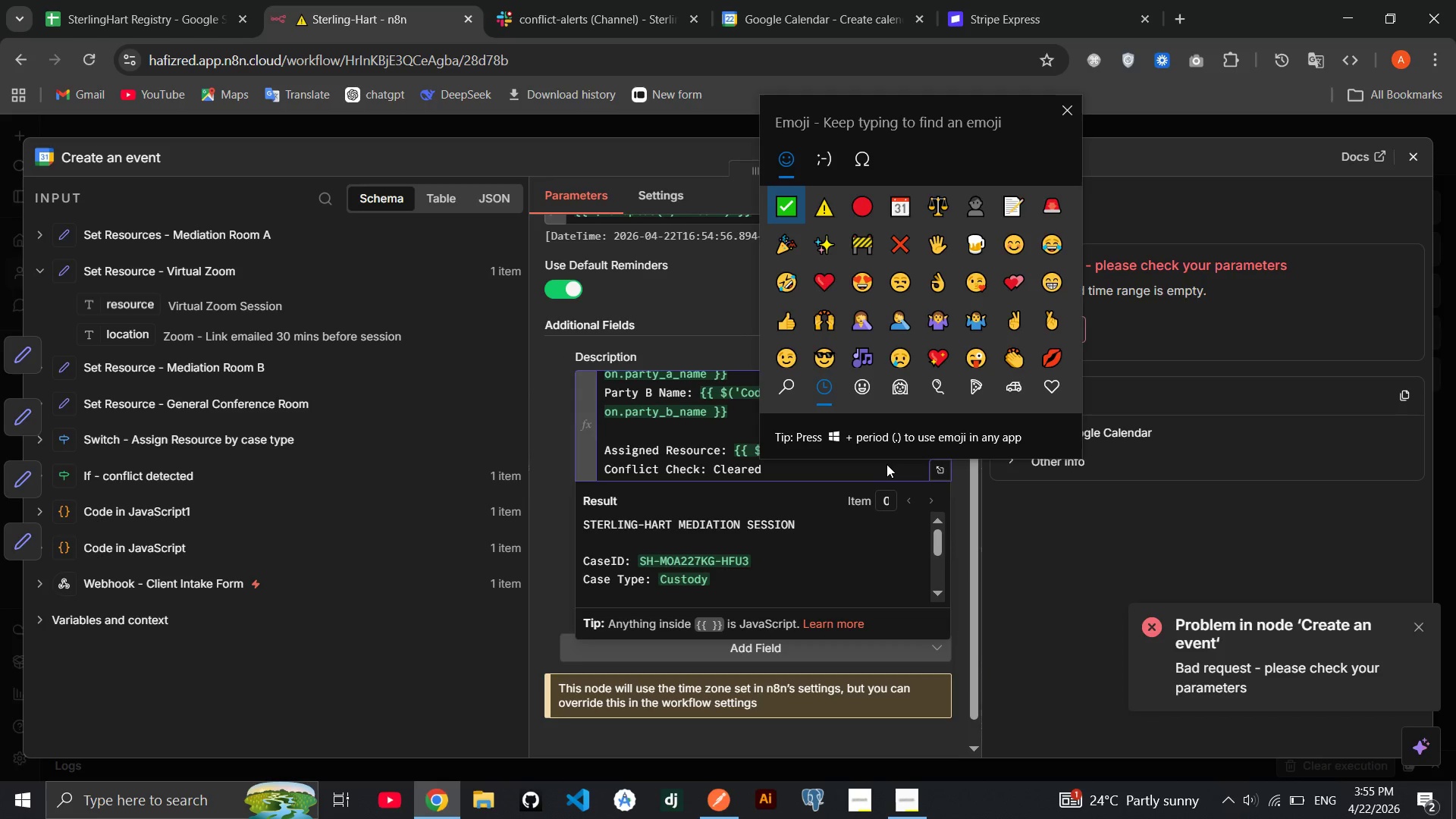 
key(Enter)
 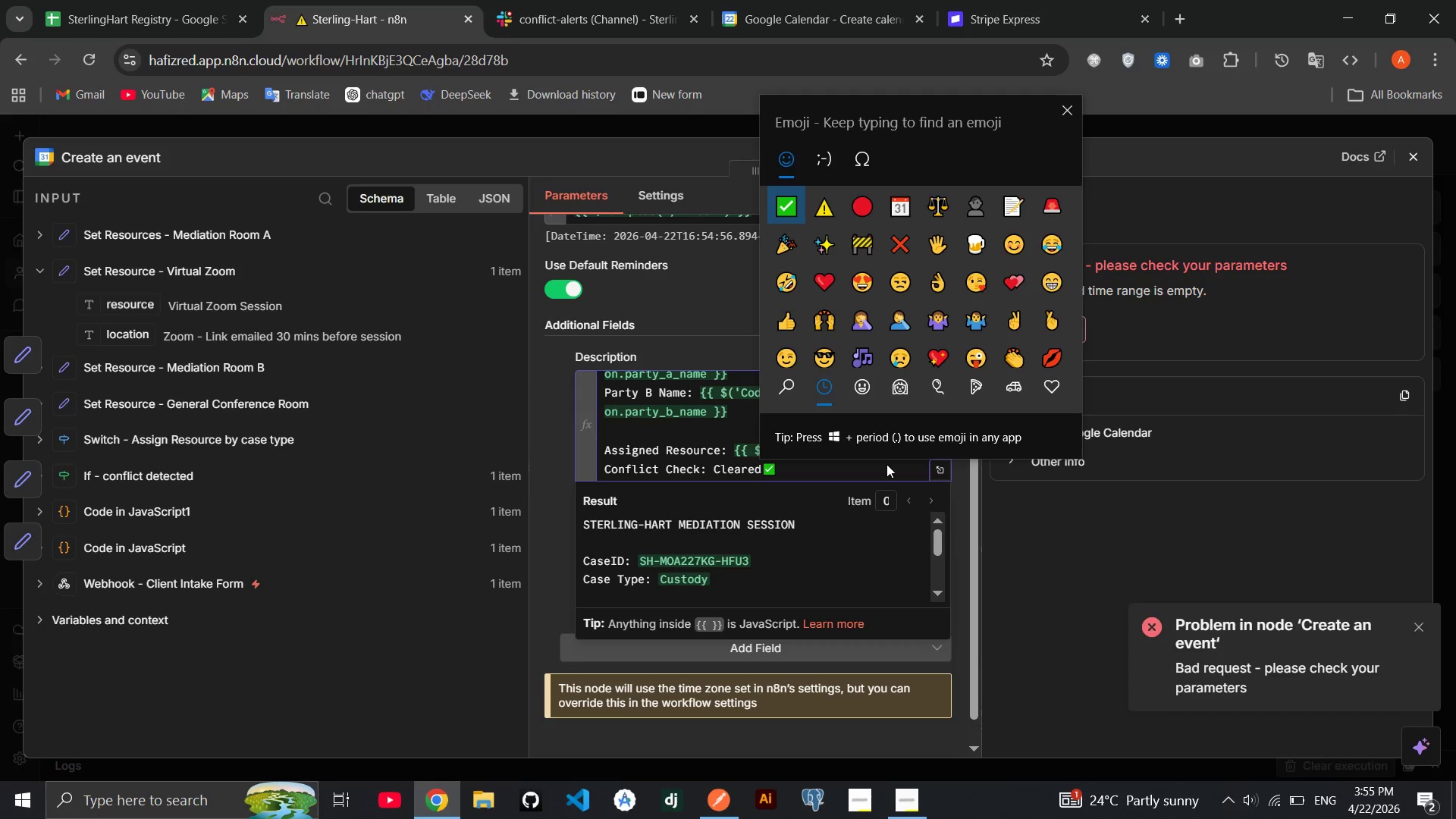 
left_click([886, 464])
 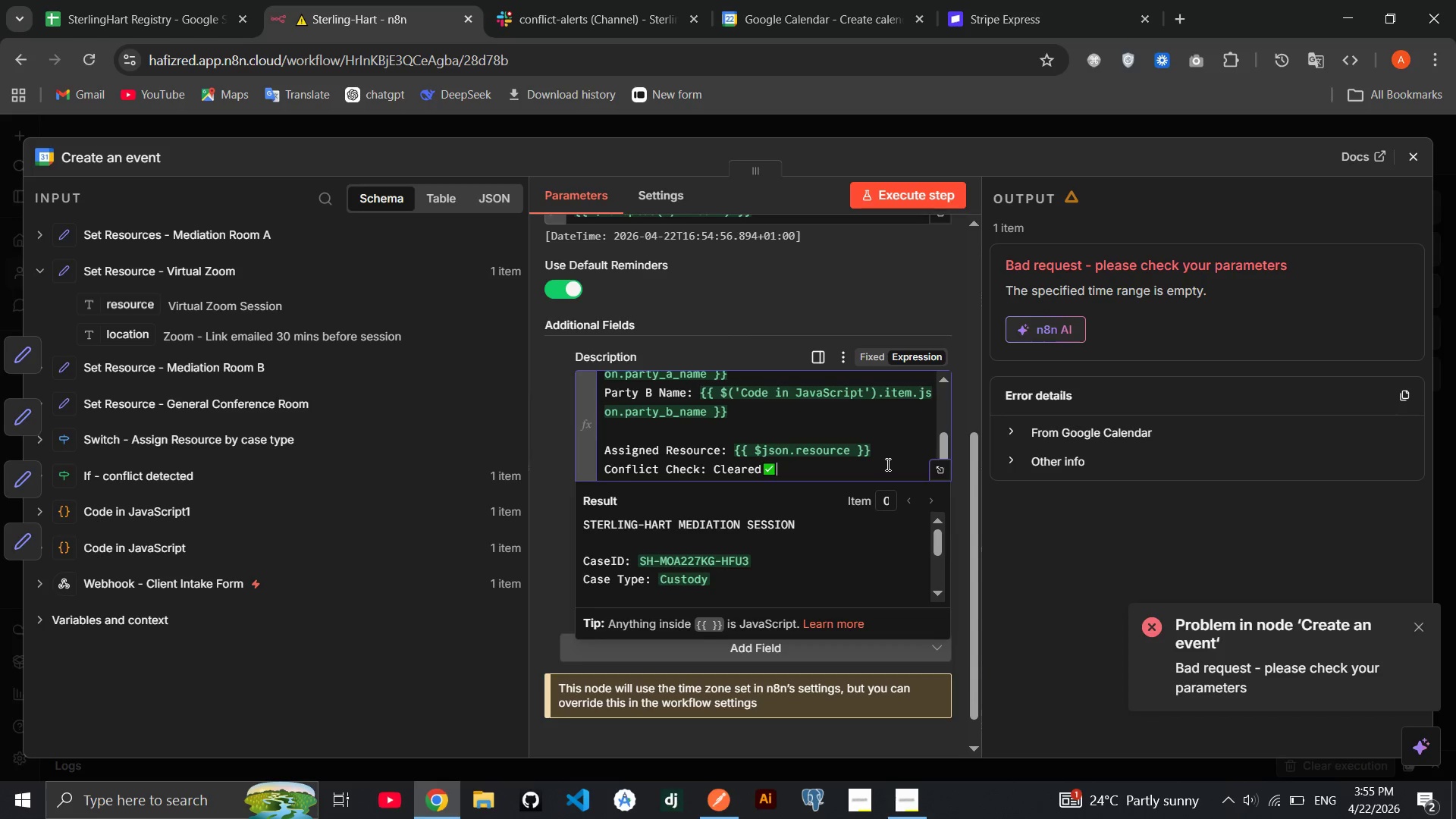 
scroll: coordinate [886, 464], scroll_direction: down, amount: 1.0
 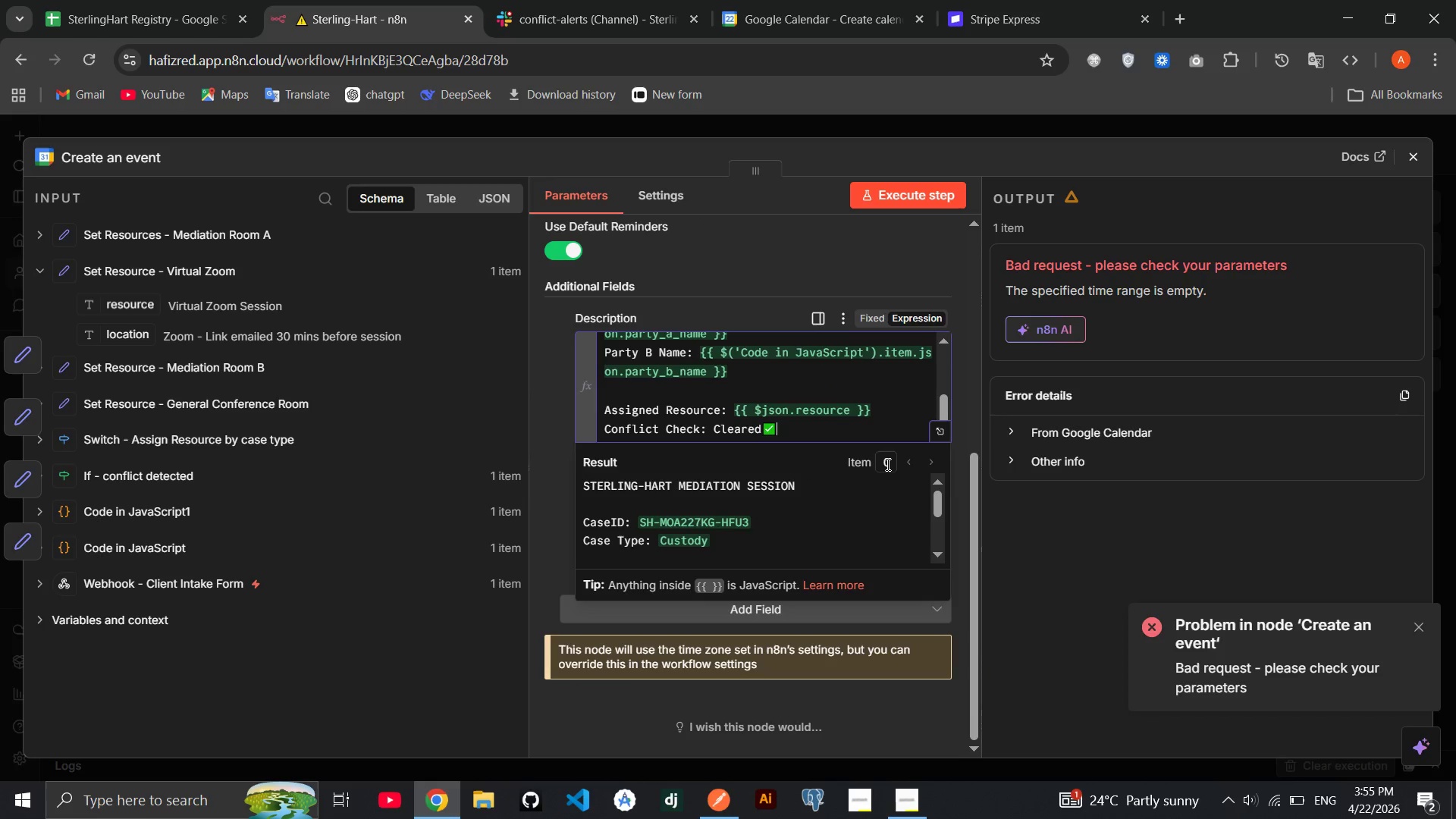 
key(Enter)
 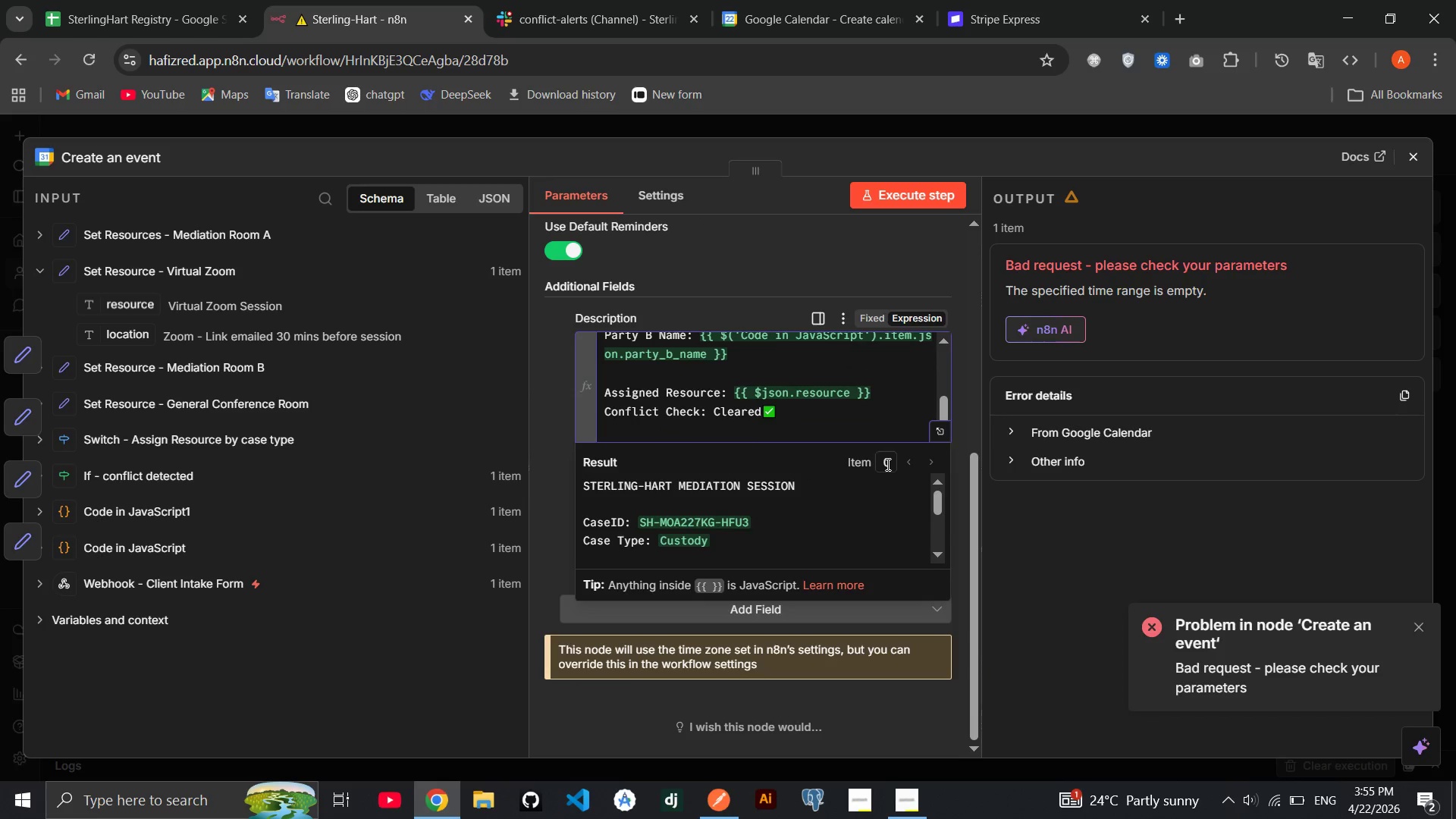 
type(Submitted At: )
 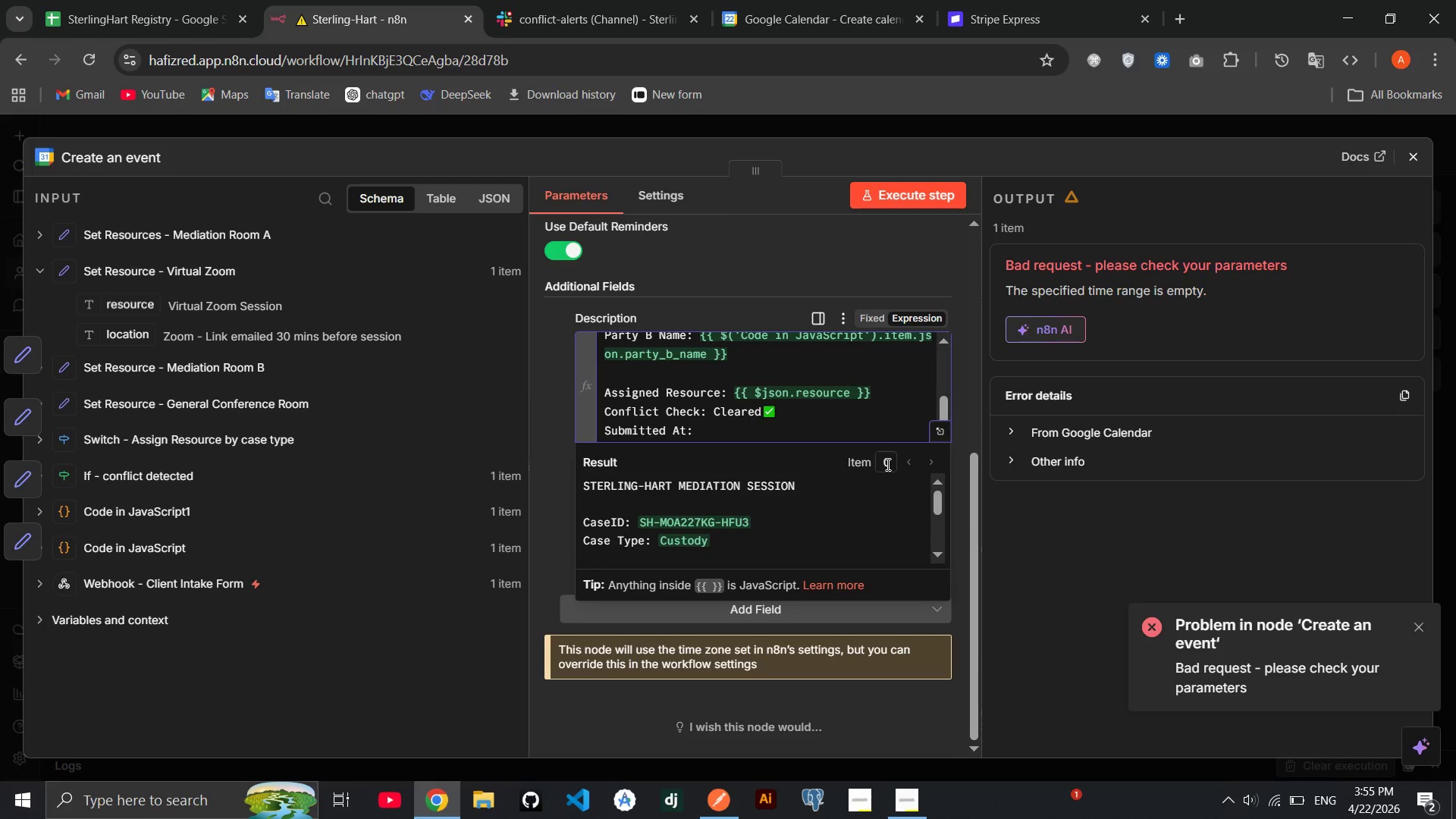 
wait(7.34)
 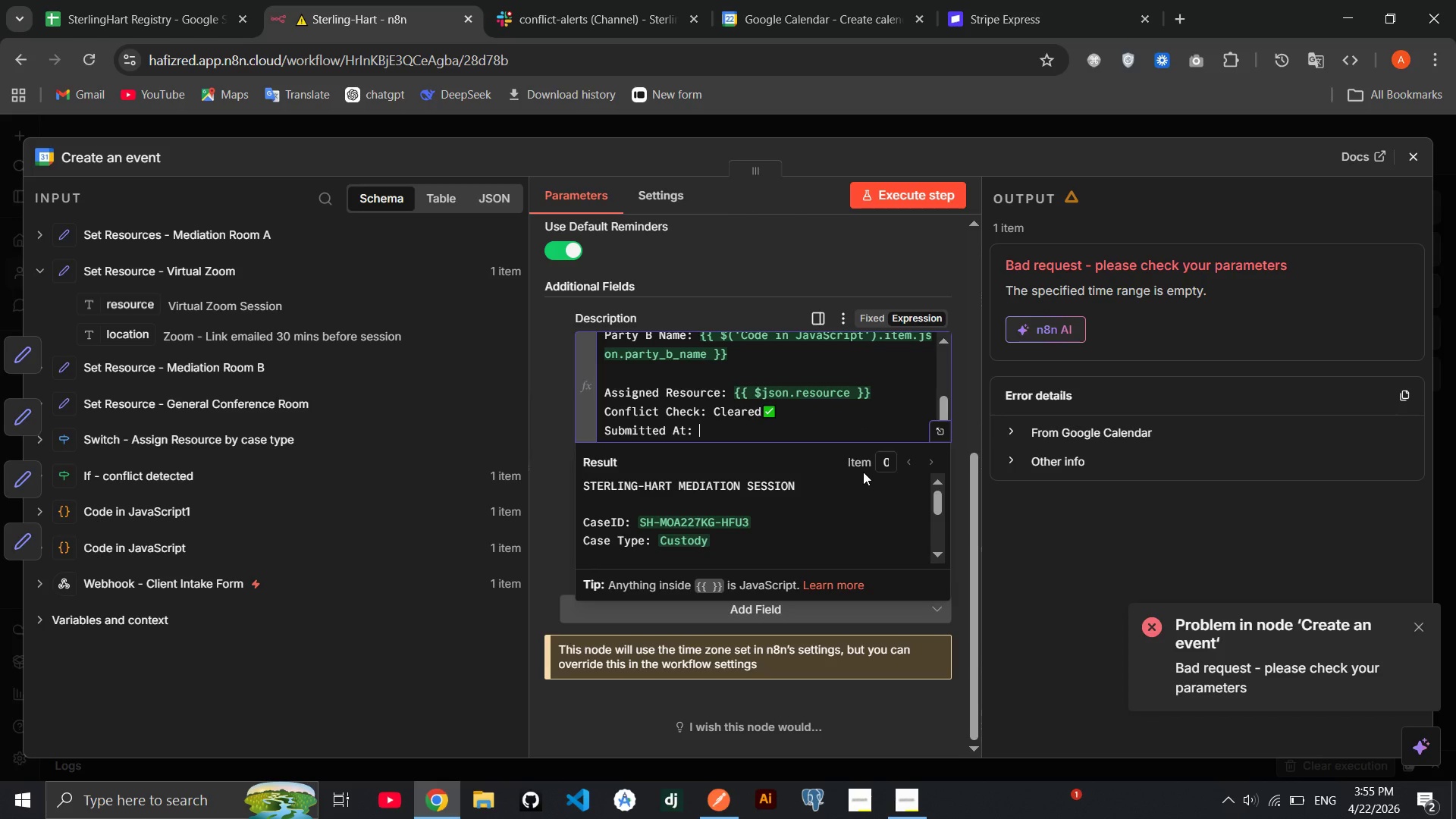 
left_click([121, 476])
 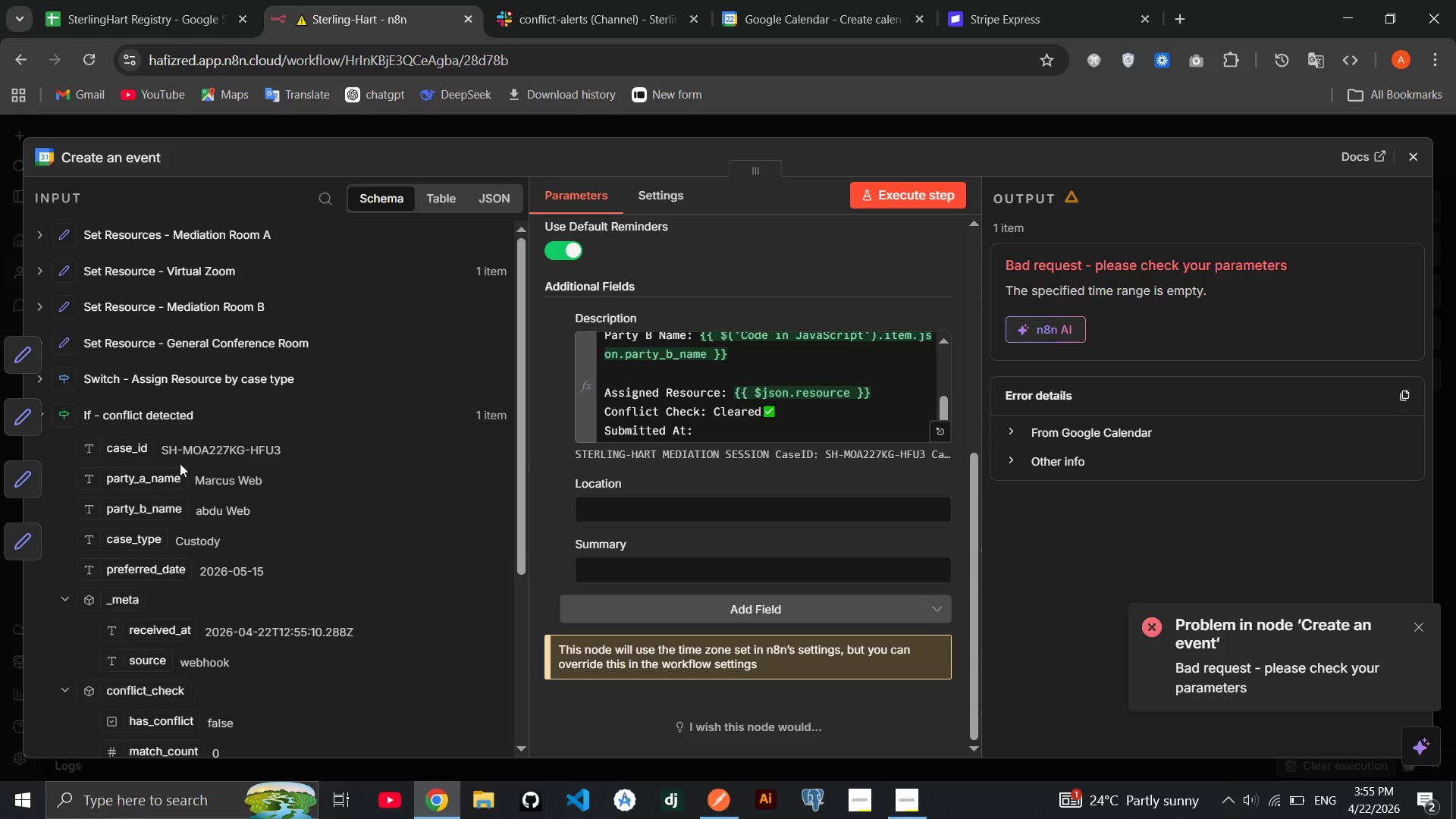 
scroll: coordinate [180, 463], scroll_direction: down, amount: 3.0
 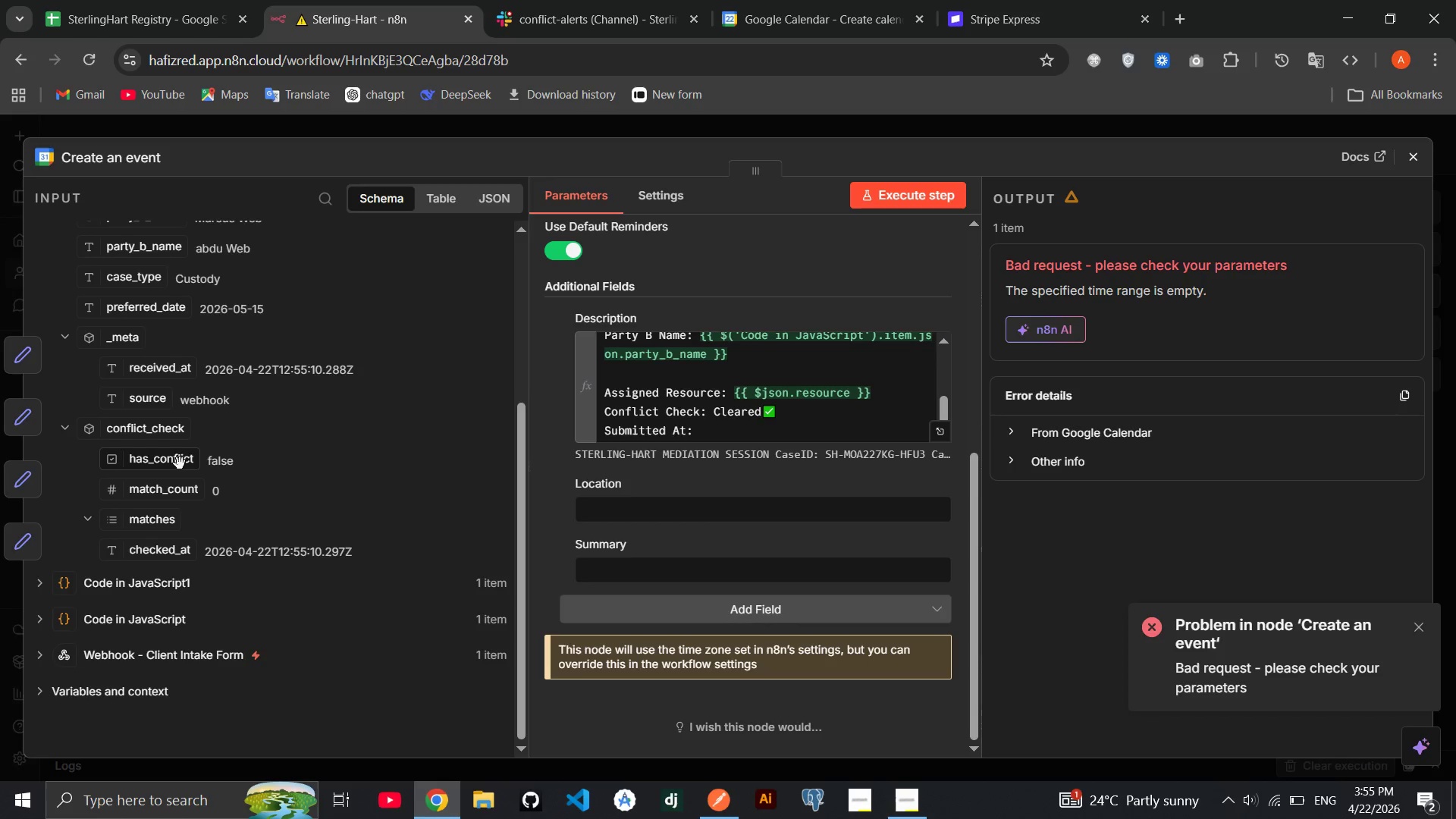 
scroll: coordinate [180, 463], scroll_direction: up, amount: 1.0
 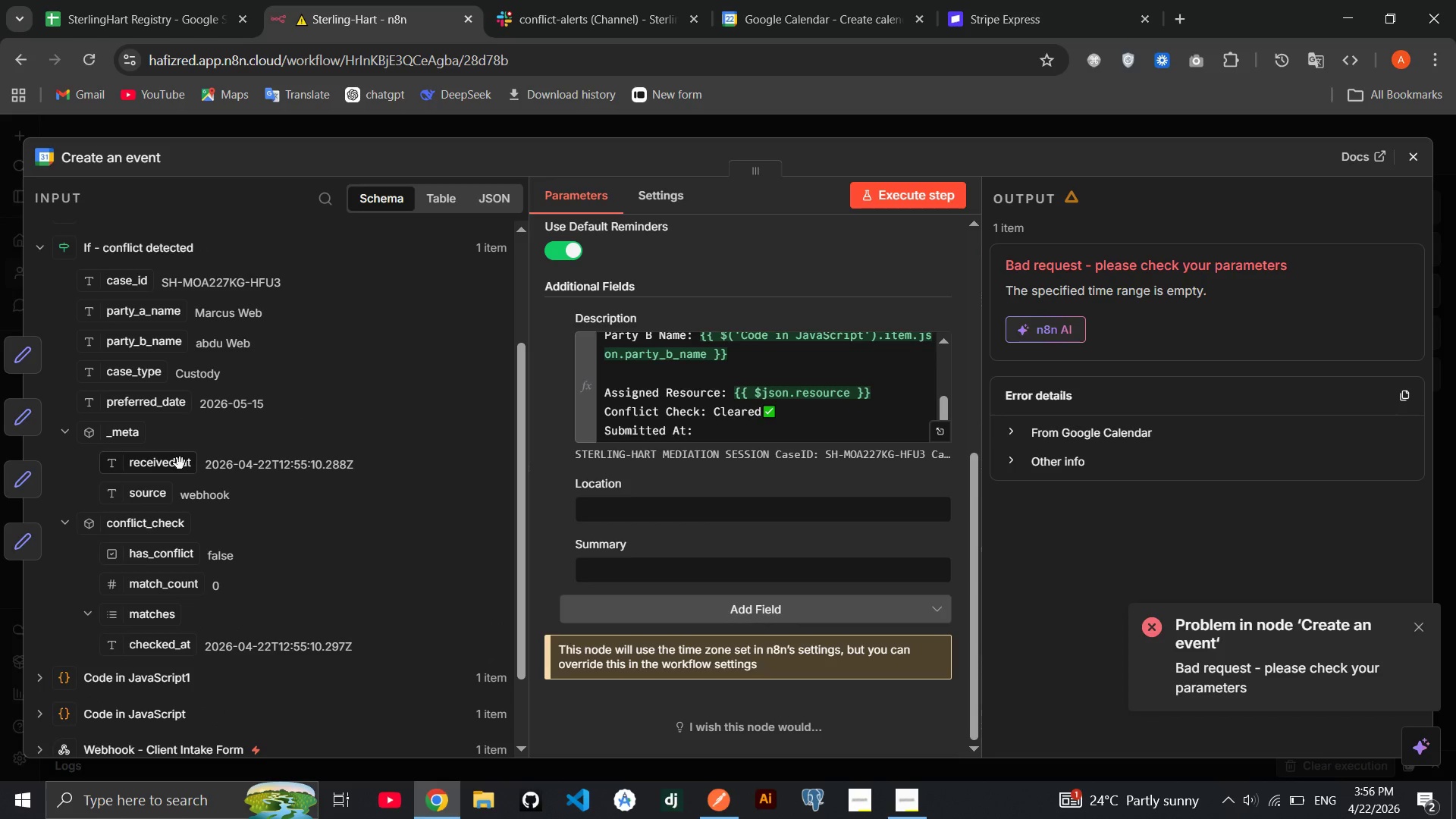 
wait(8.69)
 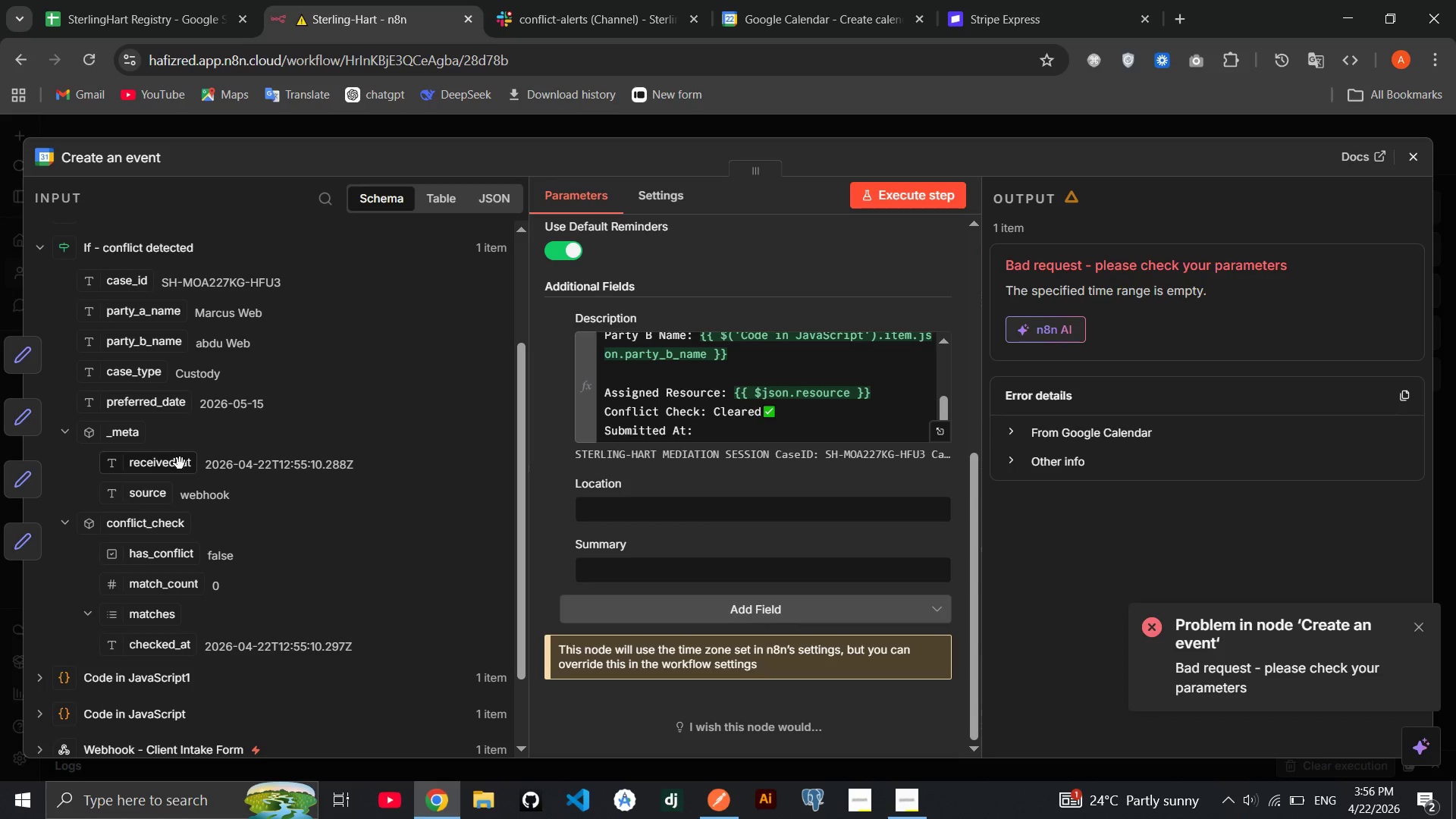 
left_click([147, 677])
 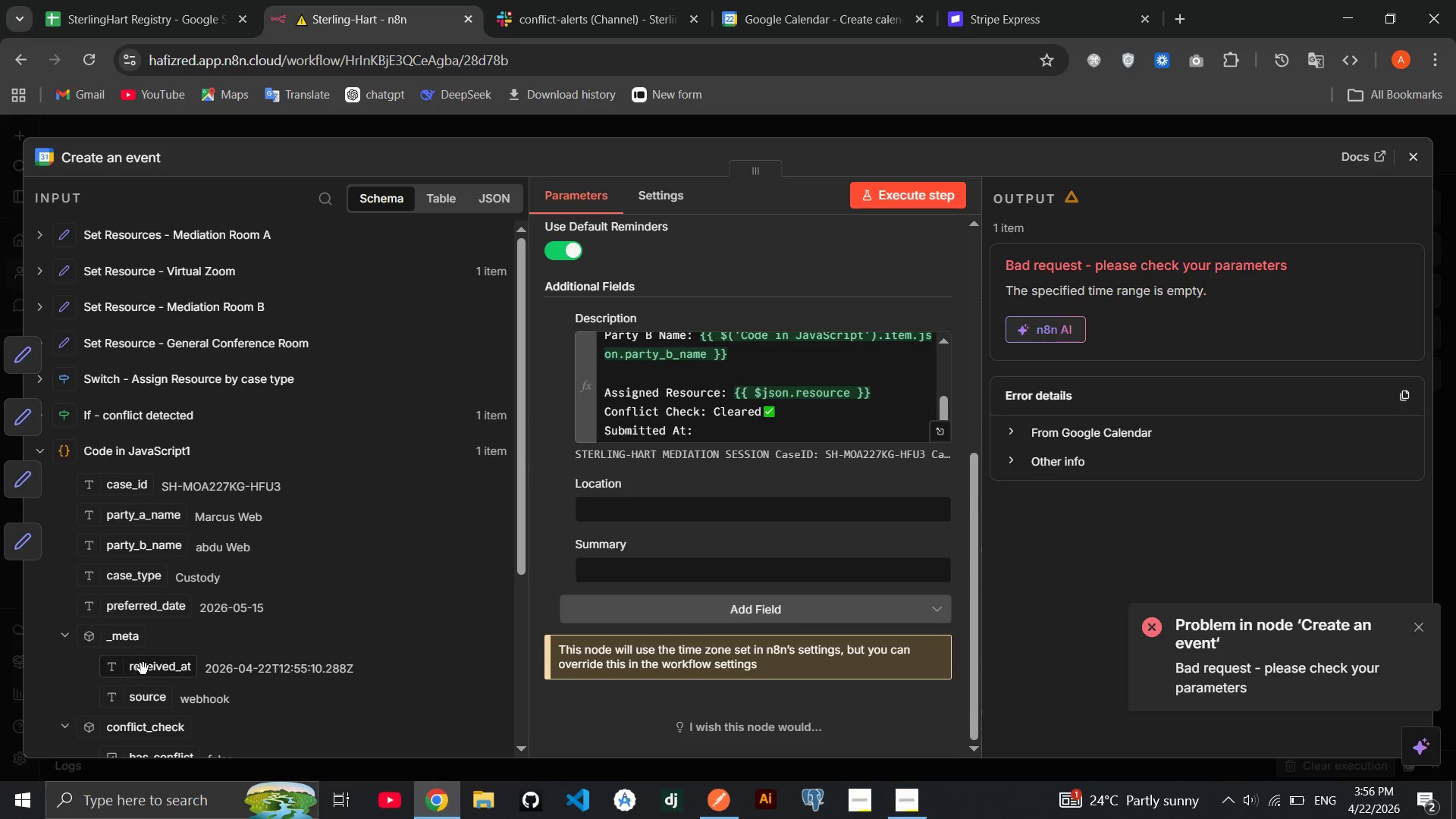 
scroll: coordinate [143, 669], scroll_direction: down, amount: 2.0
 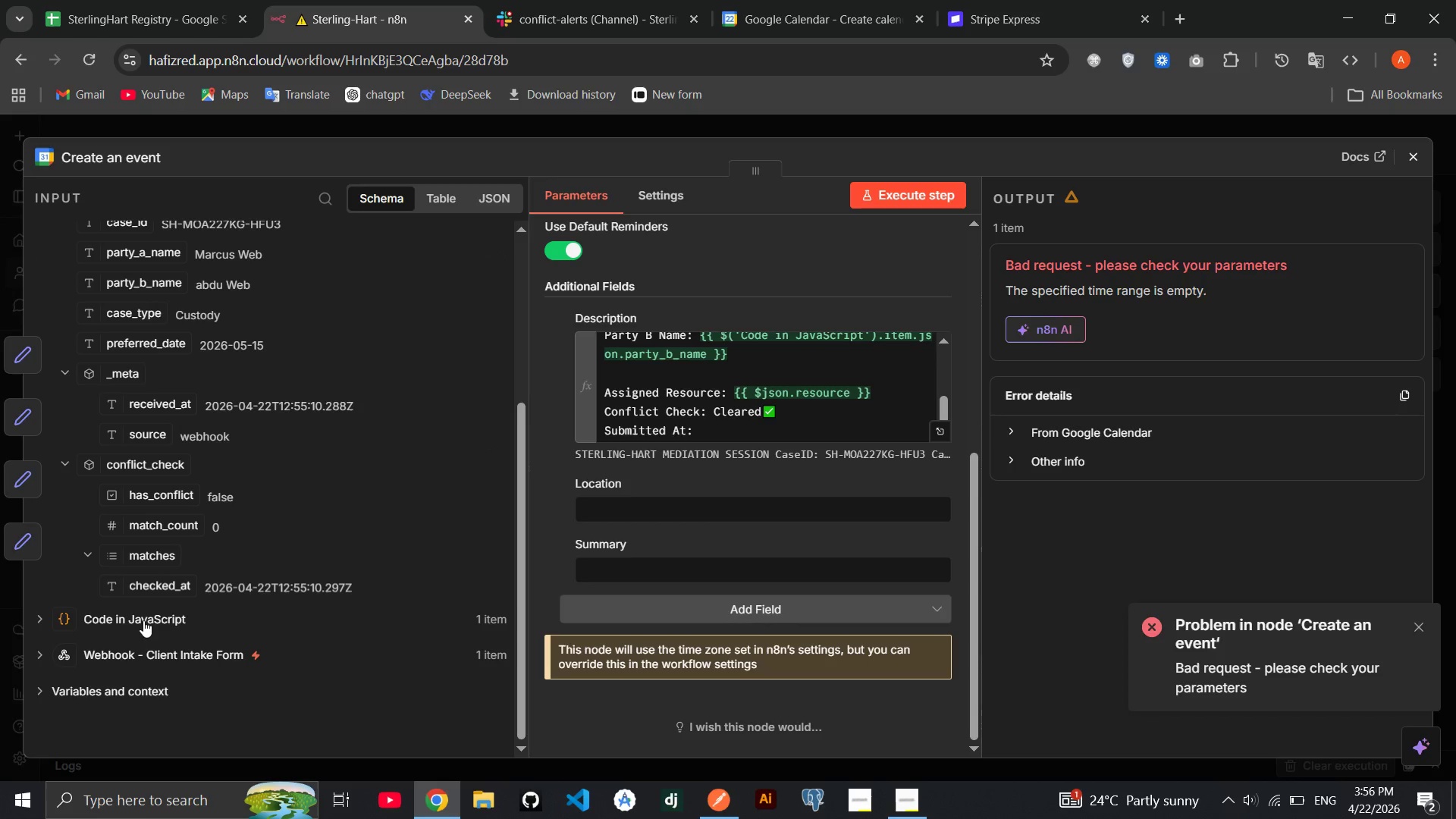 
left_click([143, 620])
 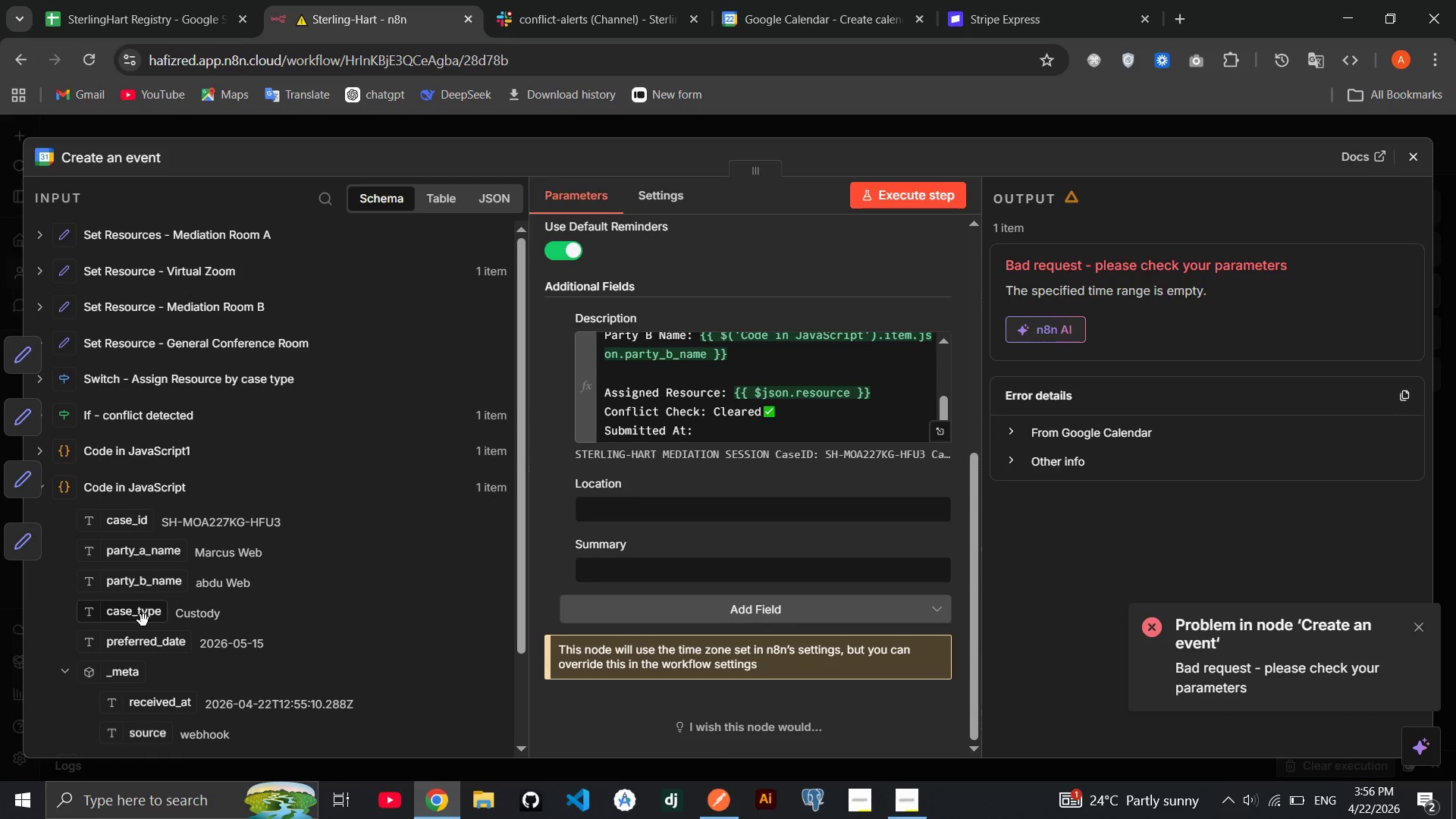 
scroll: coordinate [143, 620], scroll_direction: down, amount: 2.0
 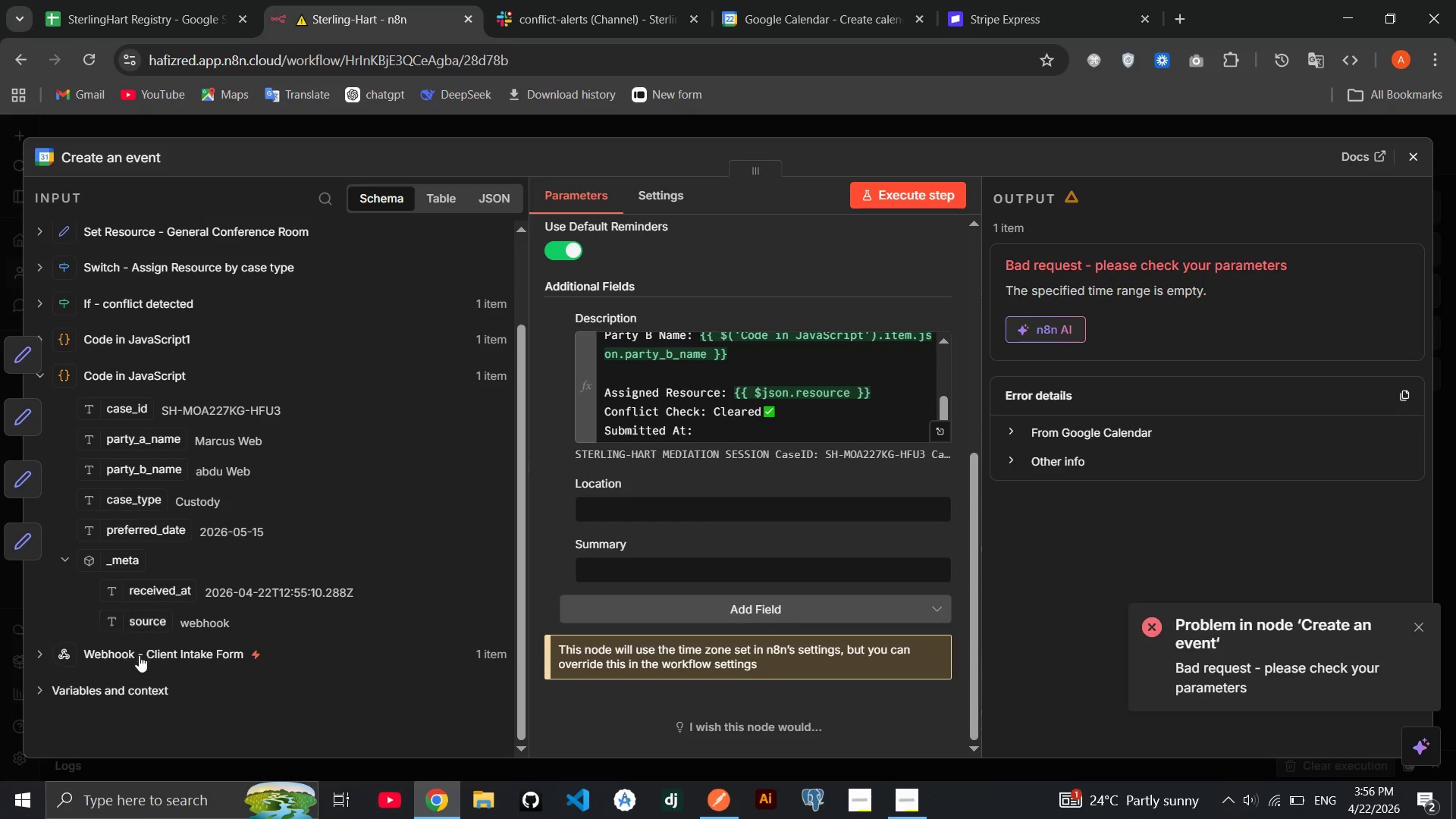 
left_click([136, 657])
 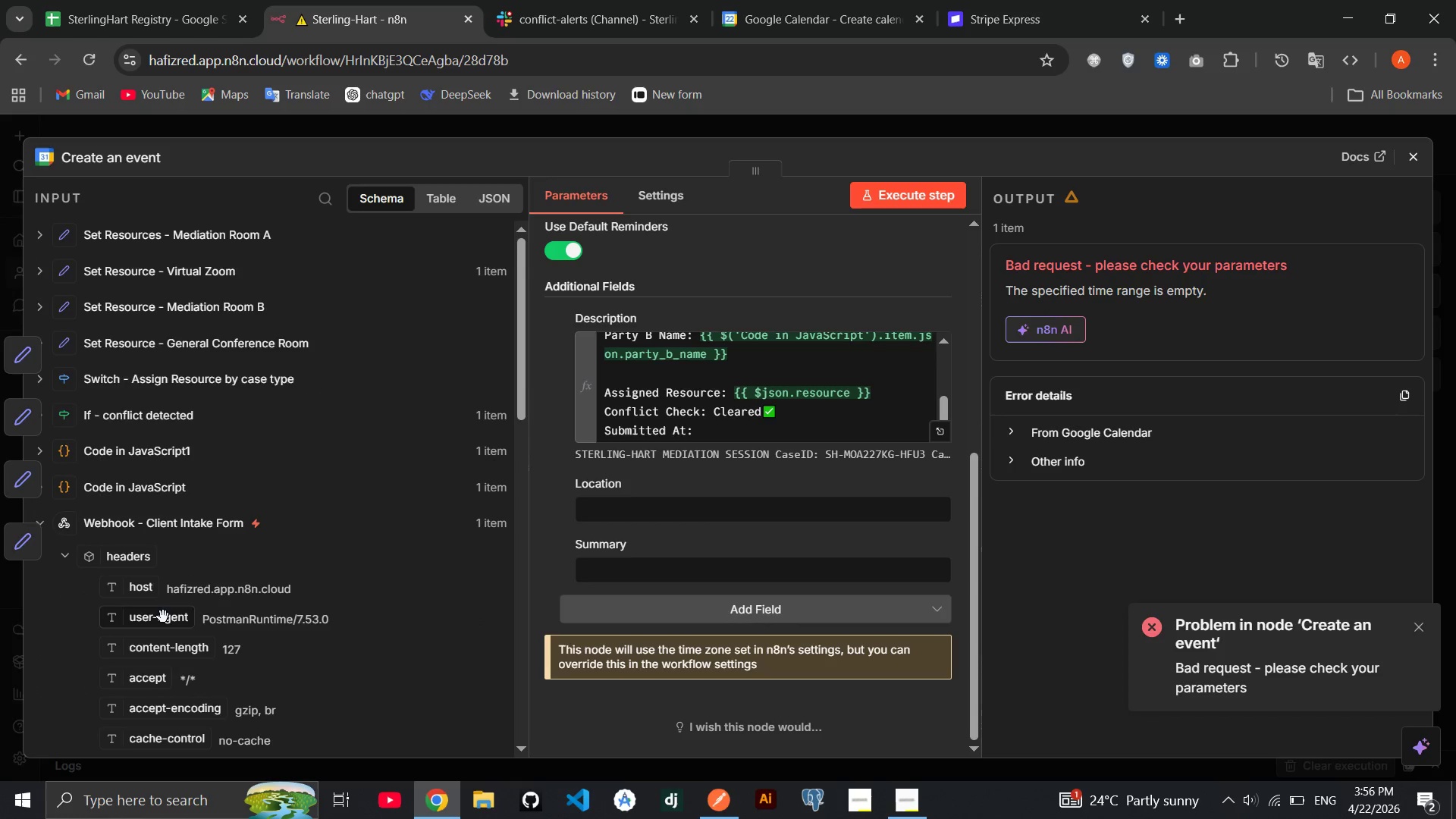 
scroll: coordinate [163, 617], scroll_direction: down, amount: 2.0
 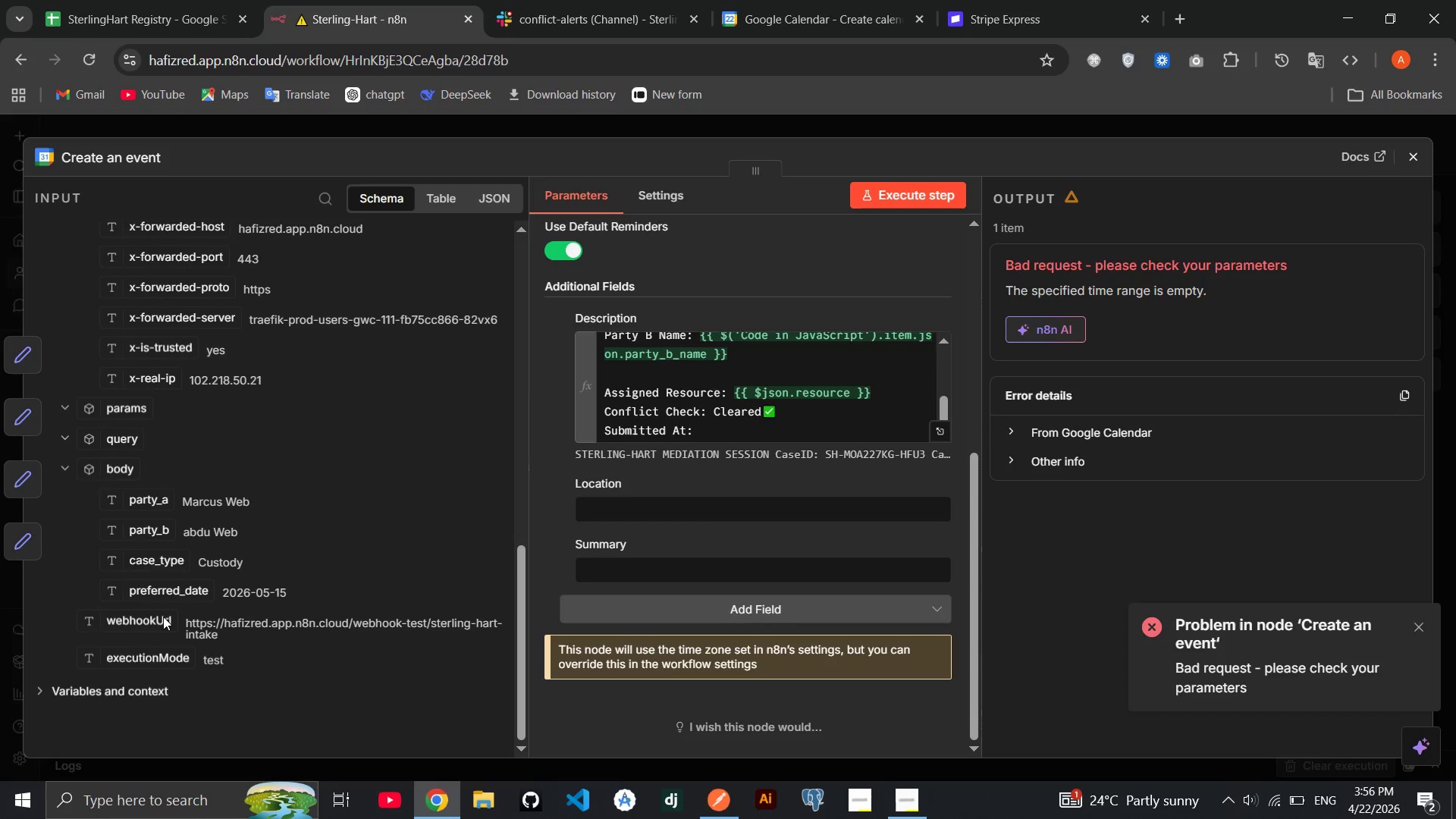 
scroll: coordinate [163, 617], scroll_direction: up, amount: 11.0
 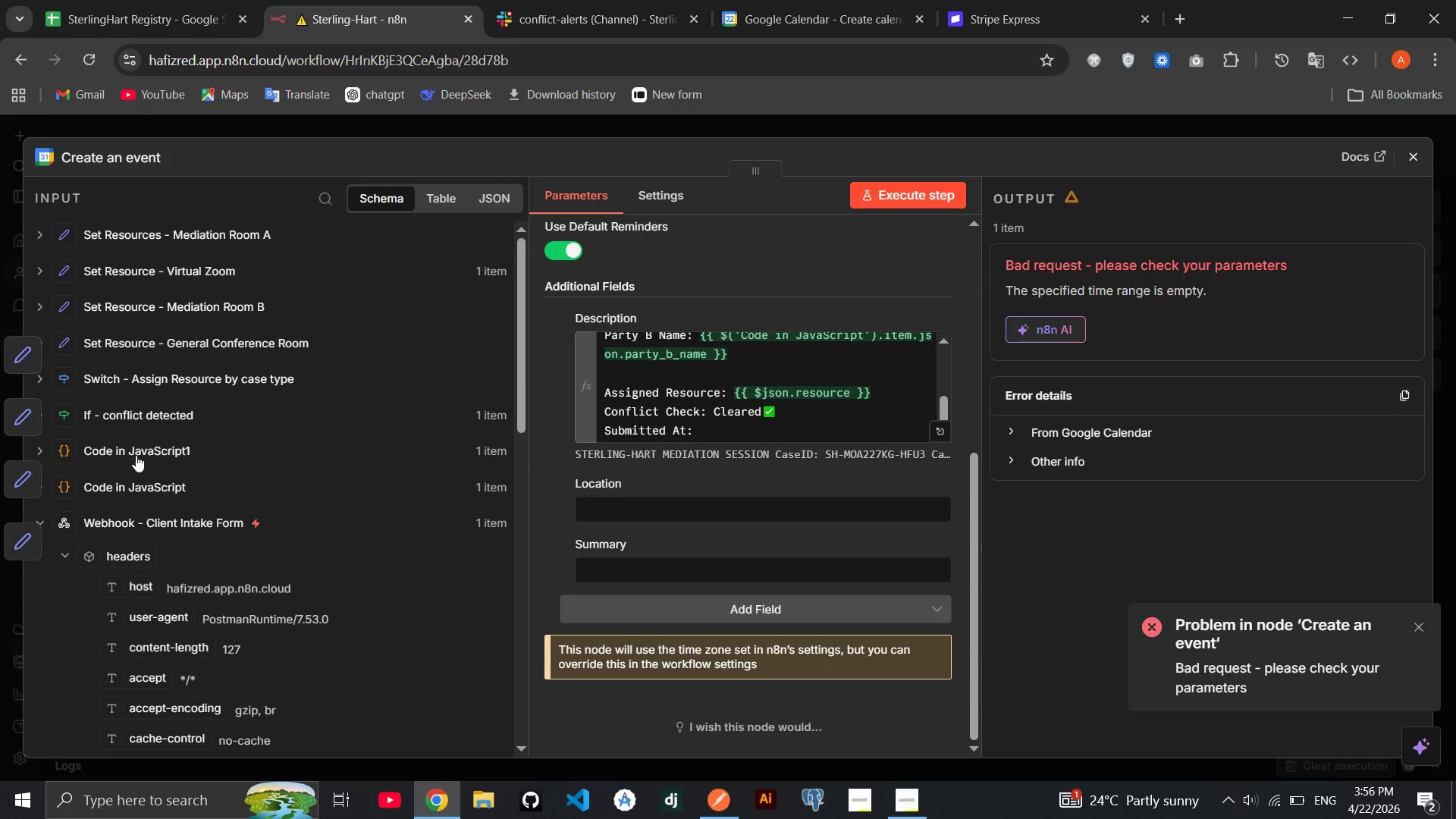 
left_click([135, 452])
 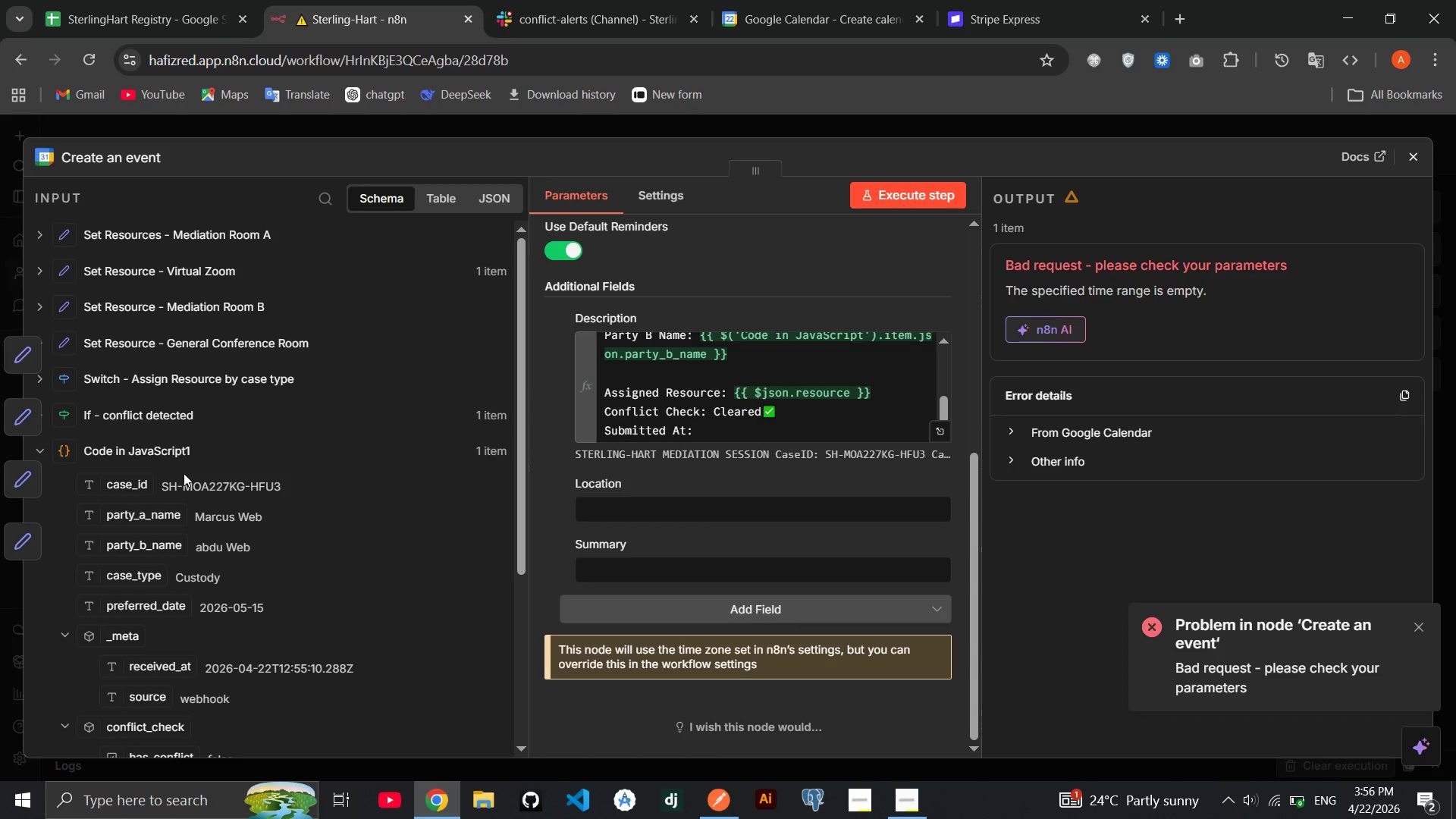 
wait(10.84)
 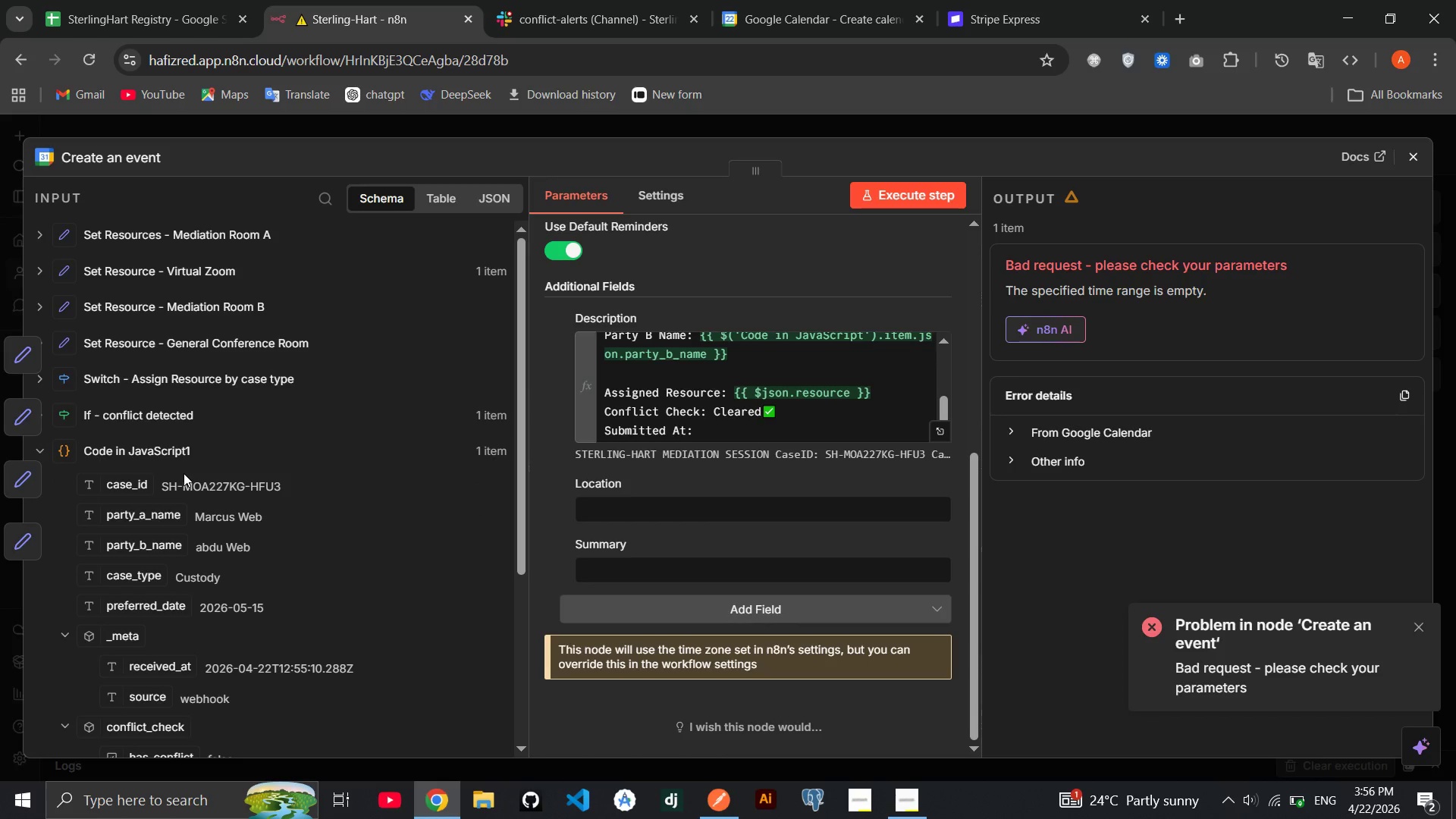 
scroll: coordinate [193, 563], scroll_direction: down, amount: 2.0
 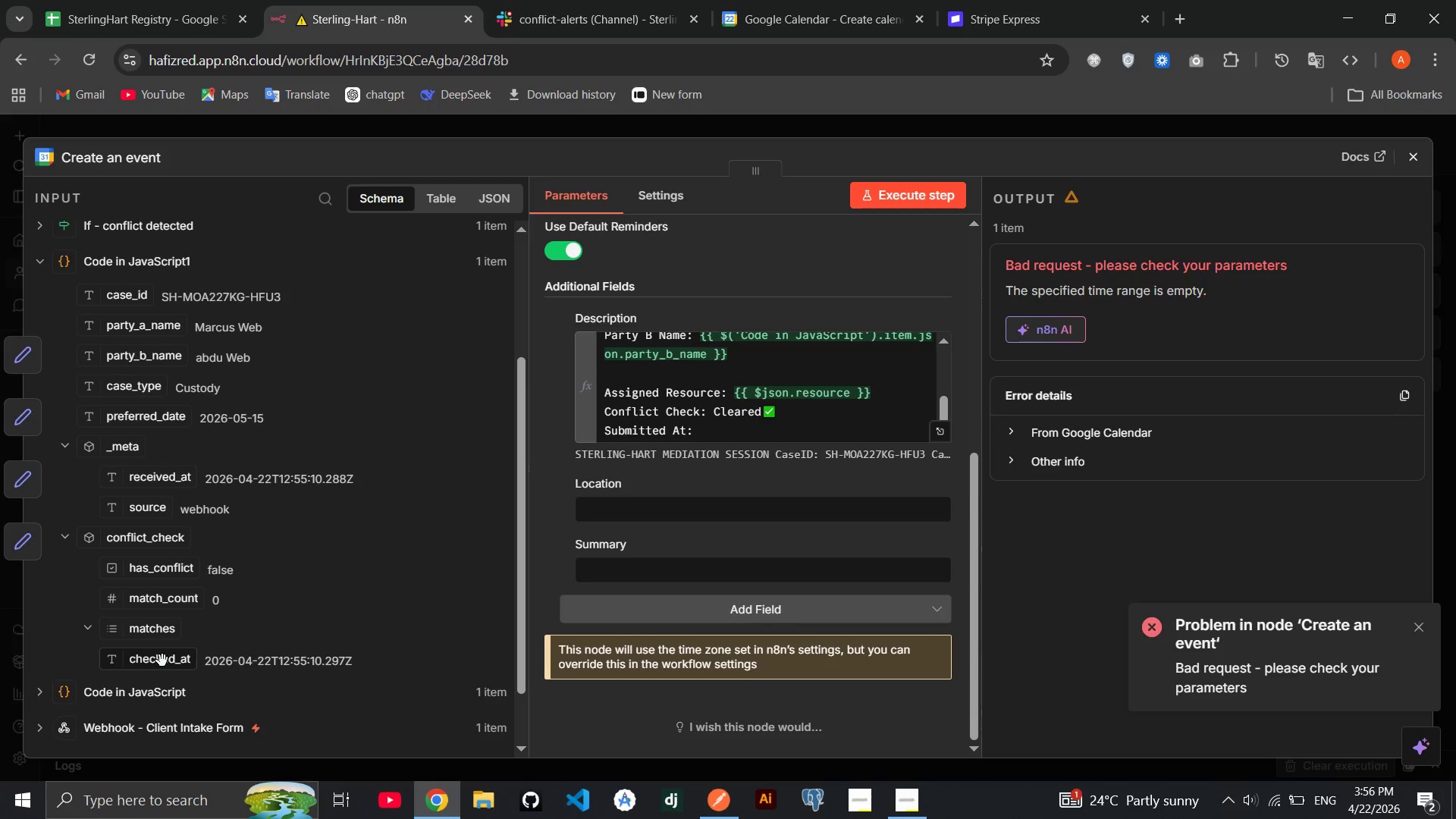 
left_click_drag(start_coordinate=[162, 661], to_coordinate=[786, 438])
 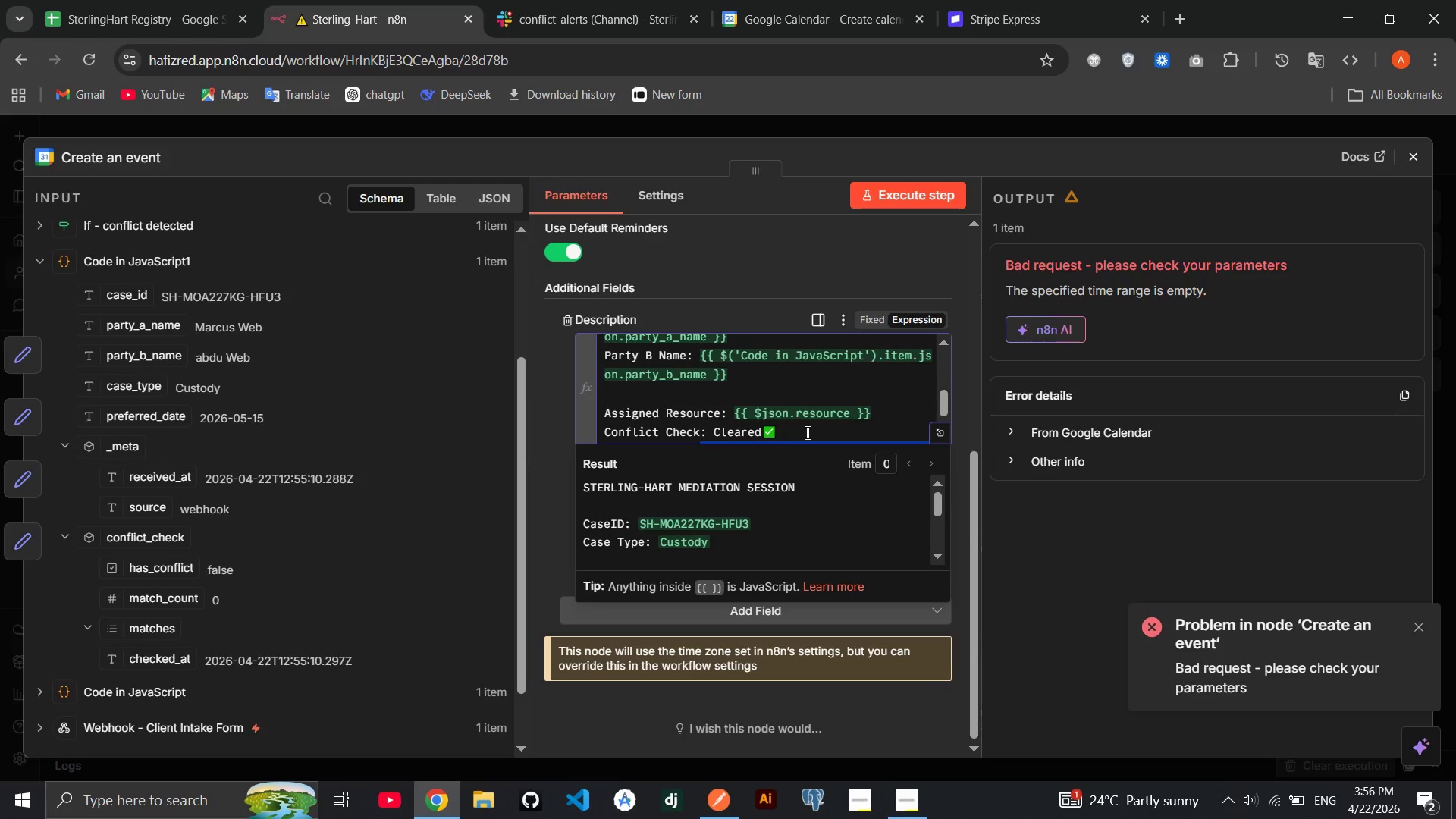 
scroll: coordinate [806, 432], scroll_direction: down, amount: 3.0
 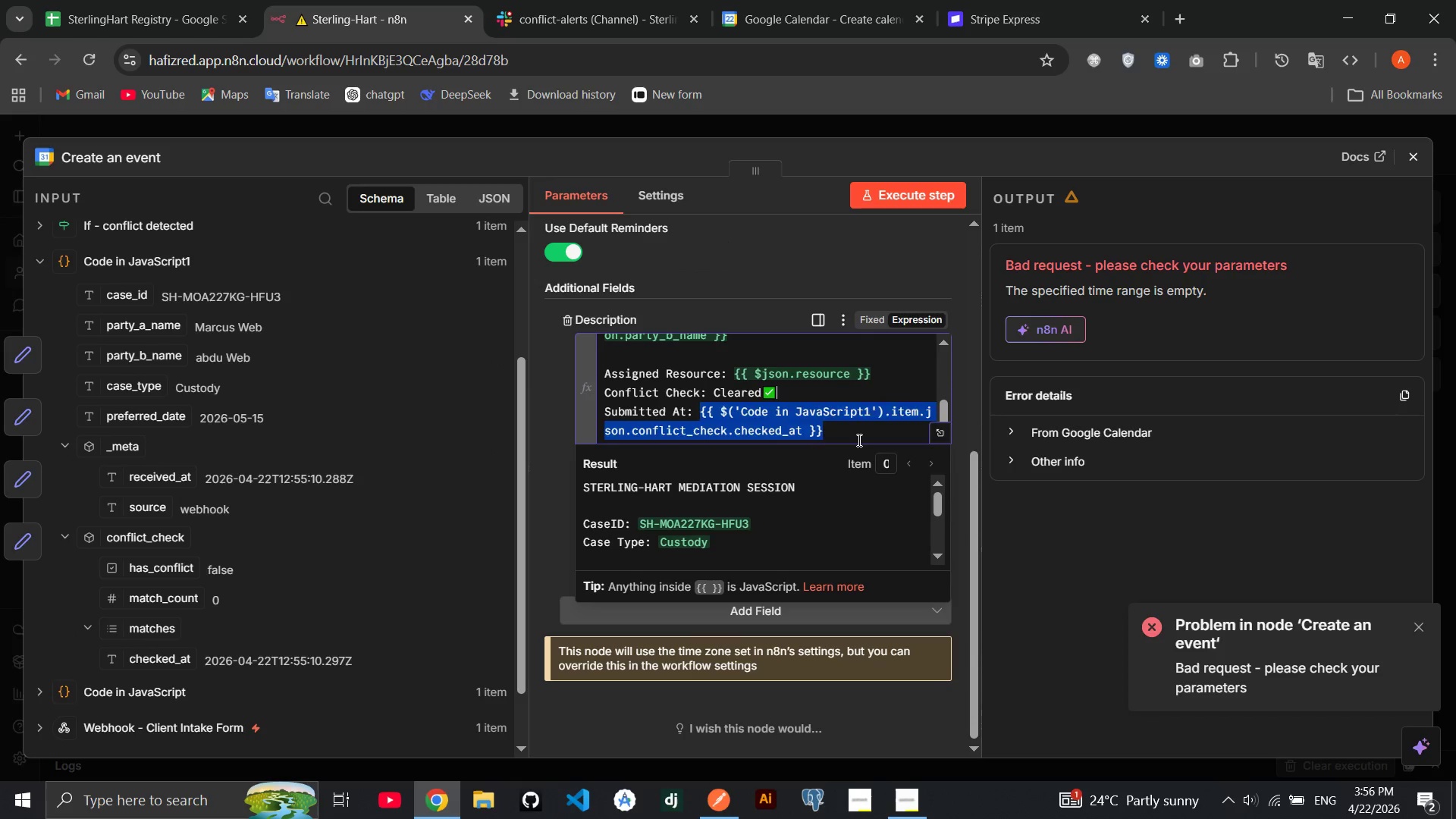 
left_click([858, 440])
 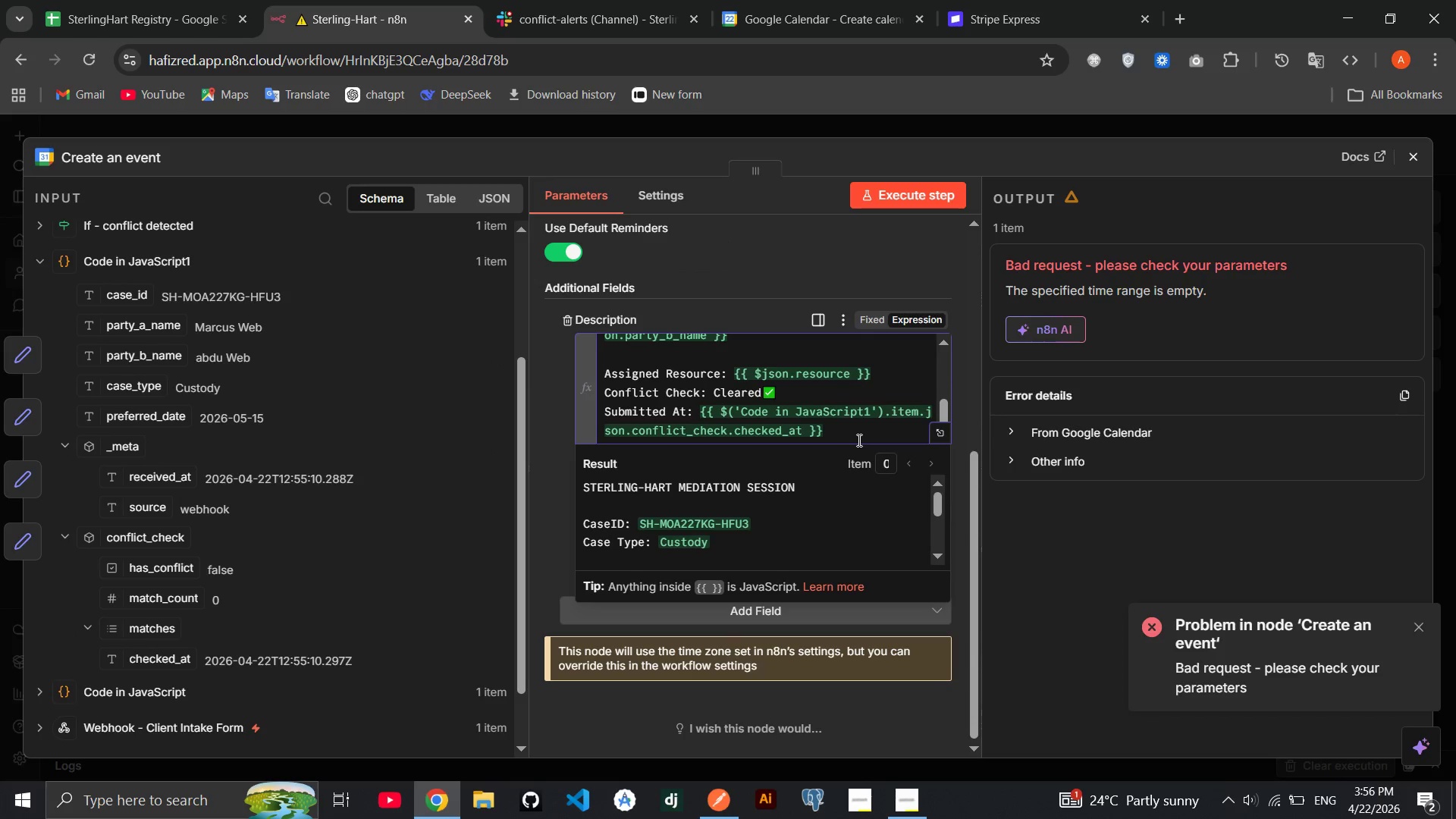 
key(Enter)
 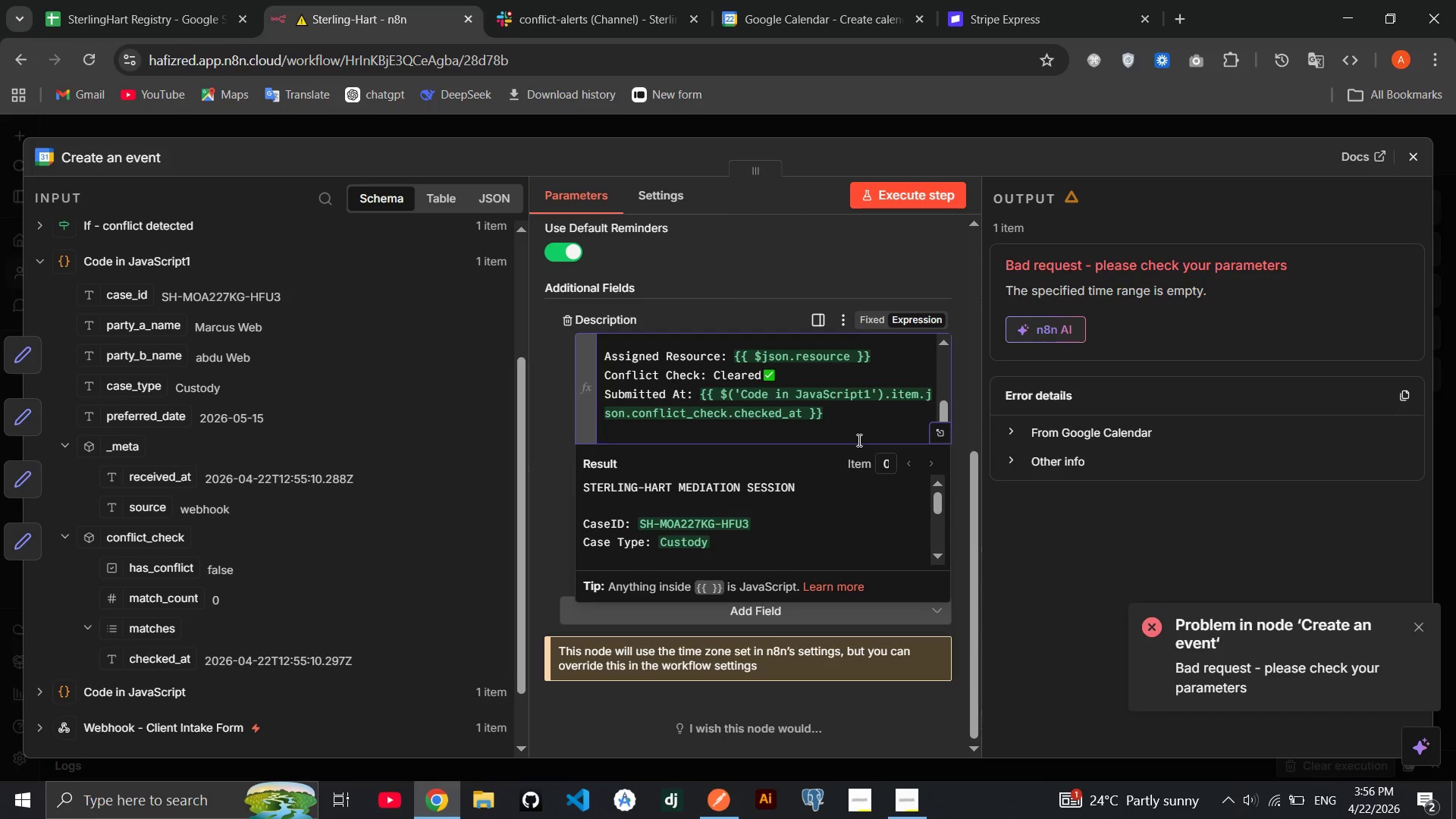 
wait(9.73)
 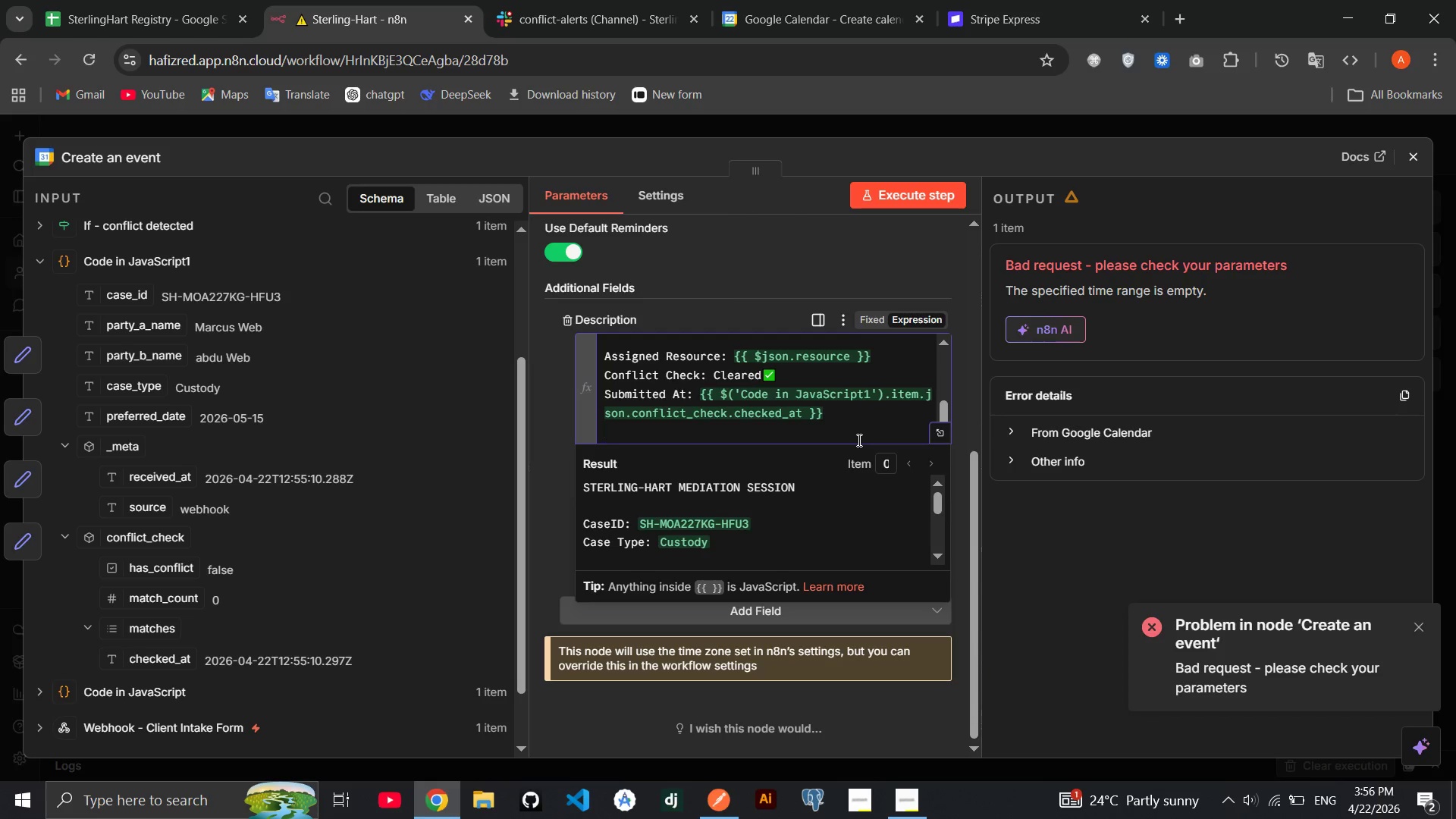 
left_click([1426, 167])
 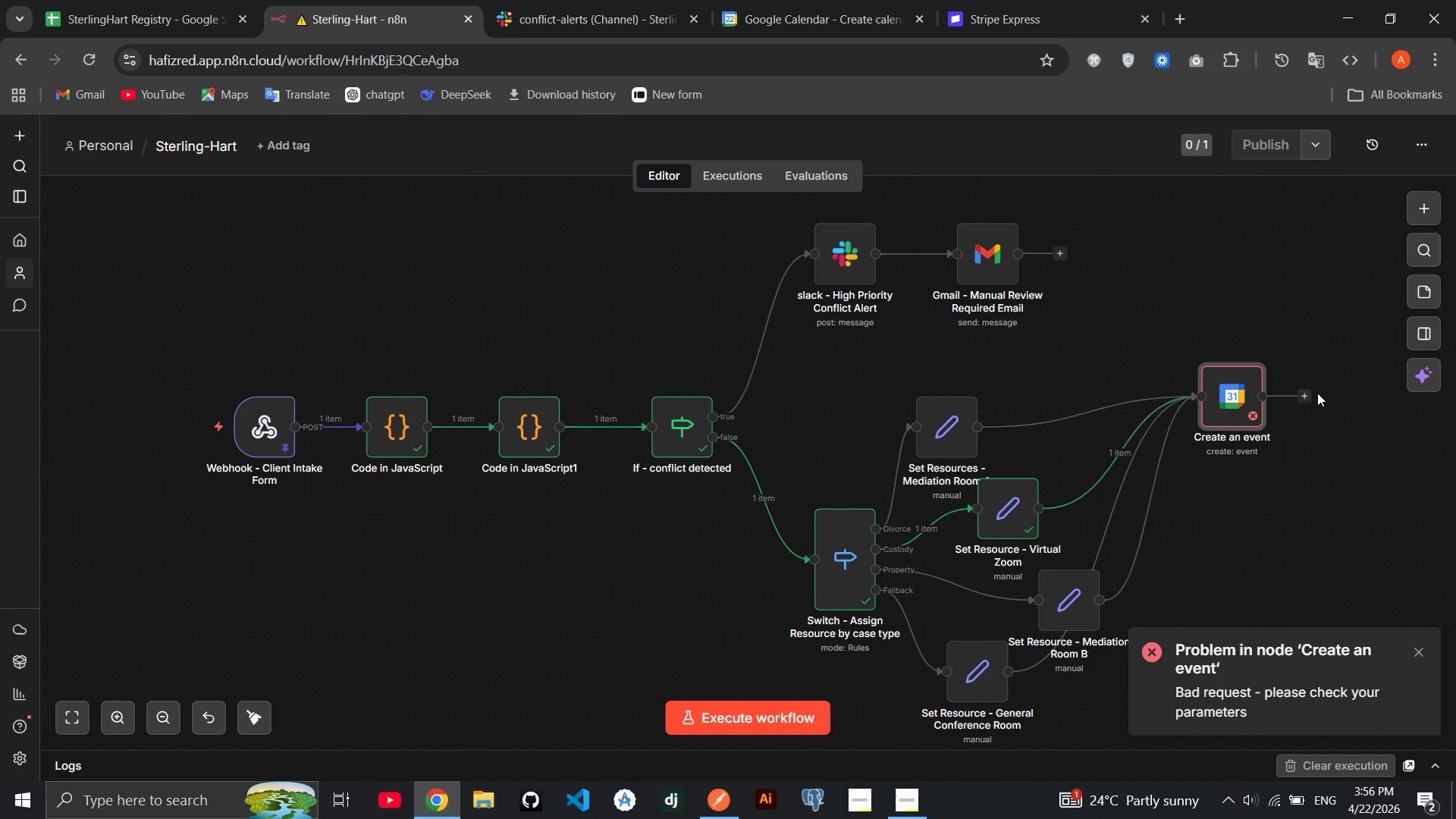 
left_click([1310, 400])
 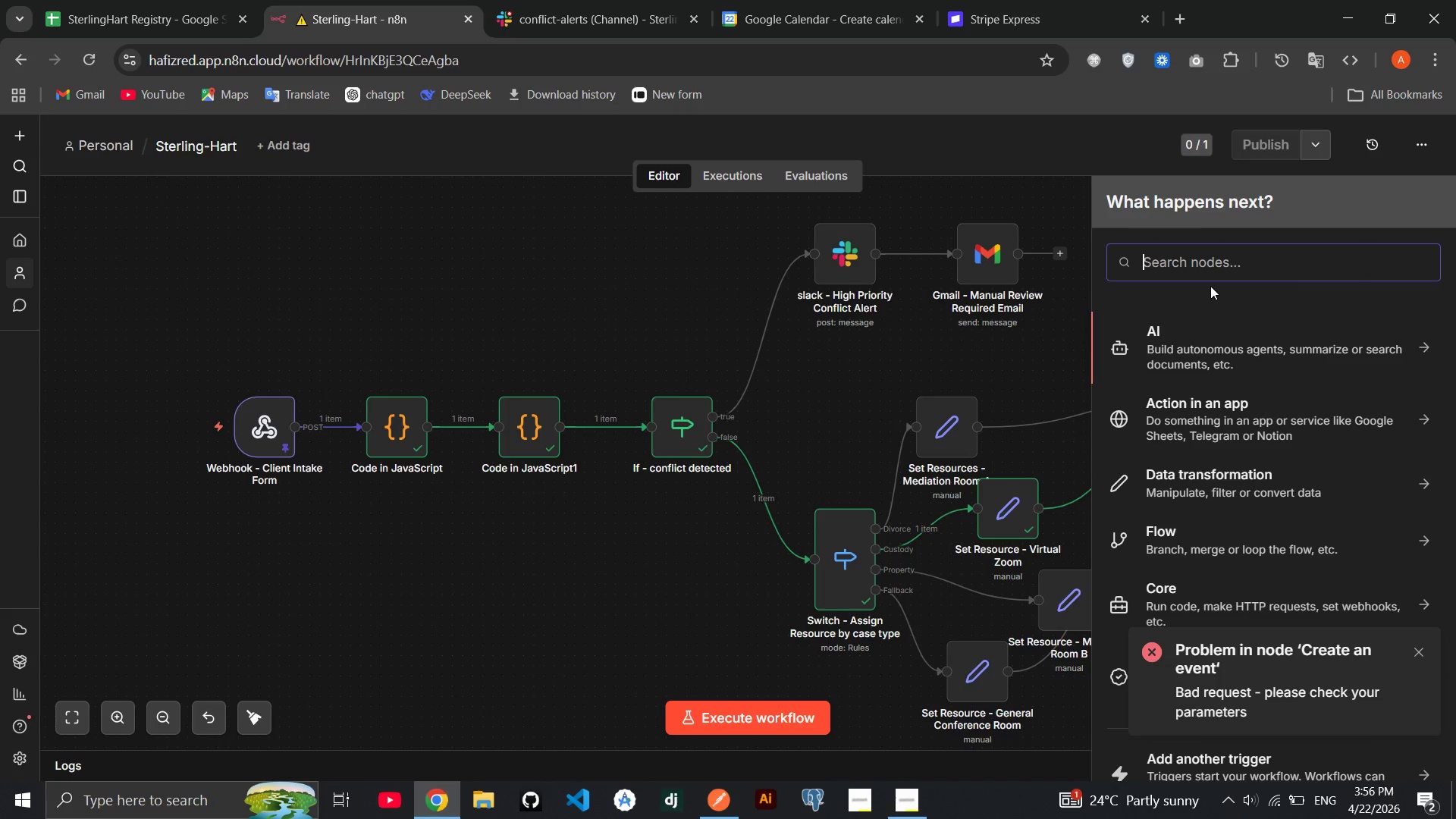 
type(respo)
 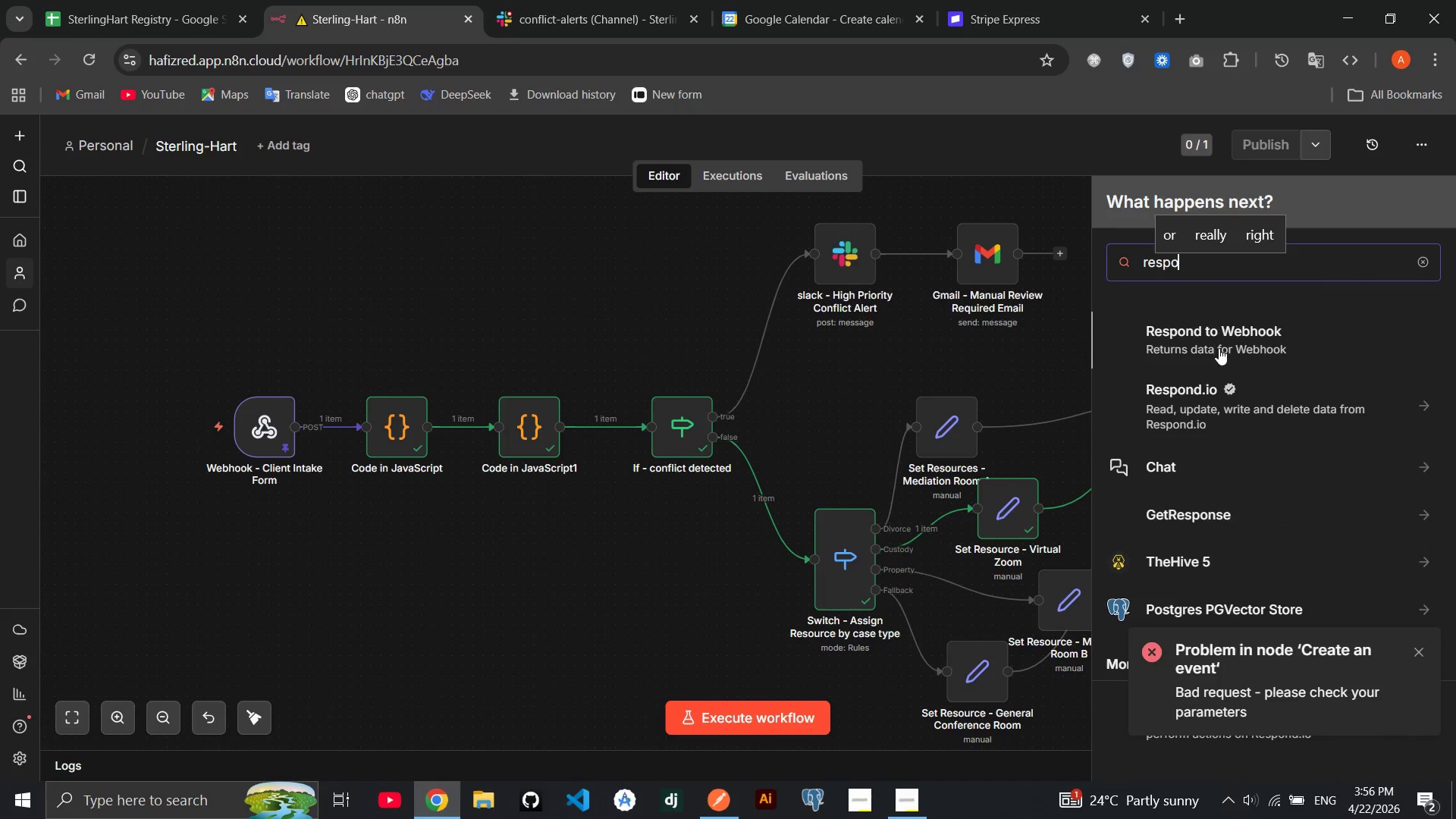 
left_click([1227, 340])
 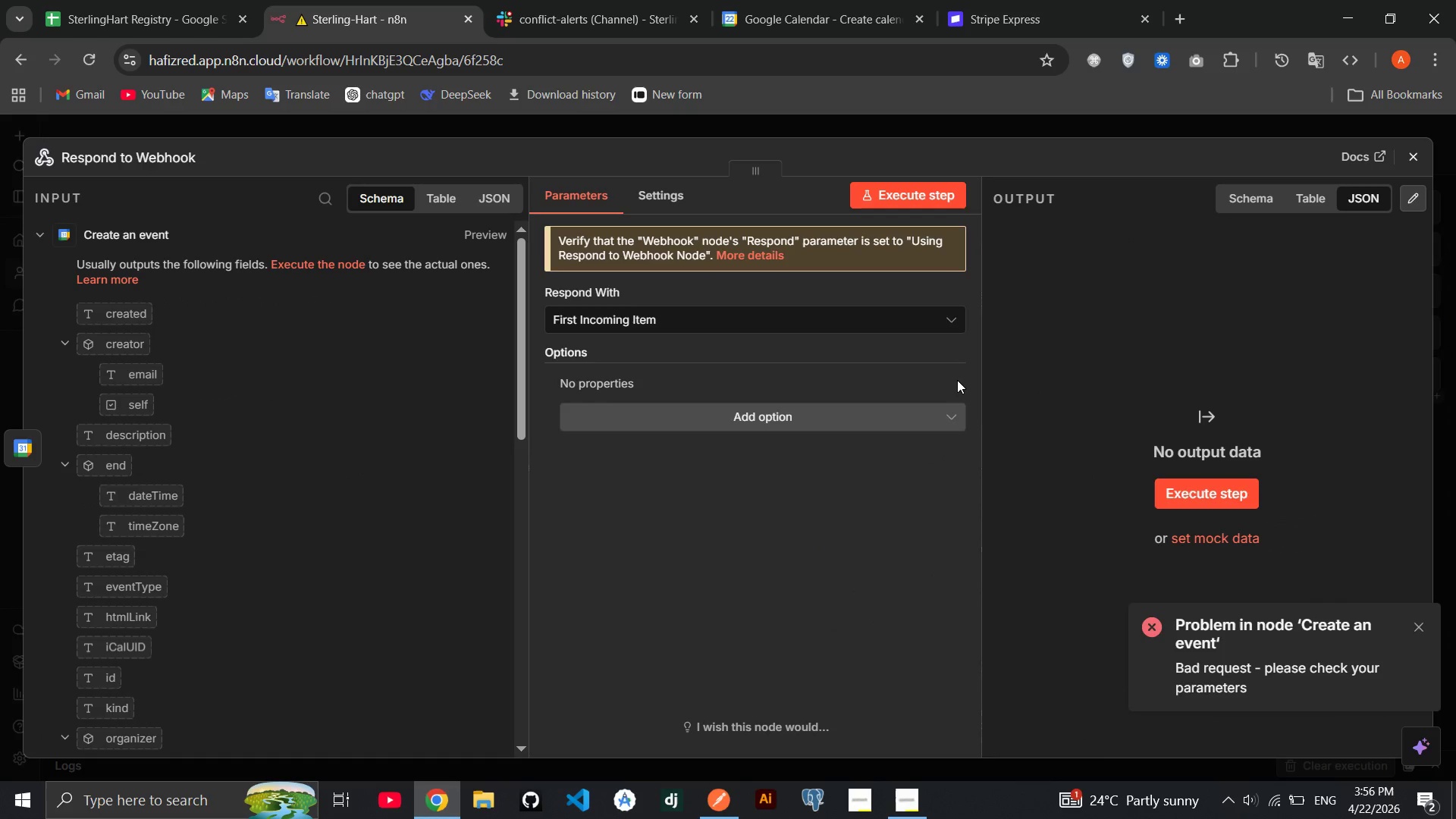 
wait(10.0)
 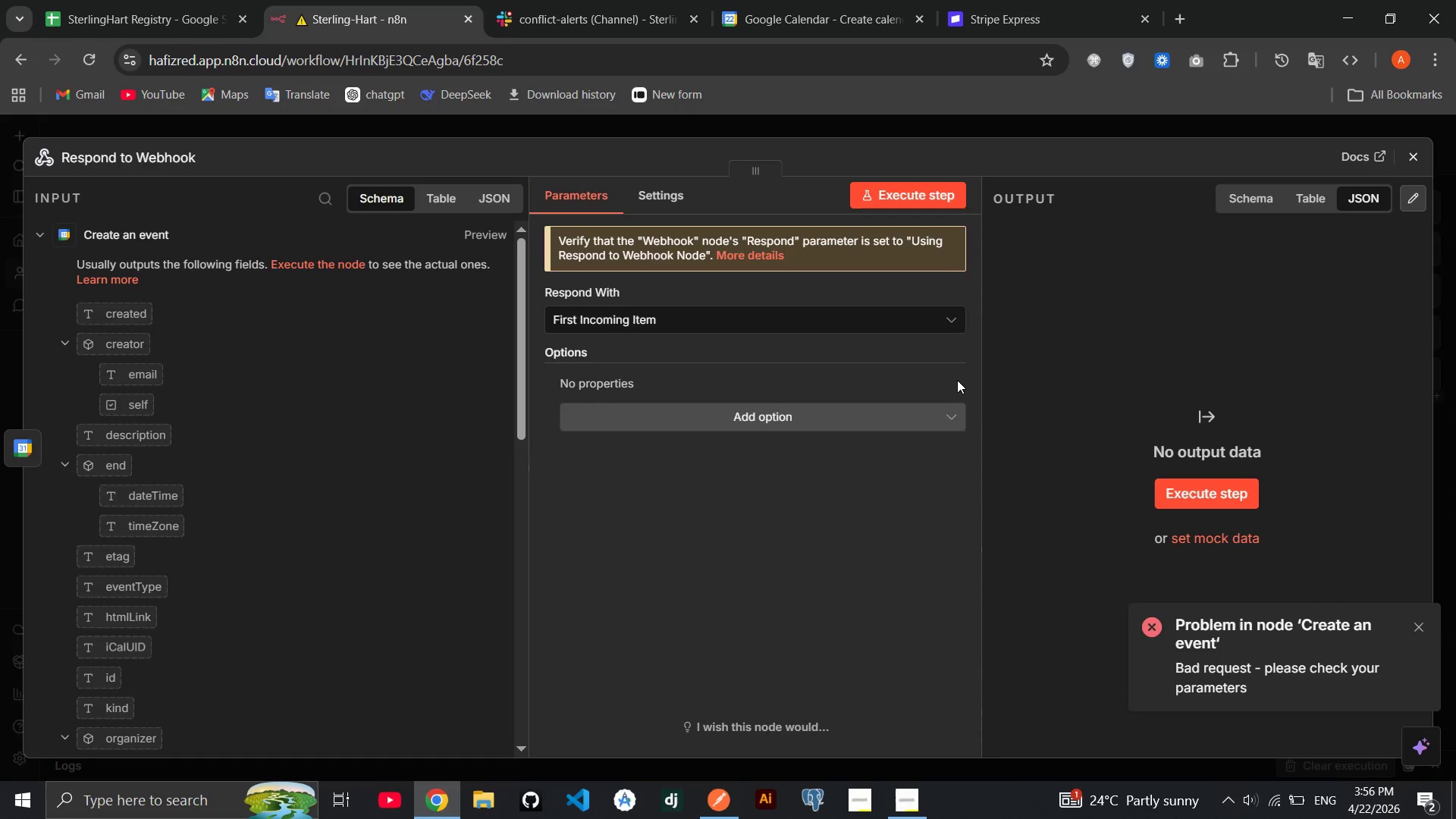 
left_click([771, 312])
 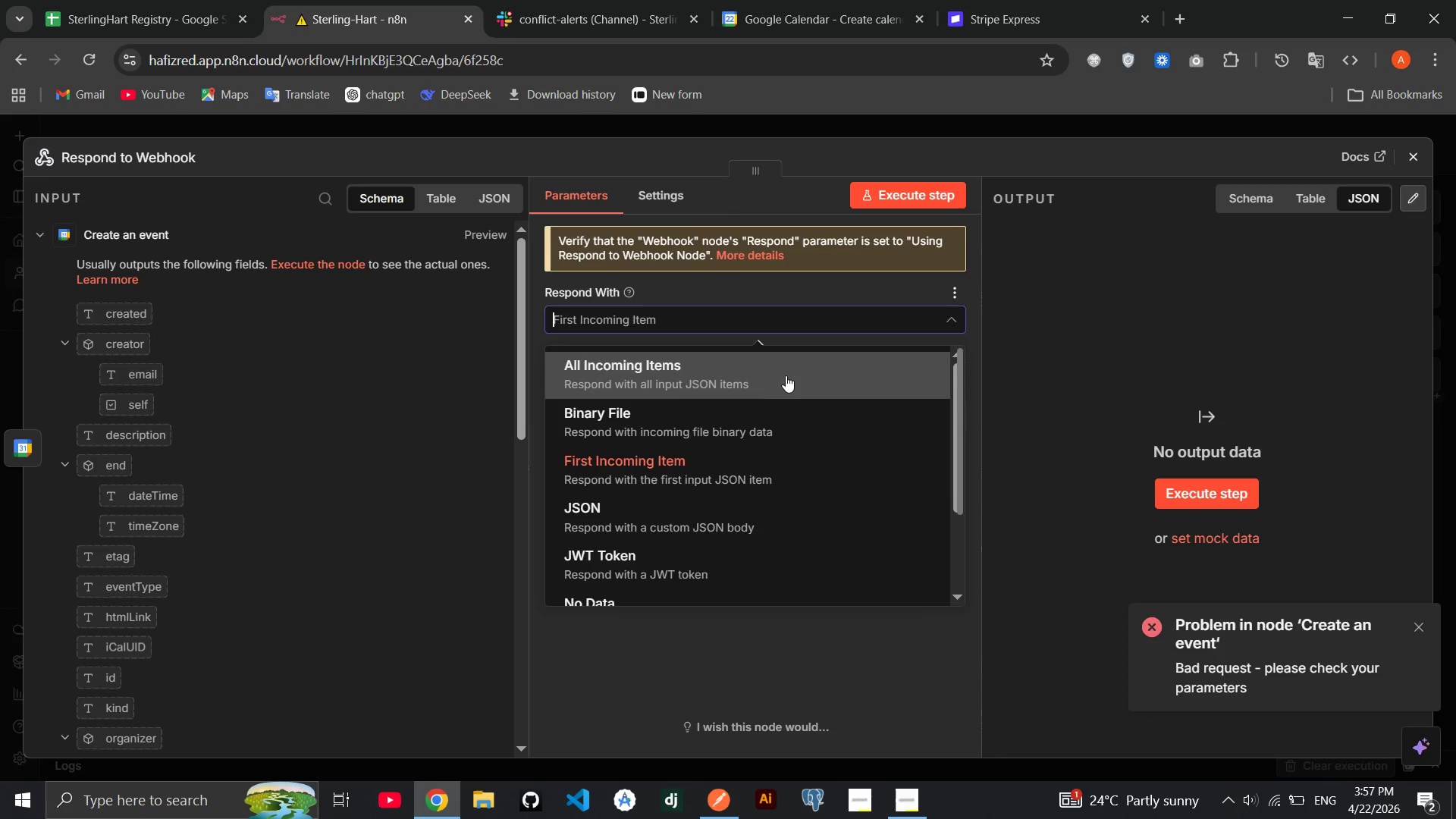 
left_click([747, 381])
 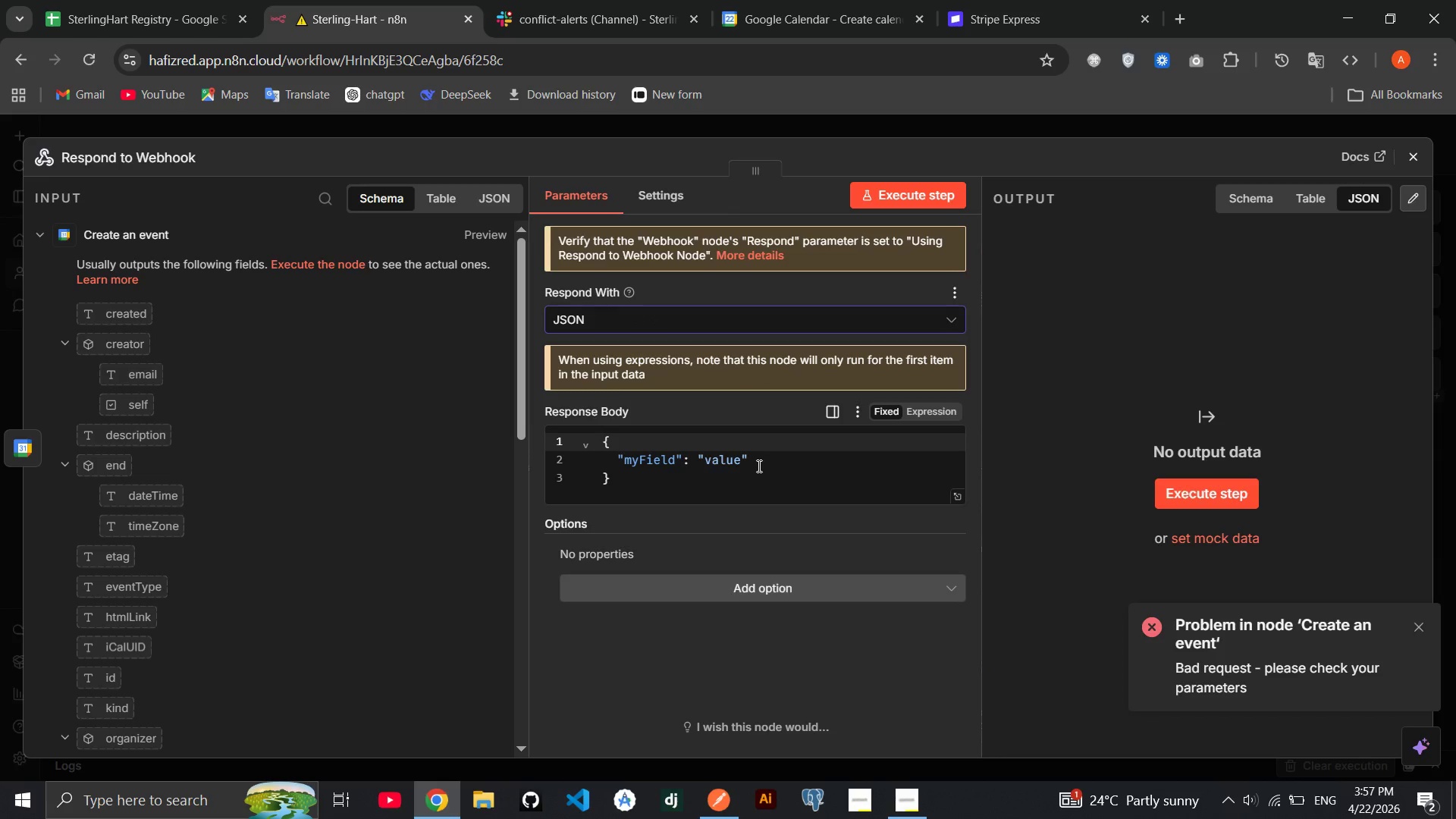 
scroll: coordinate [786, 369], scroll_direction: down, amount: 2.0
 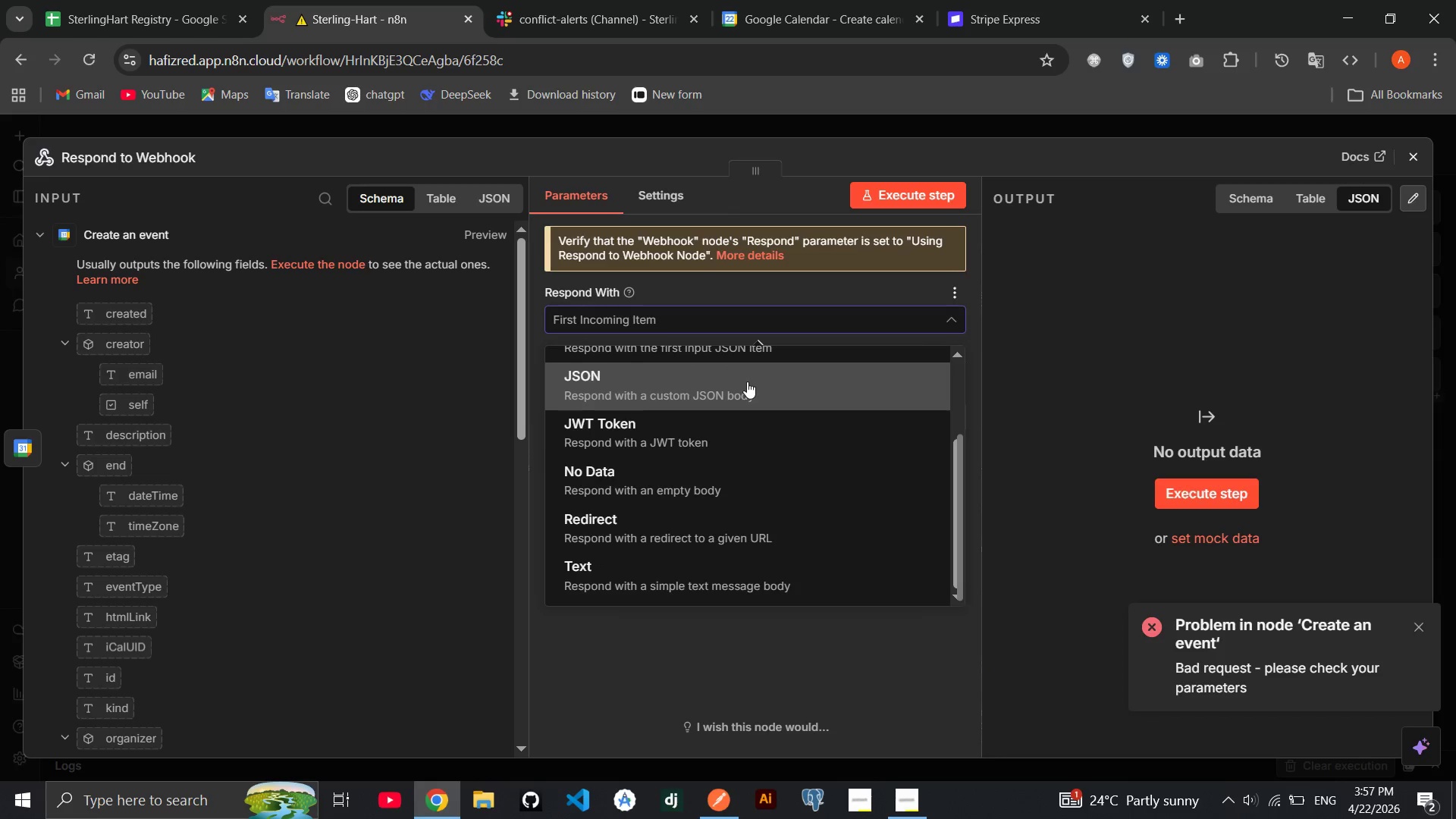 
left_click_drag(start_coordinate=[758, 452], to_coordinate=[618, 457])
 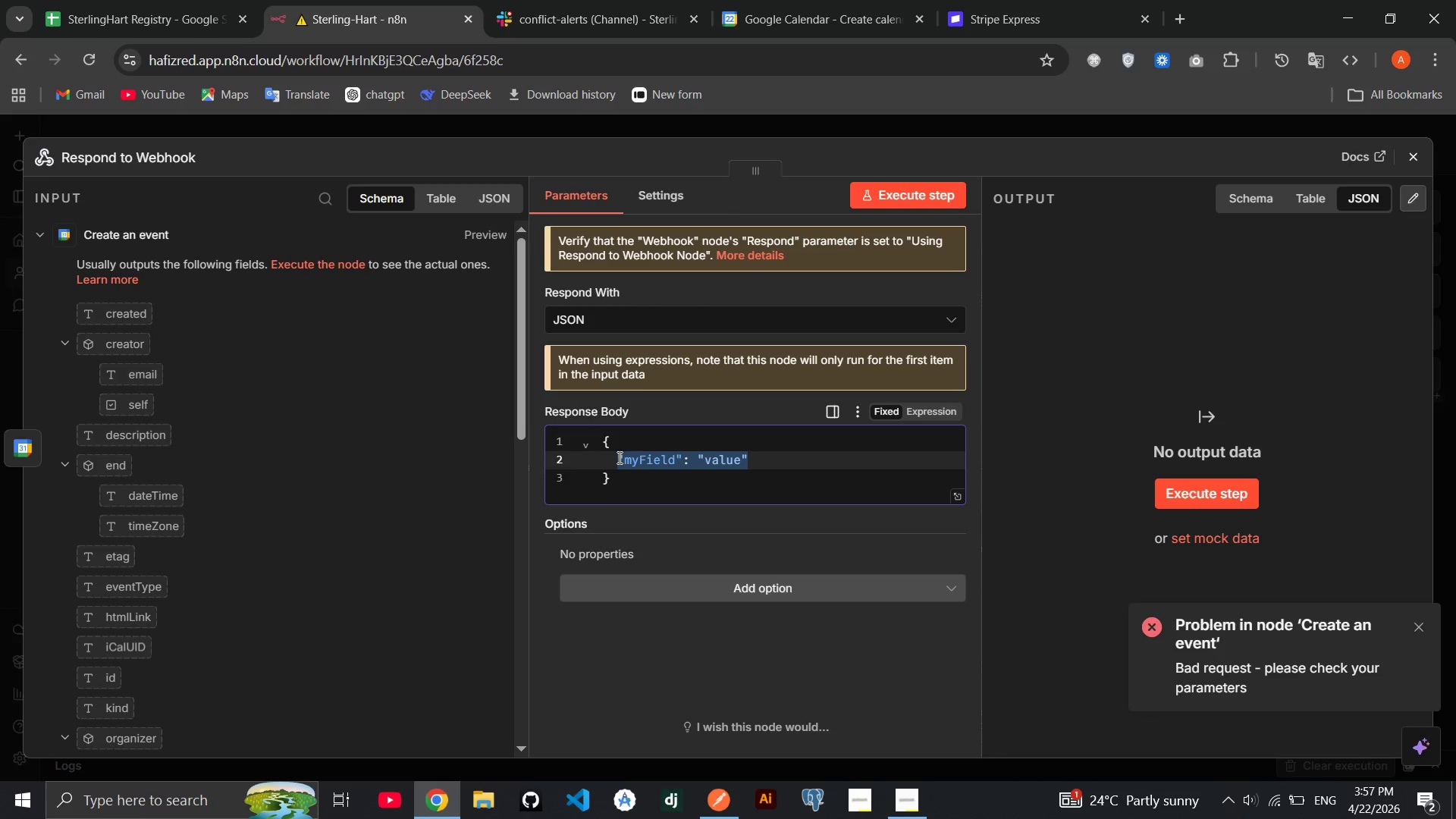 
key(Backspace)
 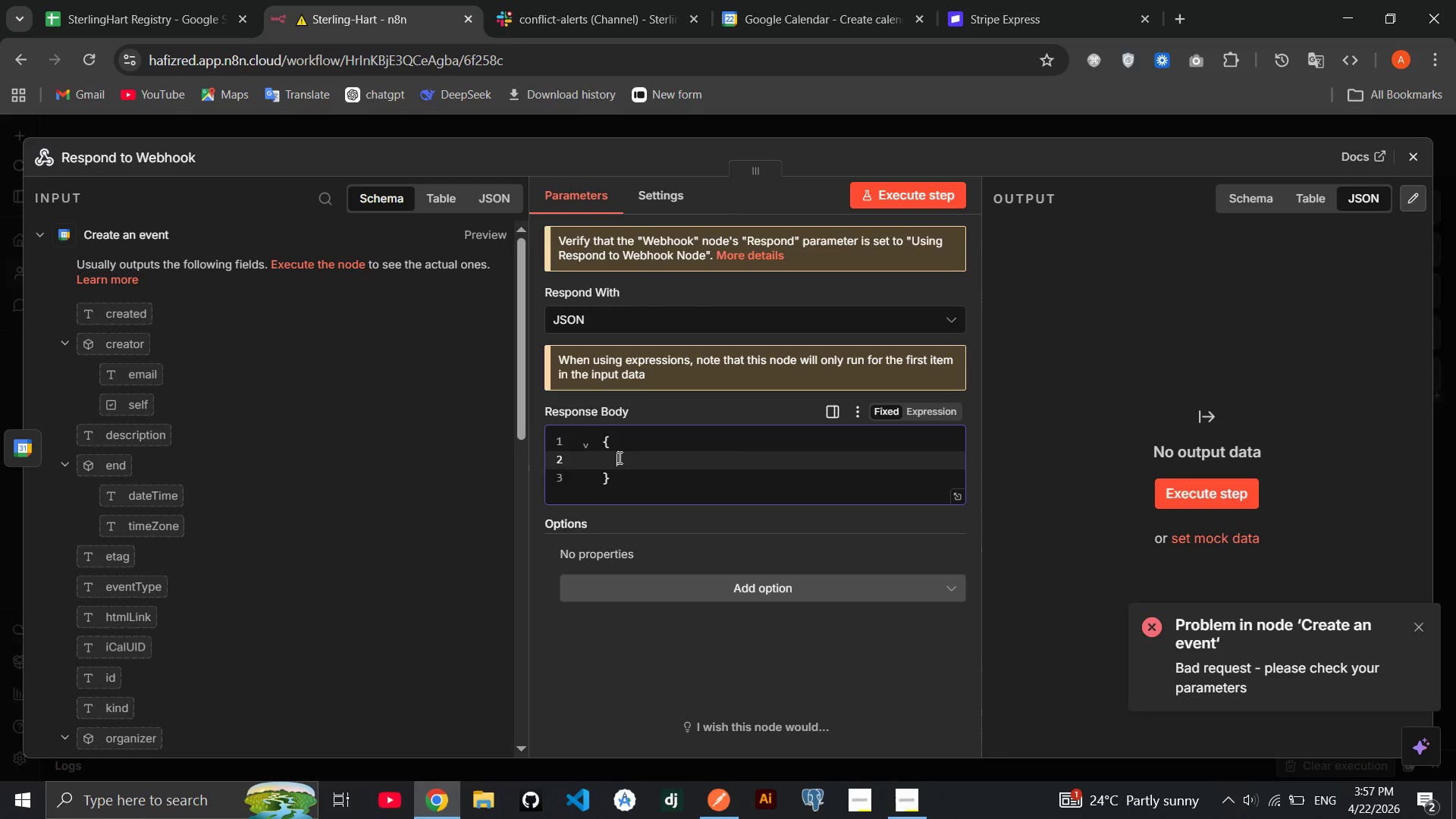 
hold_key(key=ShiftRight, duration=0.59)
 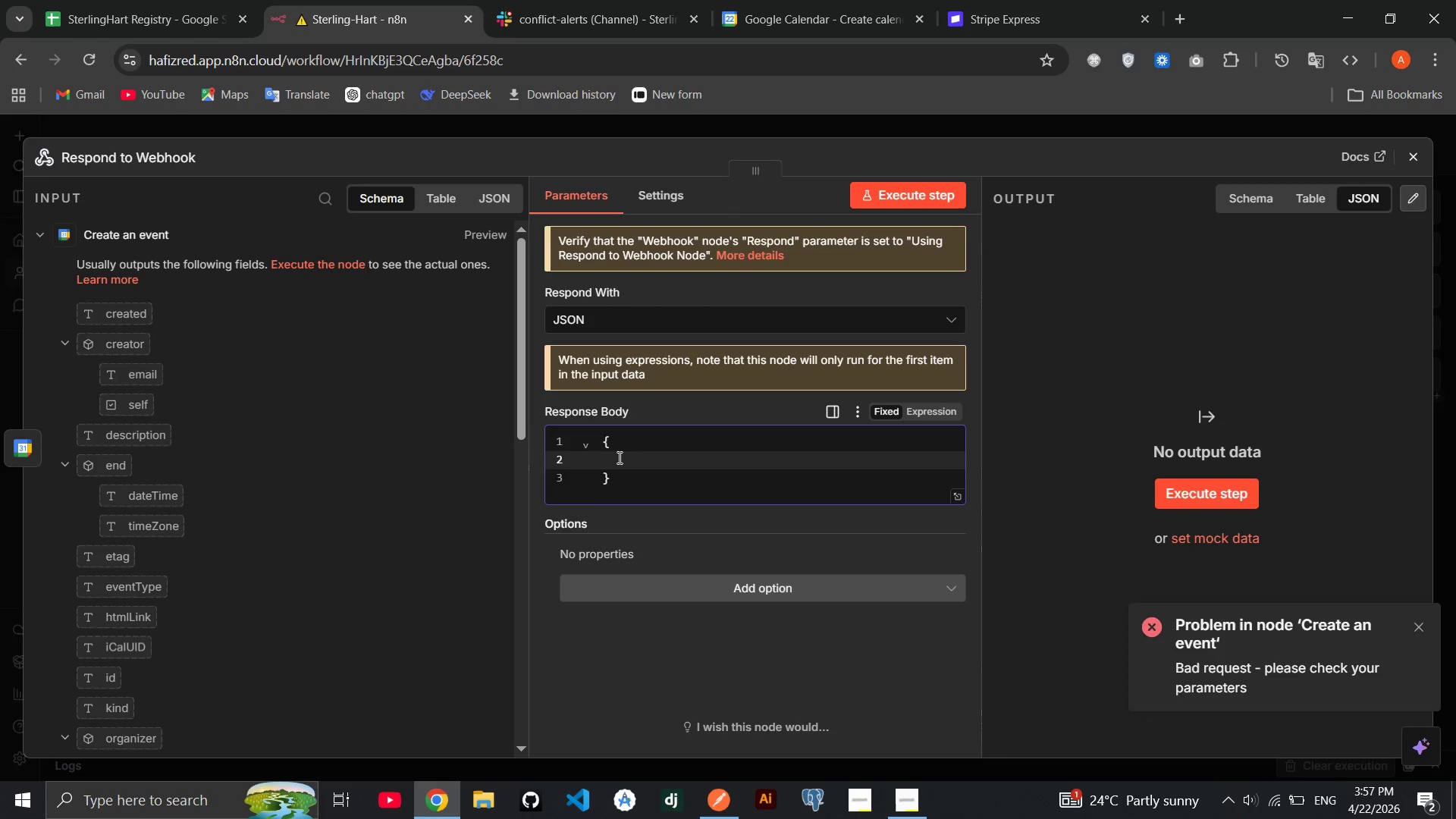 
type("Status)
 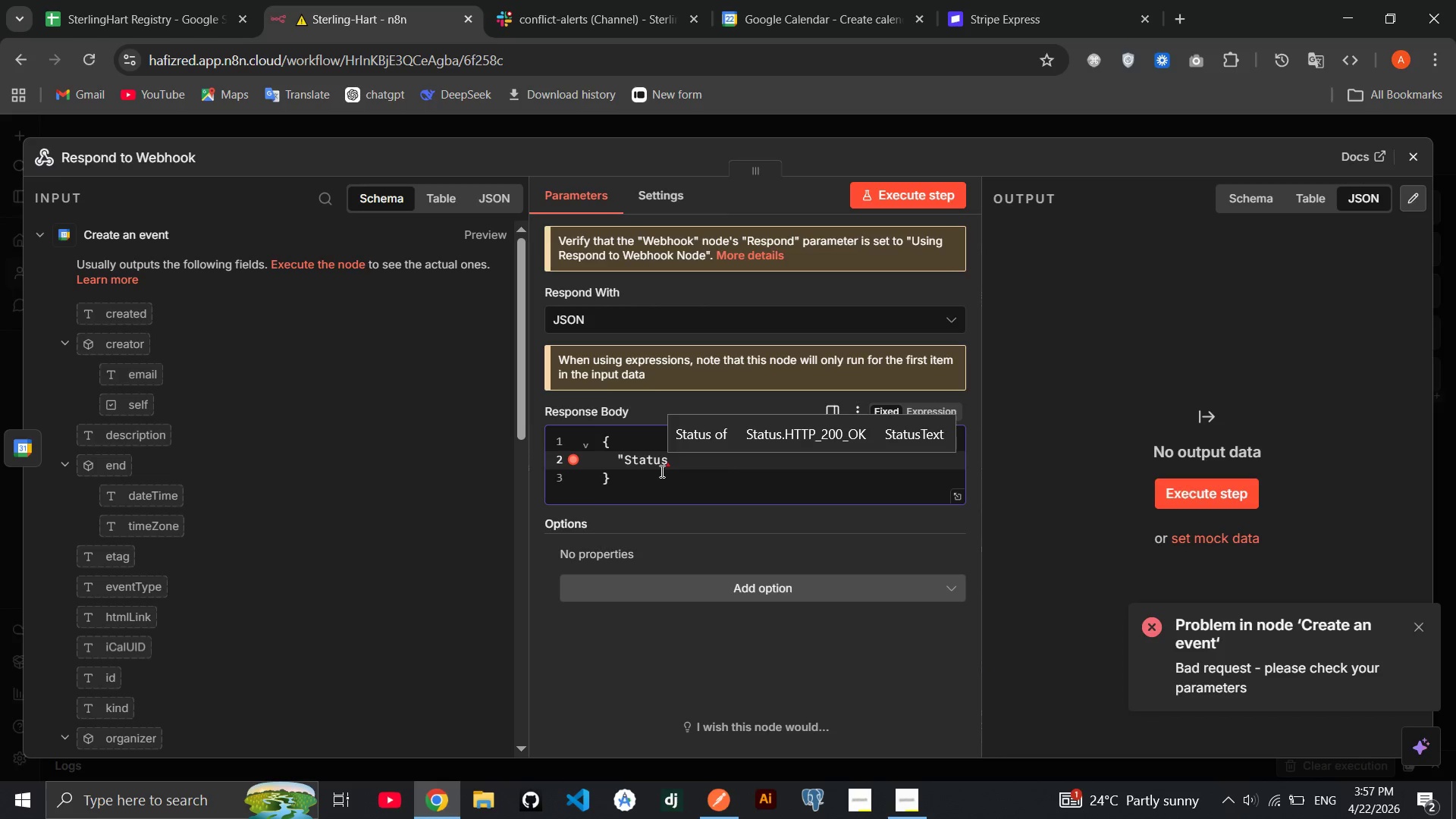 
key(Shift+ShiftRight)
 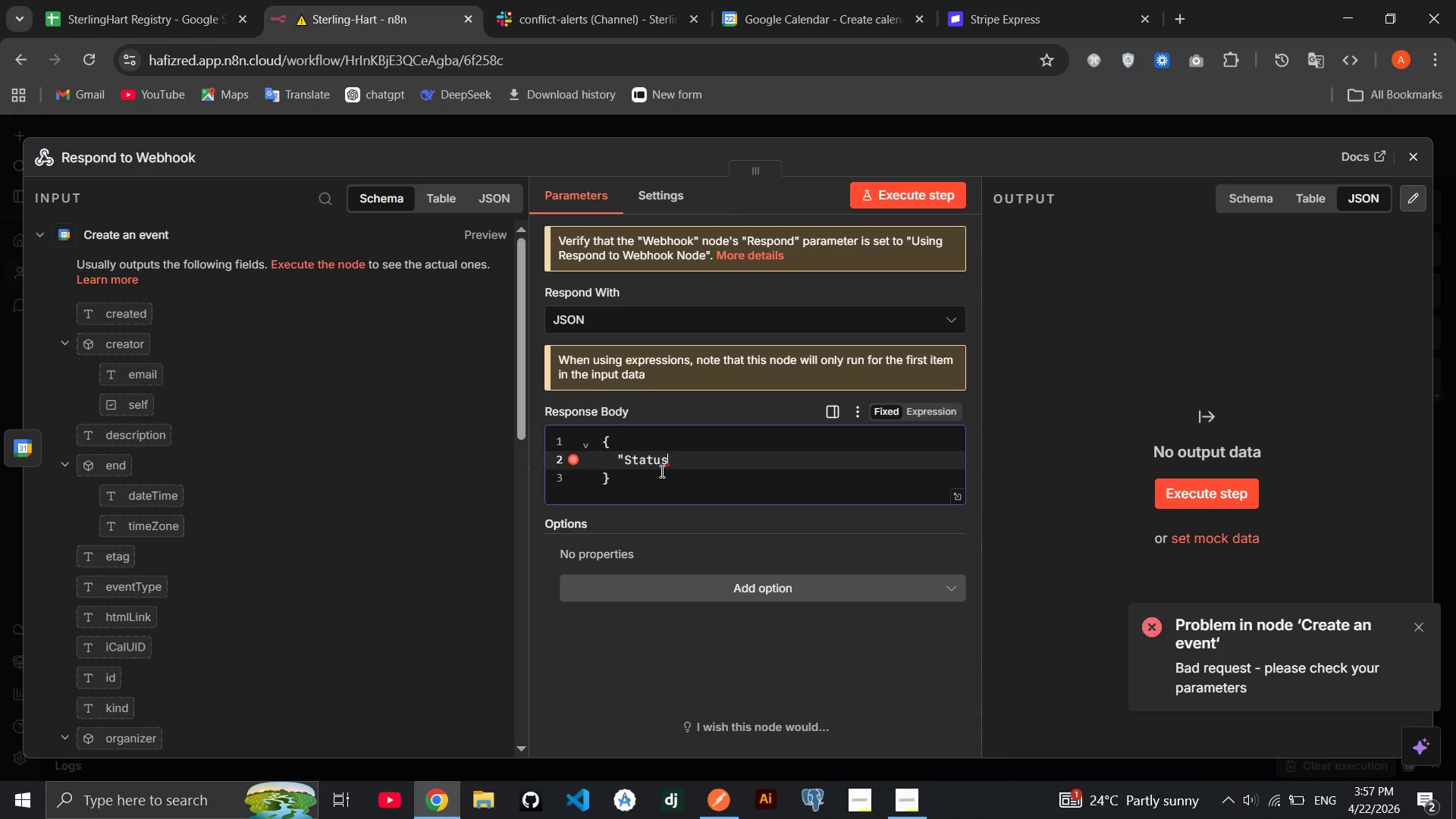 
key(Shift+Quote)
 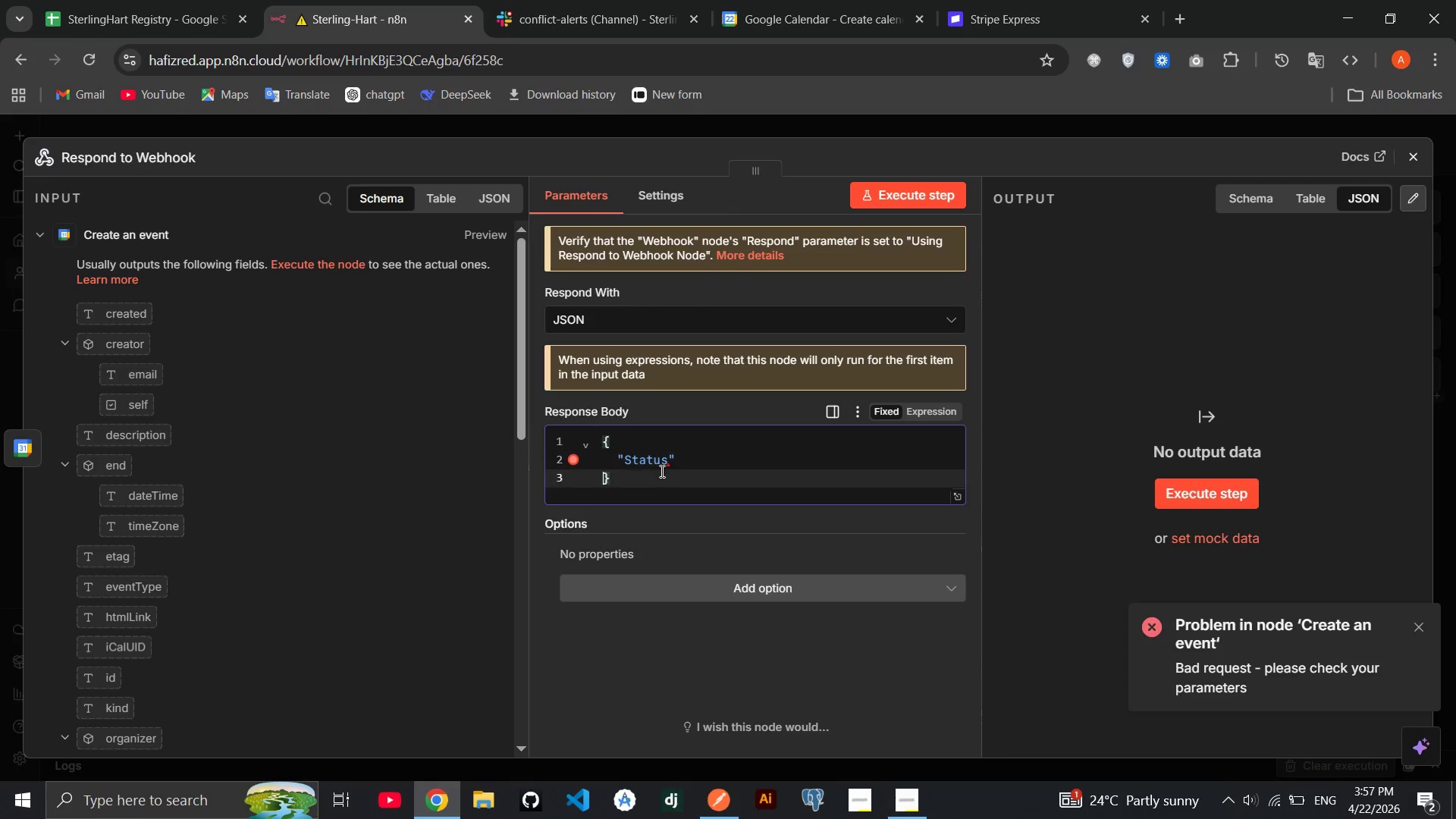 
key(ArrowRight)
 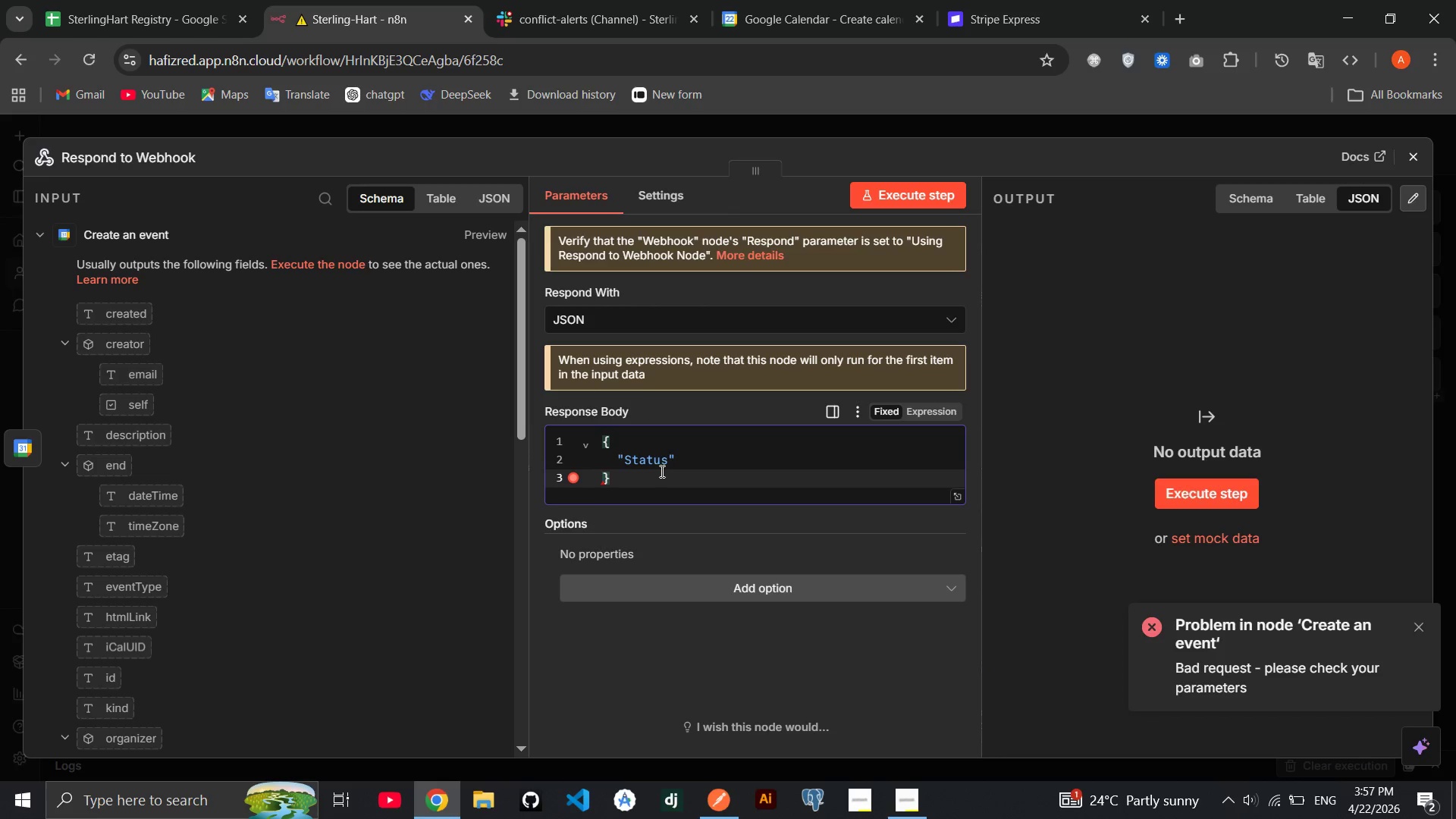 
key(ArrowLeft)
 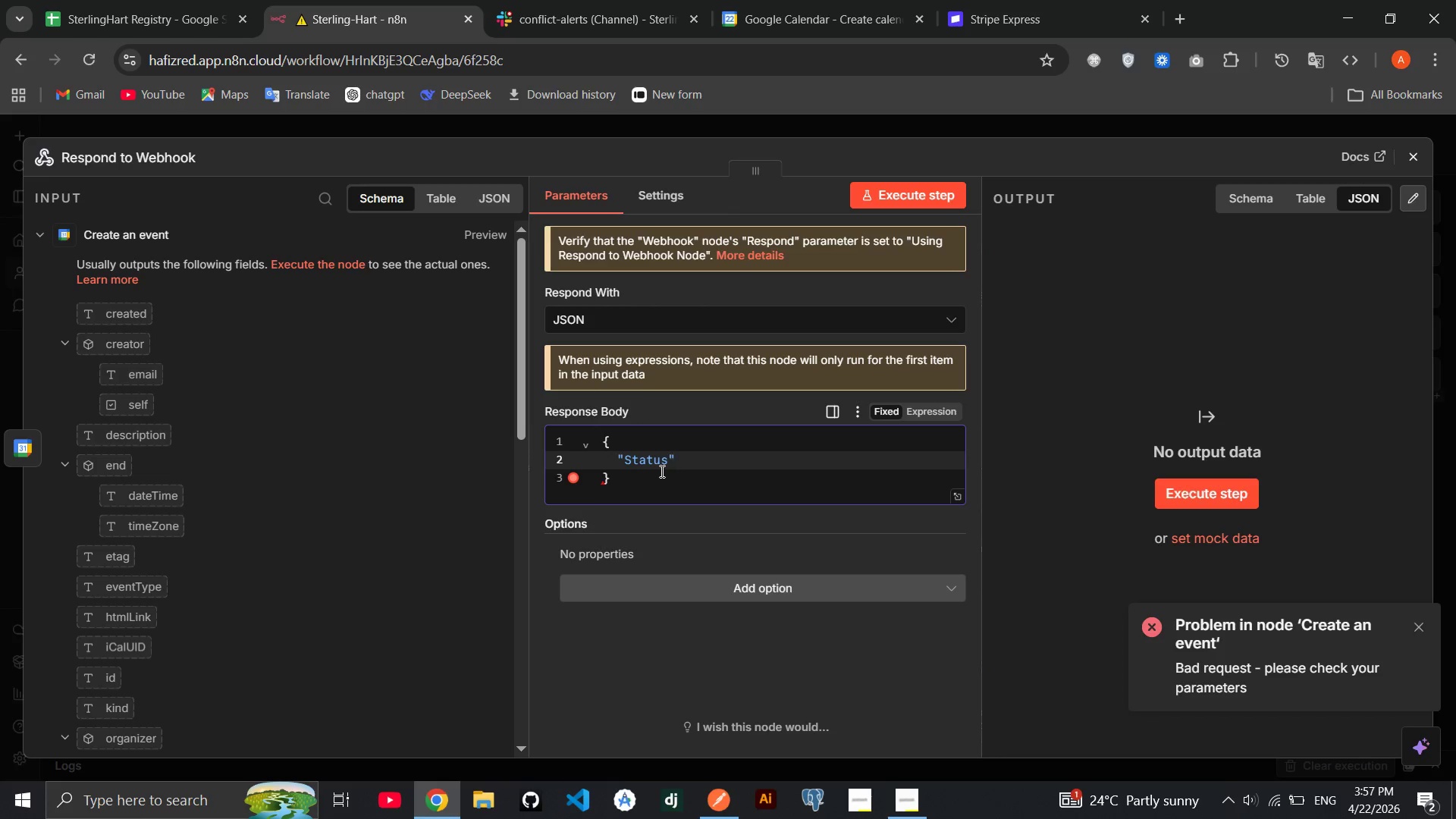 
type(: "scheduled",)
 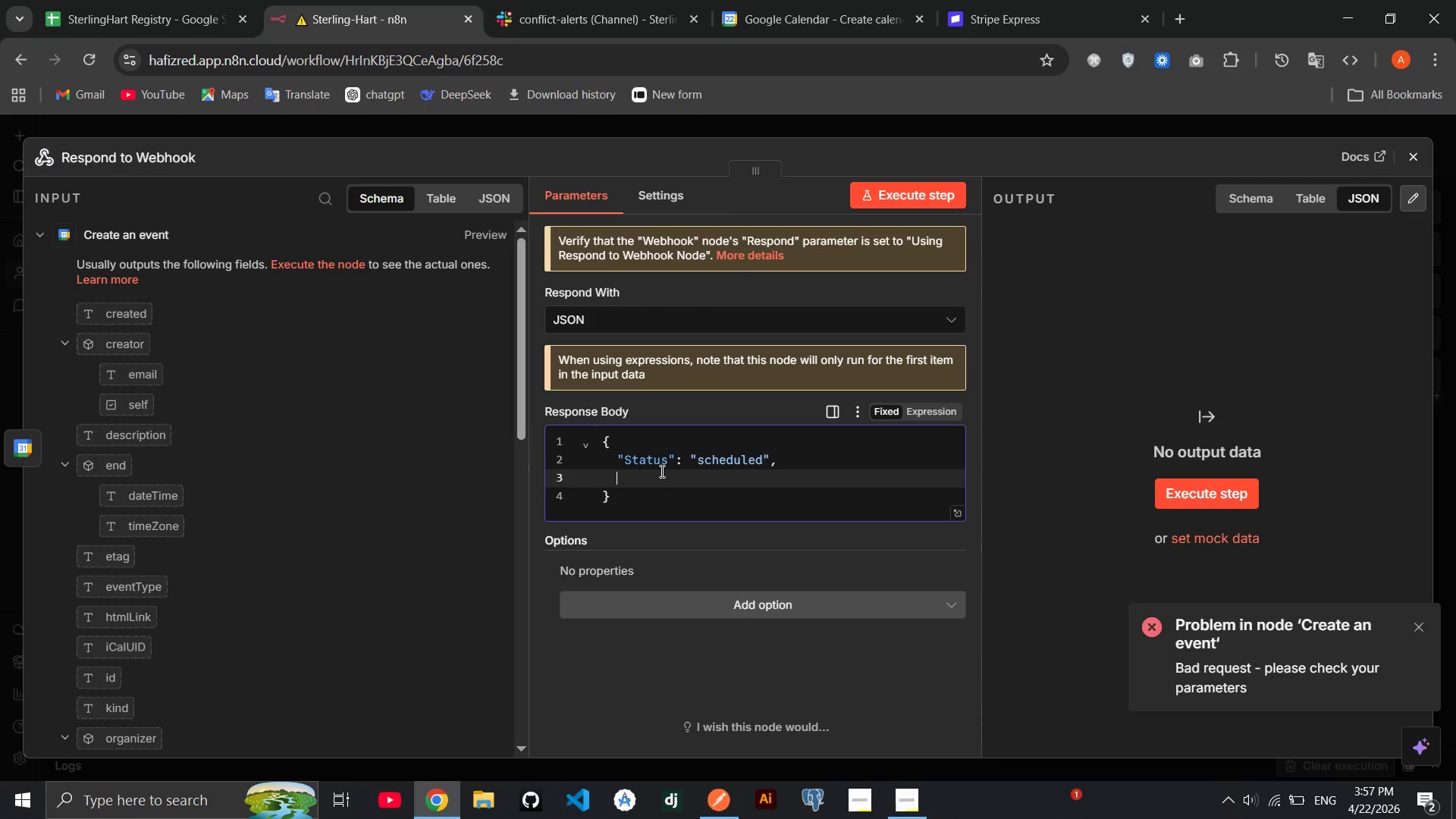 
 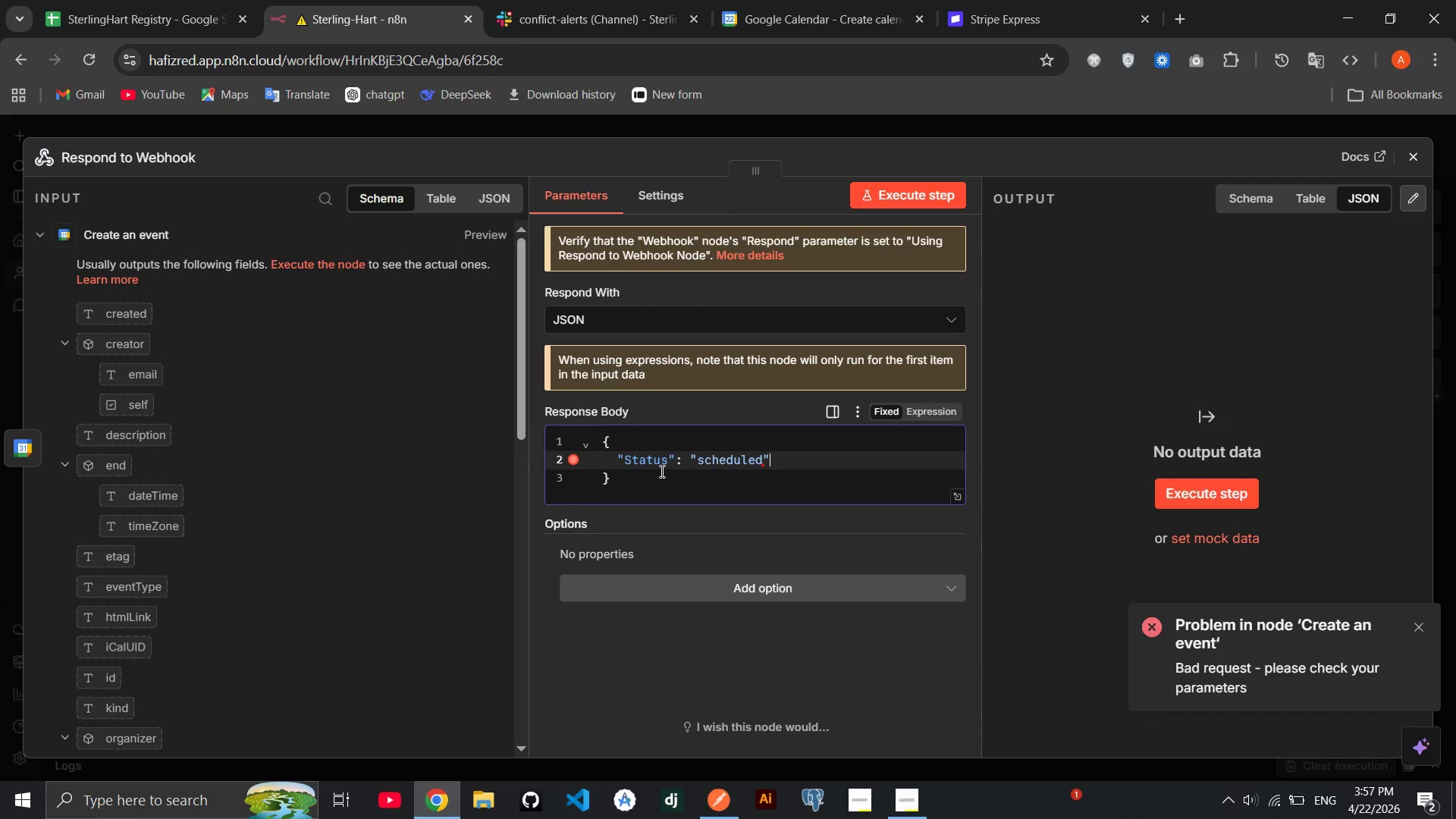 
key(Enter)
 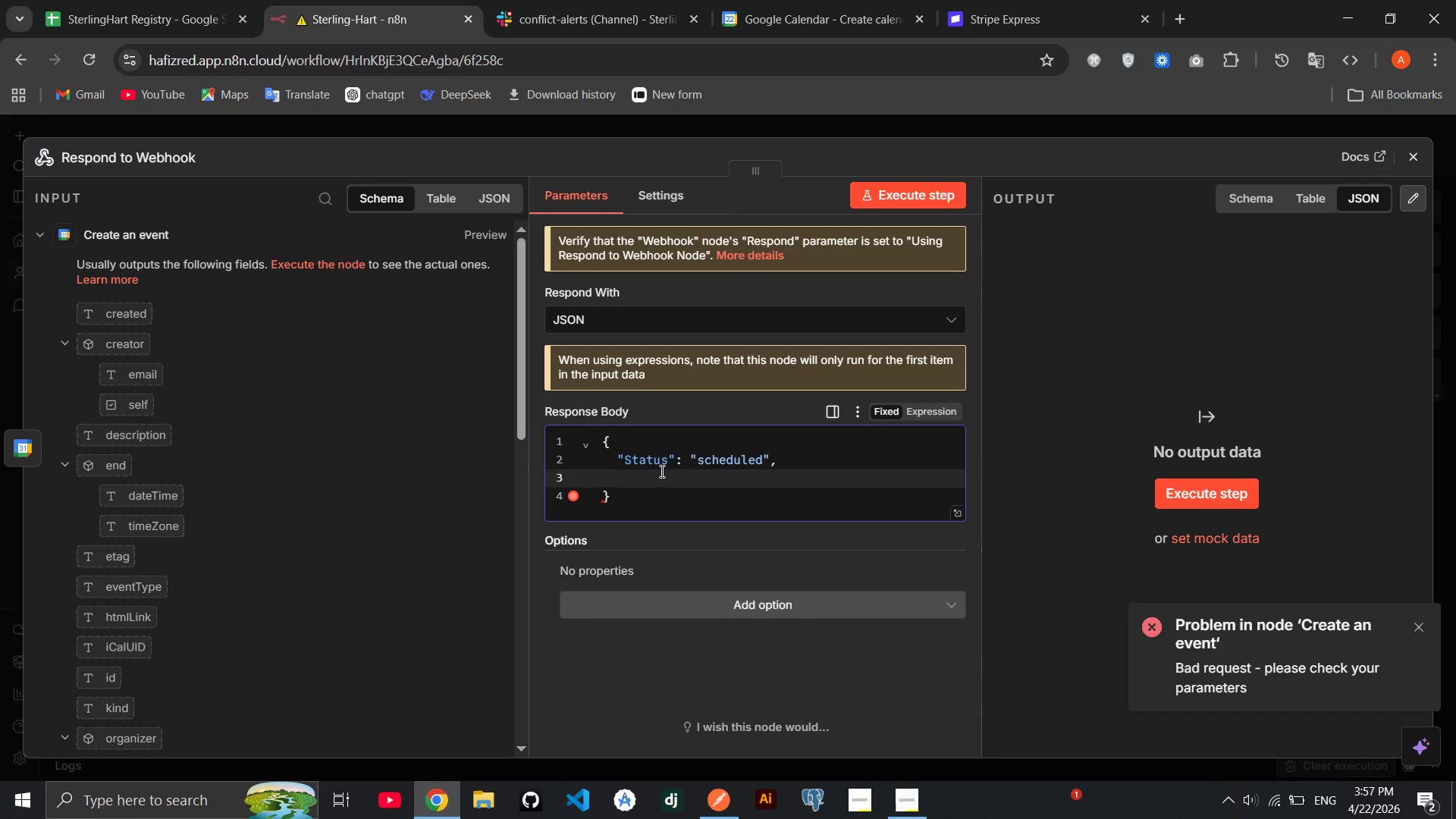 
hold_key(key=ShiftRight, duration=1.5)
 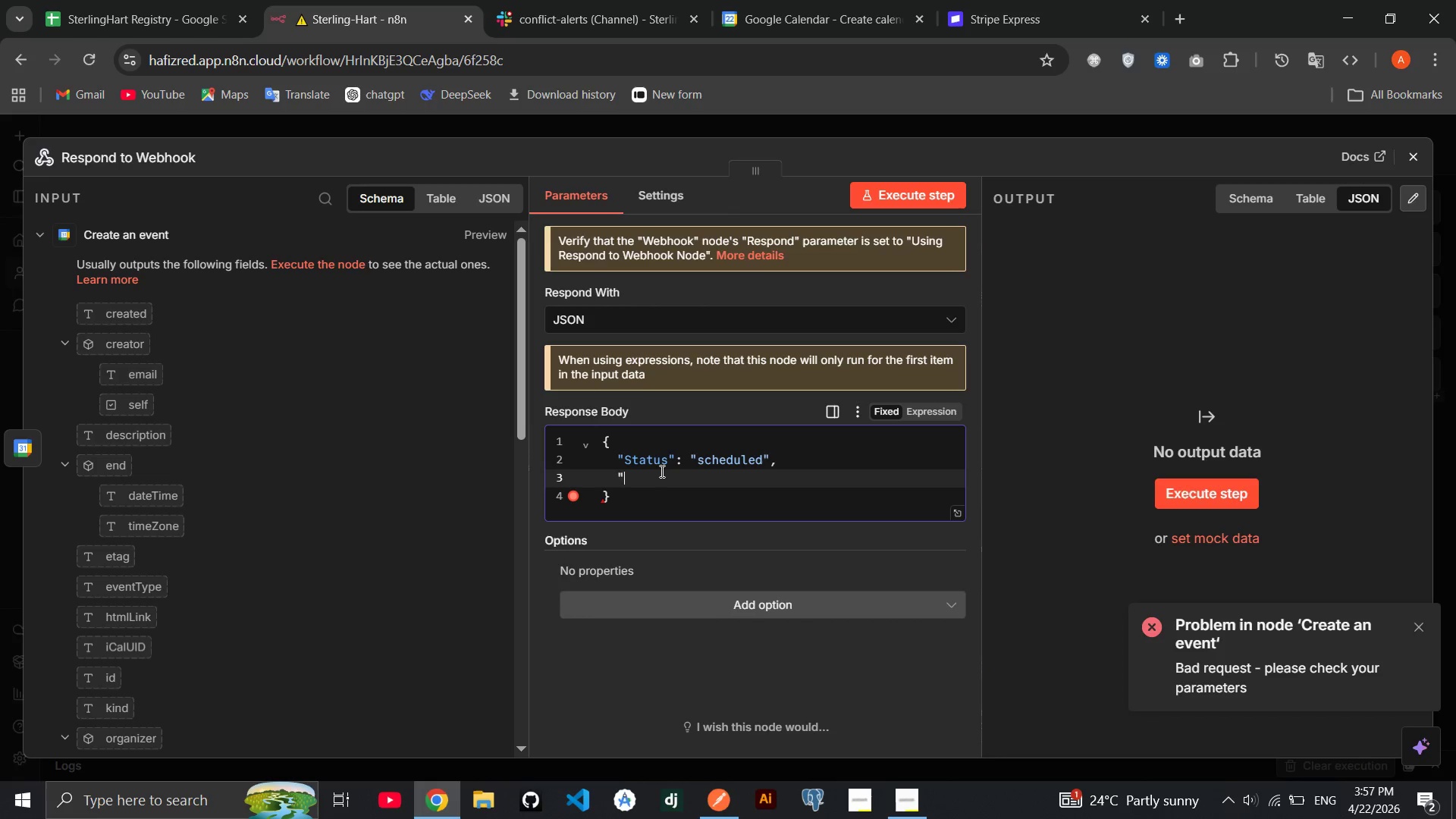 
key(Shift+Quote)
 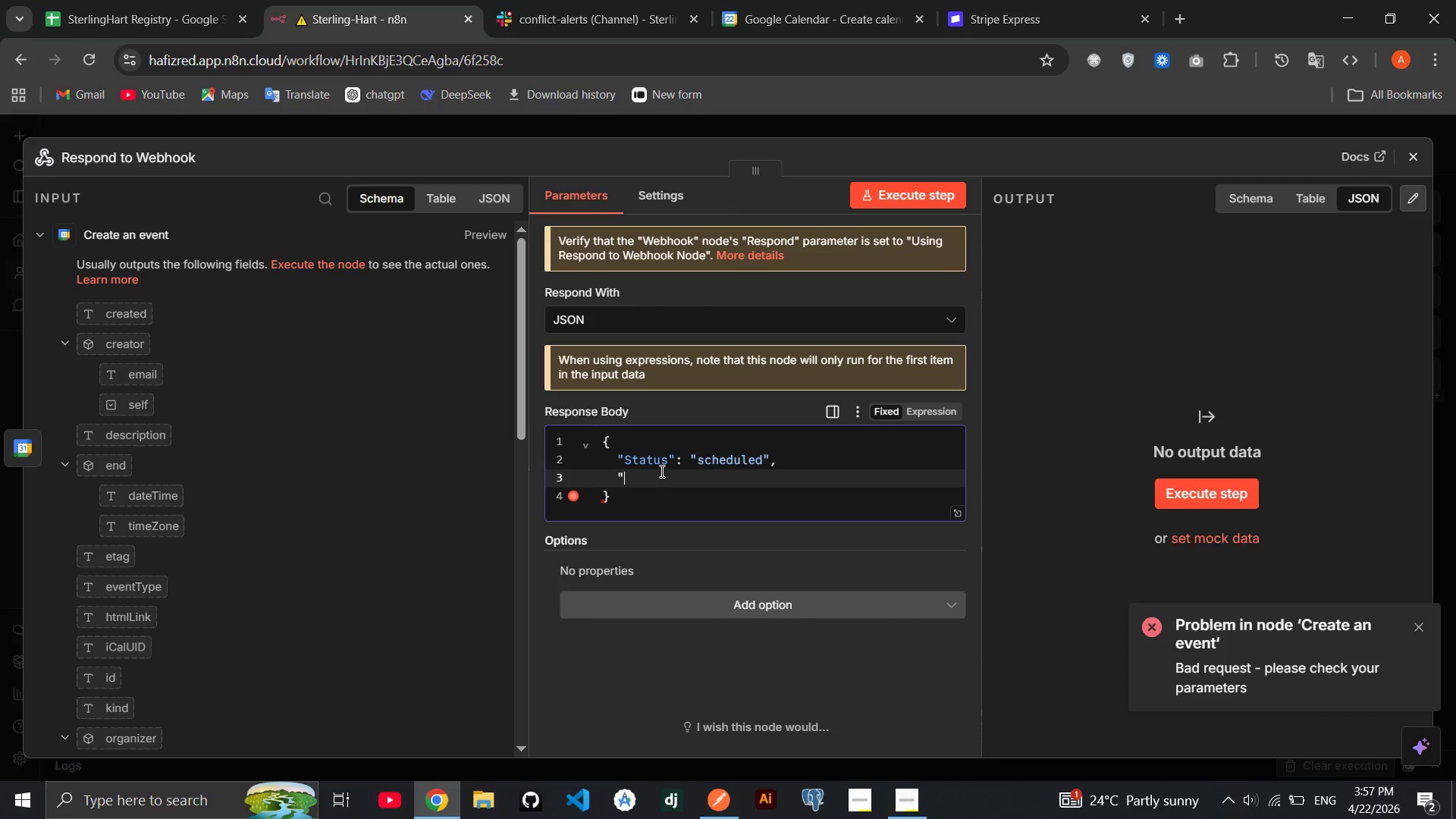 
key(Shift+Quote)
 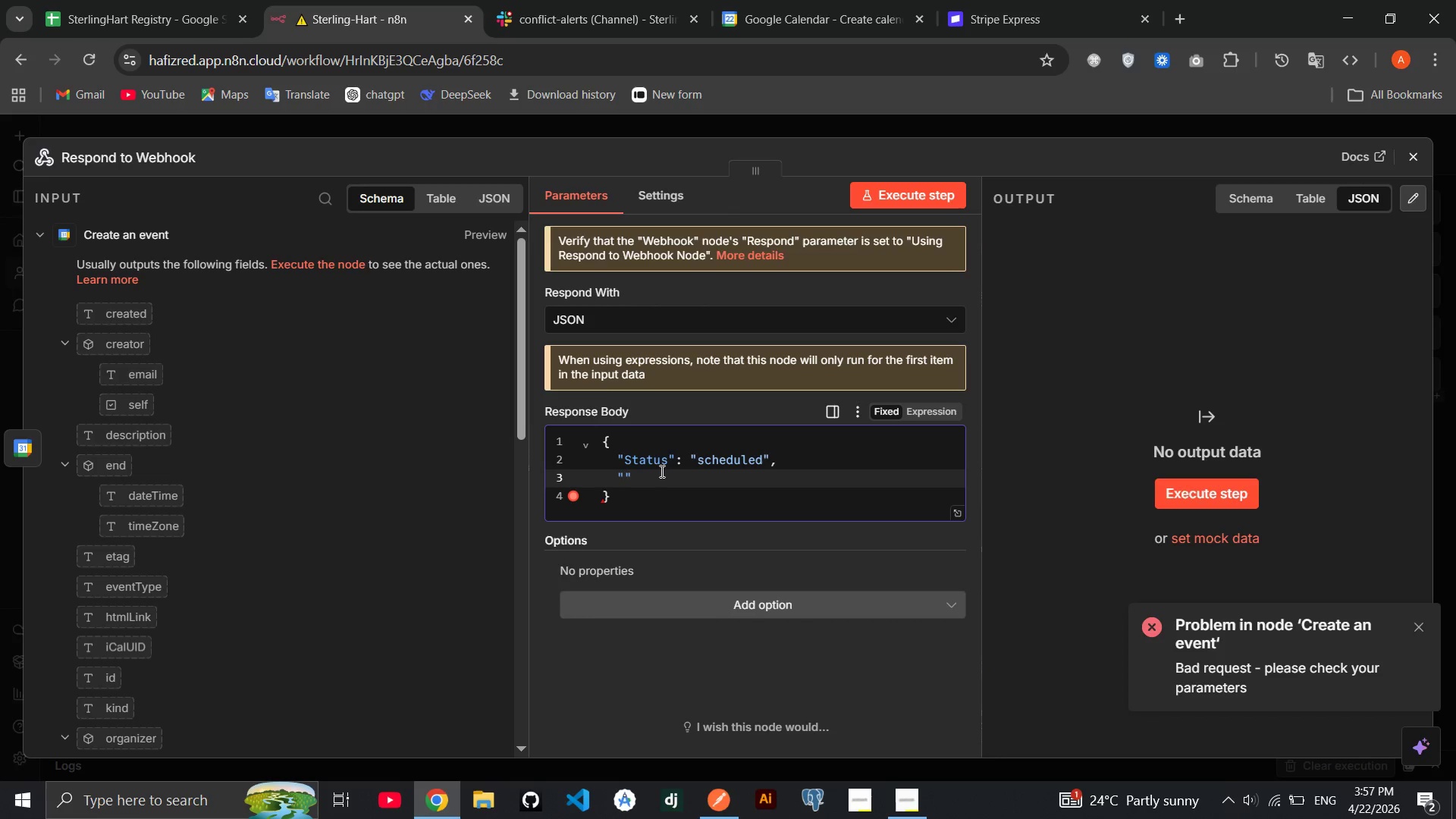 
key(ArrowLeft)
 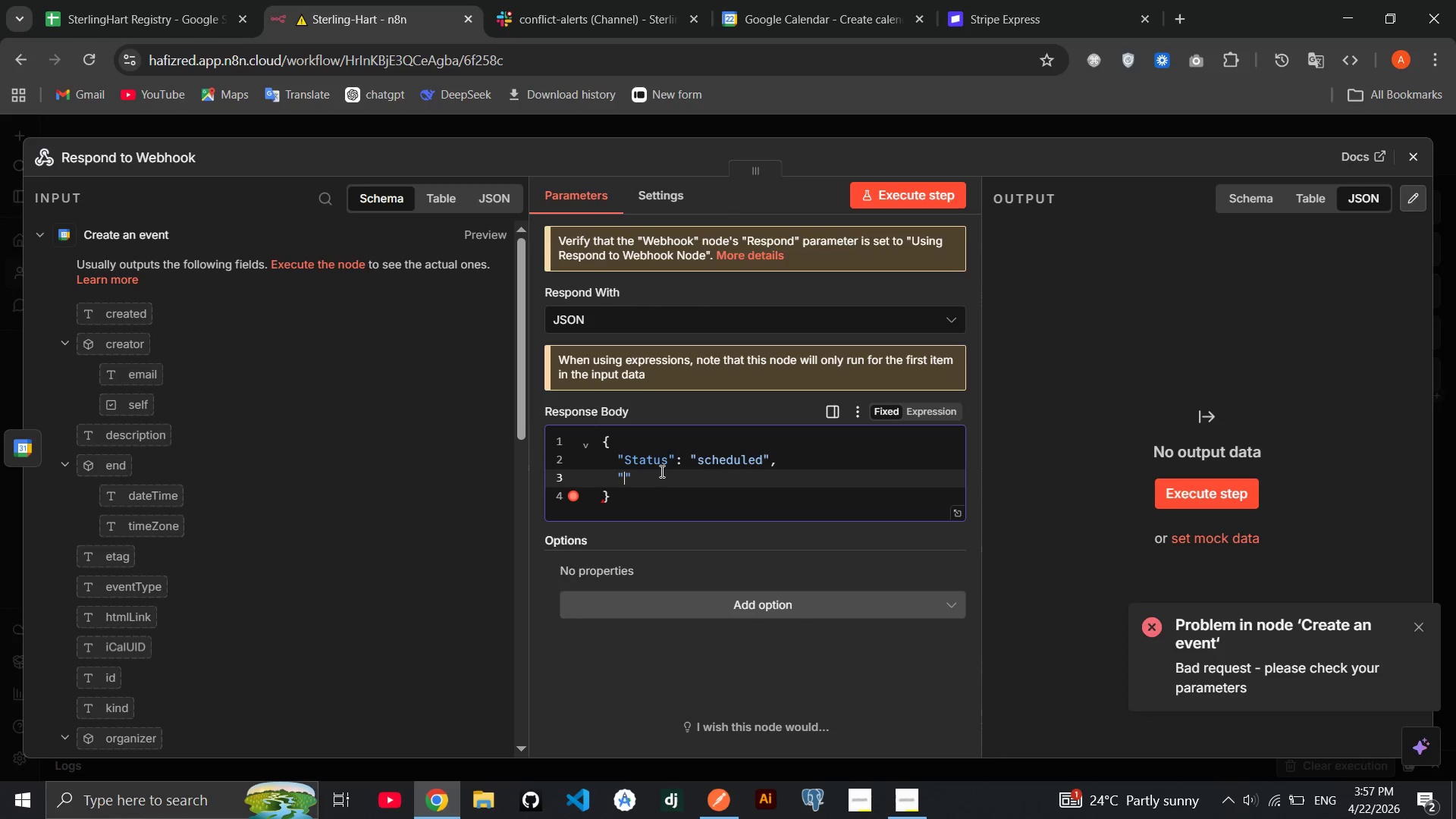 
type(Message)
 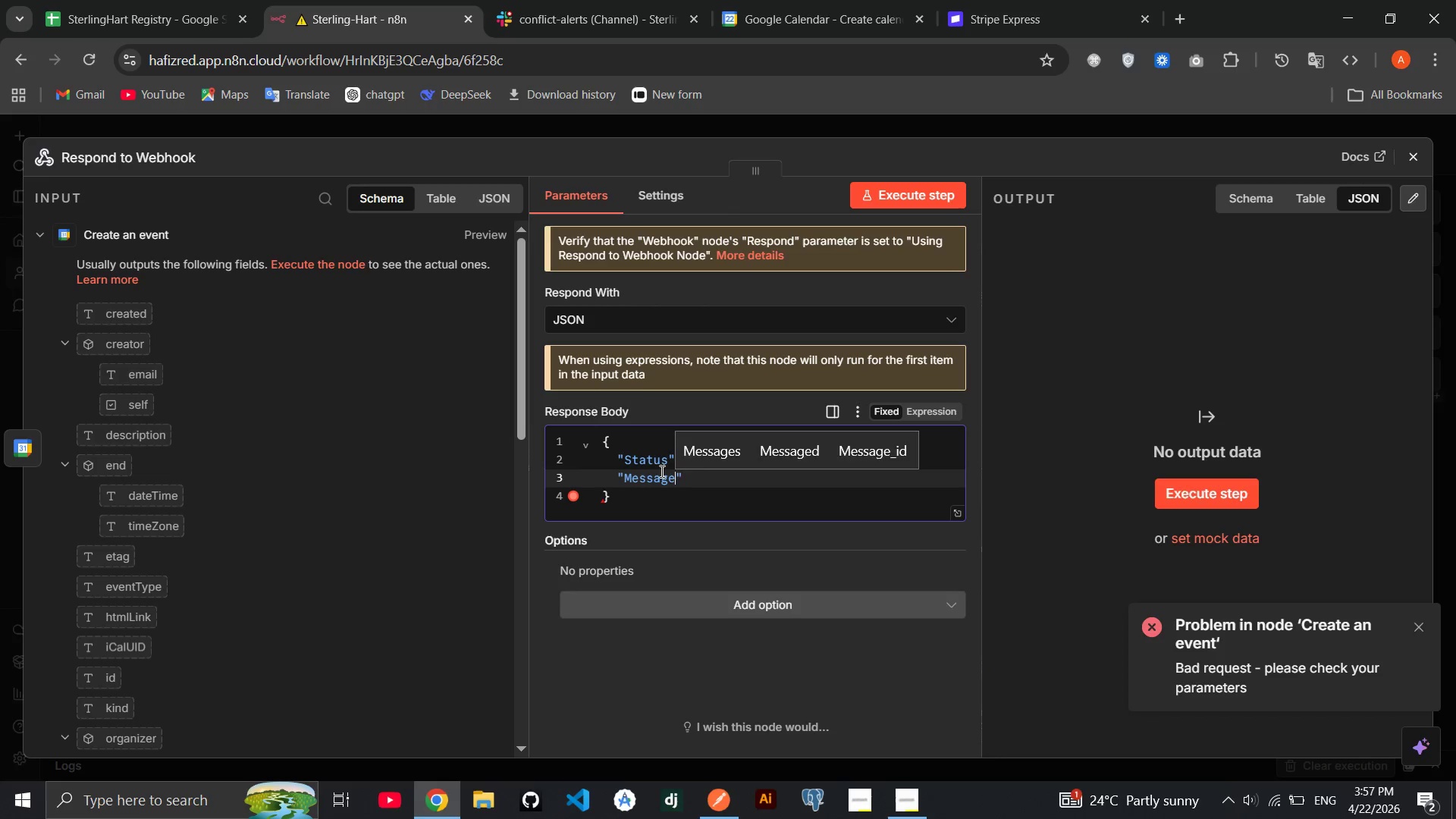 
key(ArrowRight)
 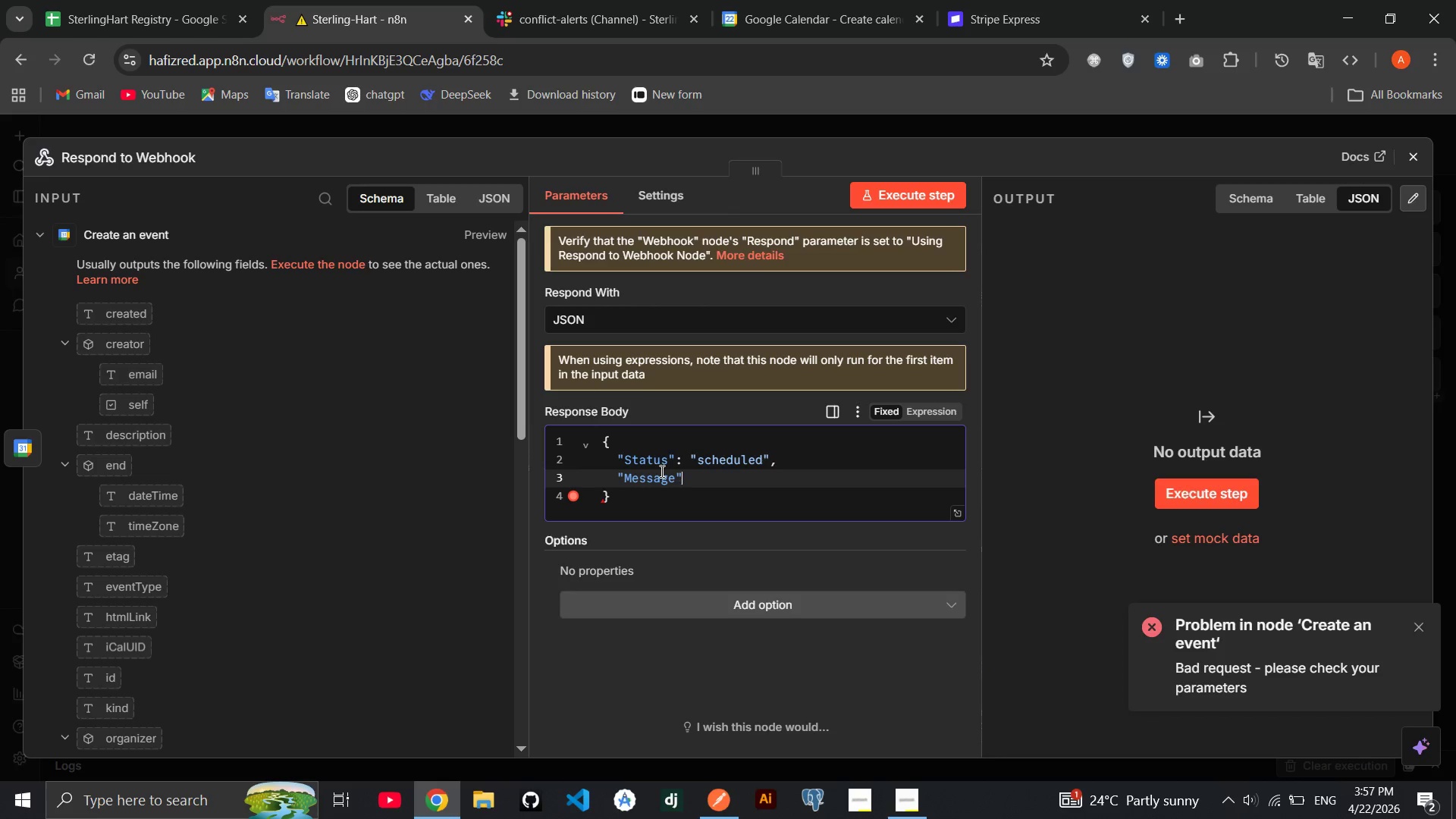 
key(Shift+Semicolon)
 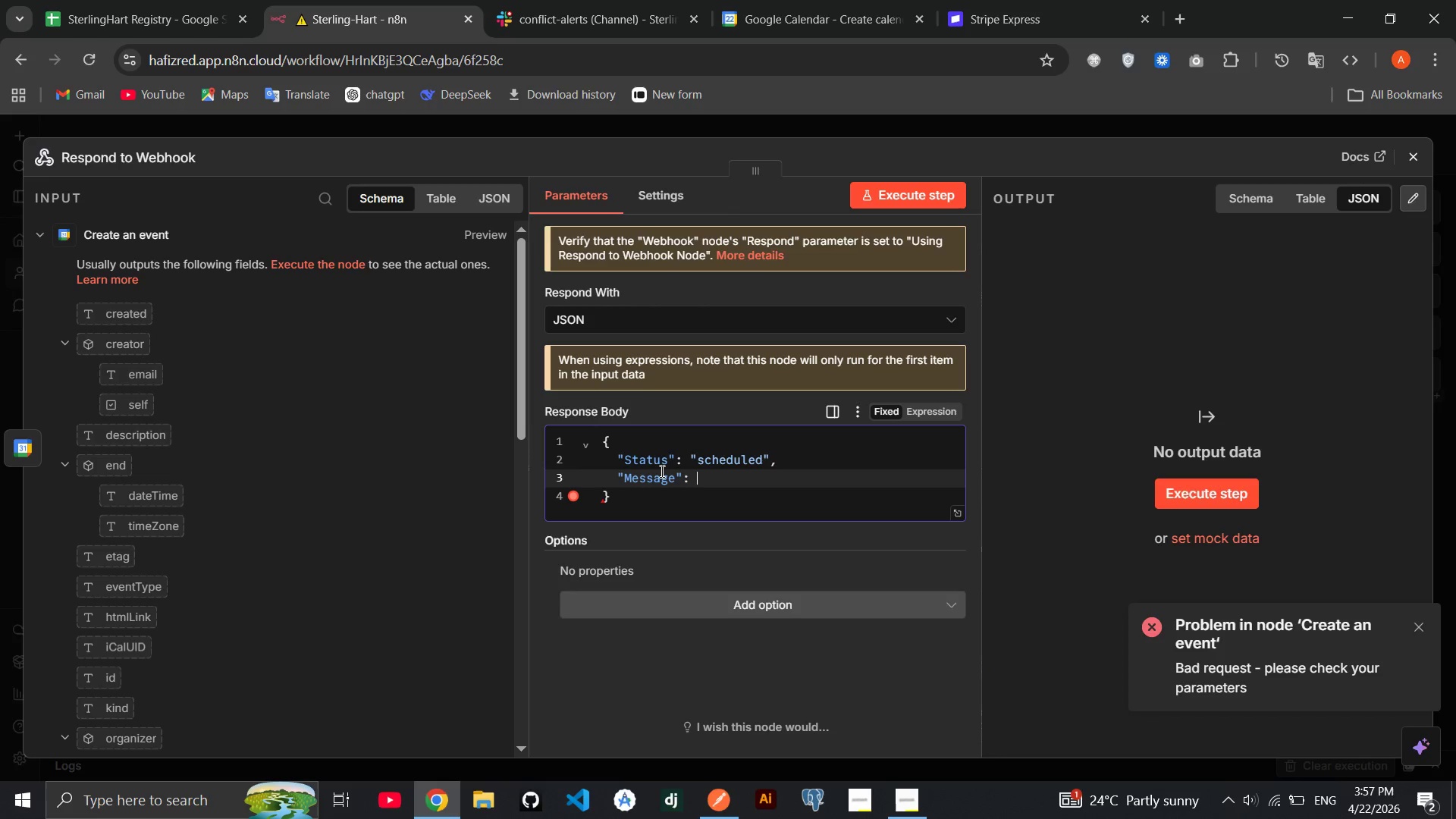 
key(Space)
 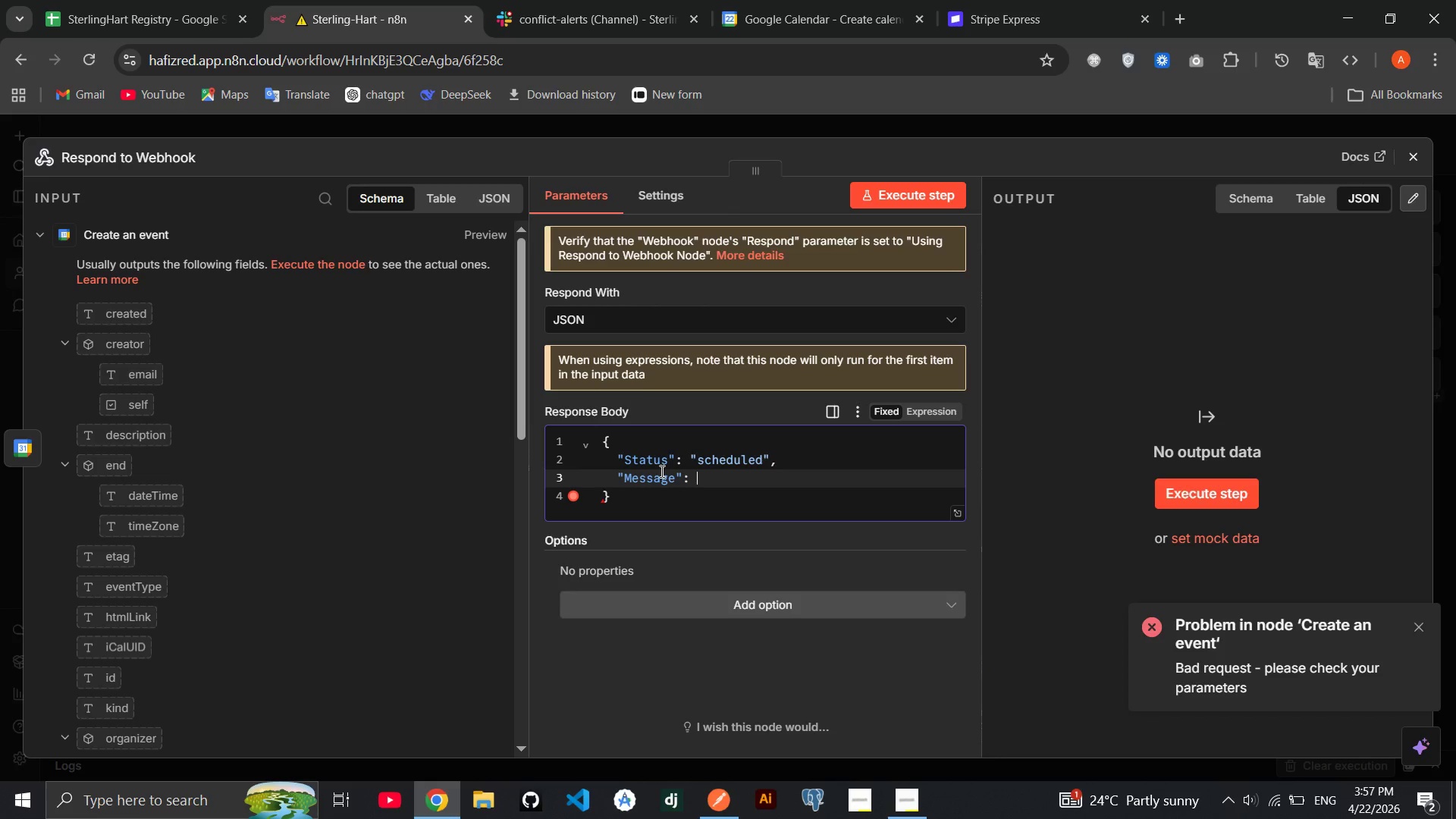 
key(Shift+Quote)
 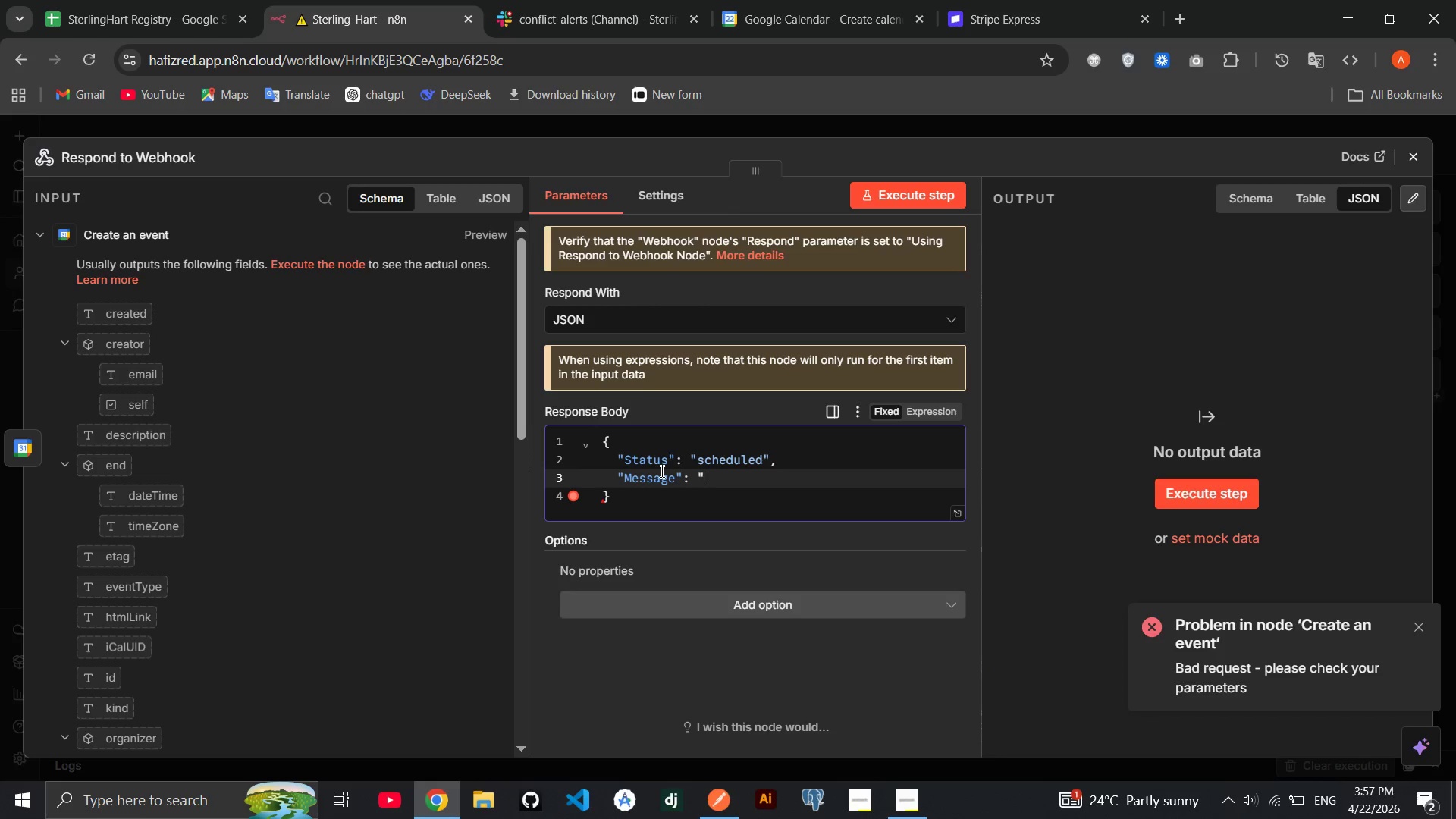 
key(Shift+Quote)
 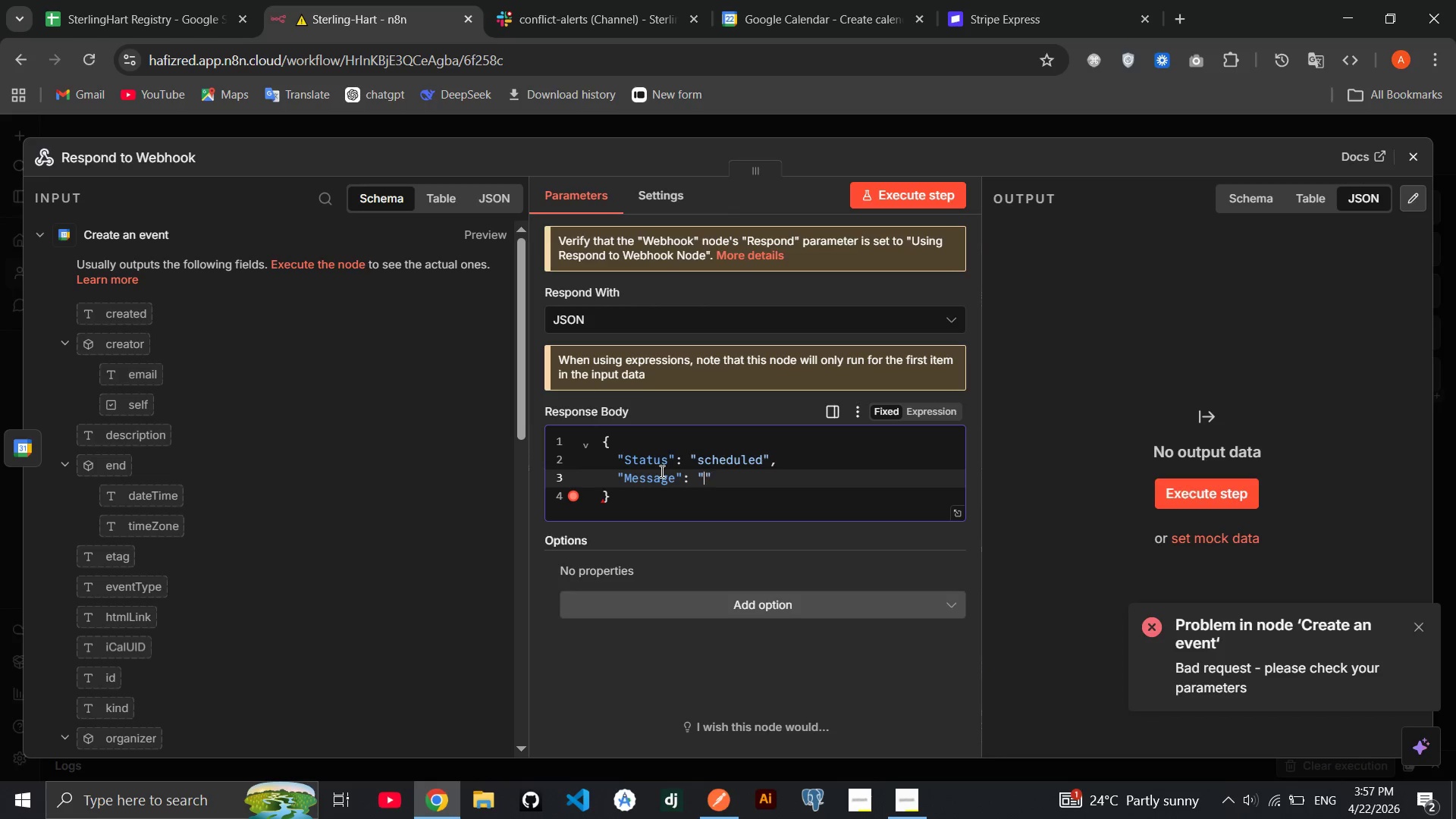 
key(ArrowLeft)
 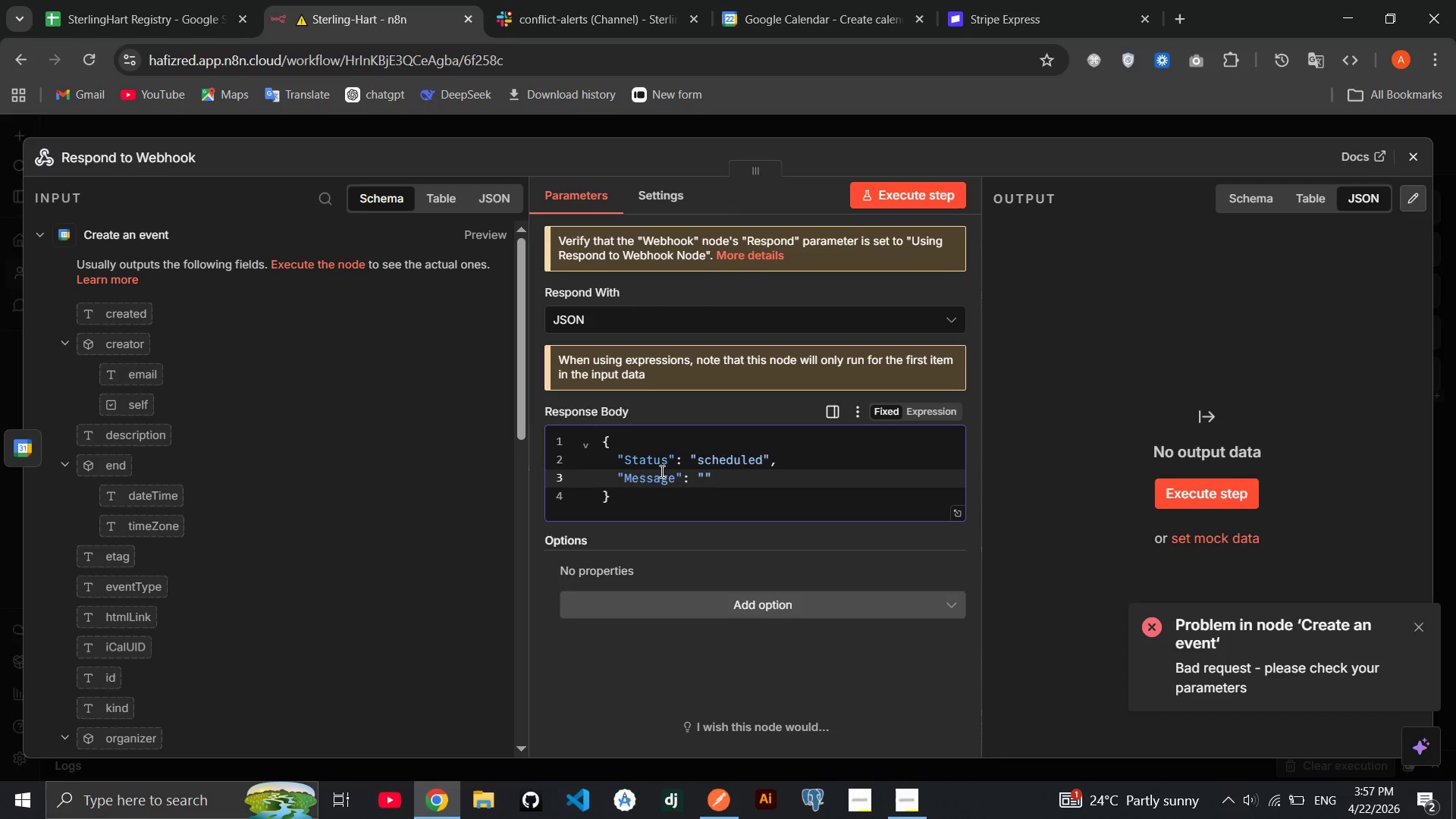 
type(Session Created)
 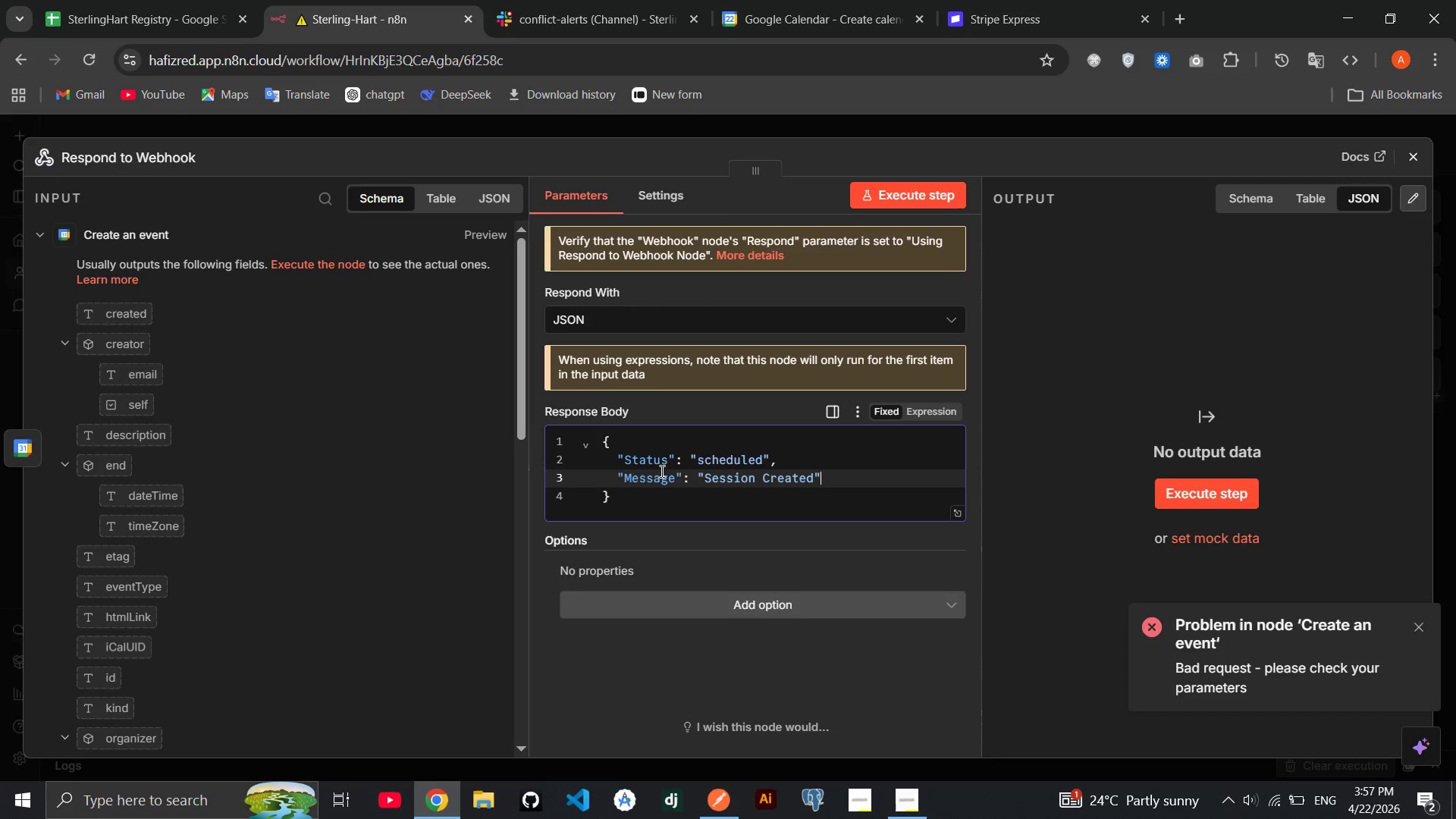 
key(ArrowRight)
 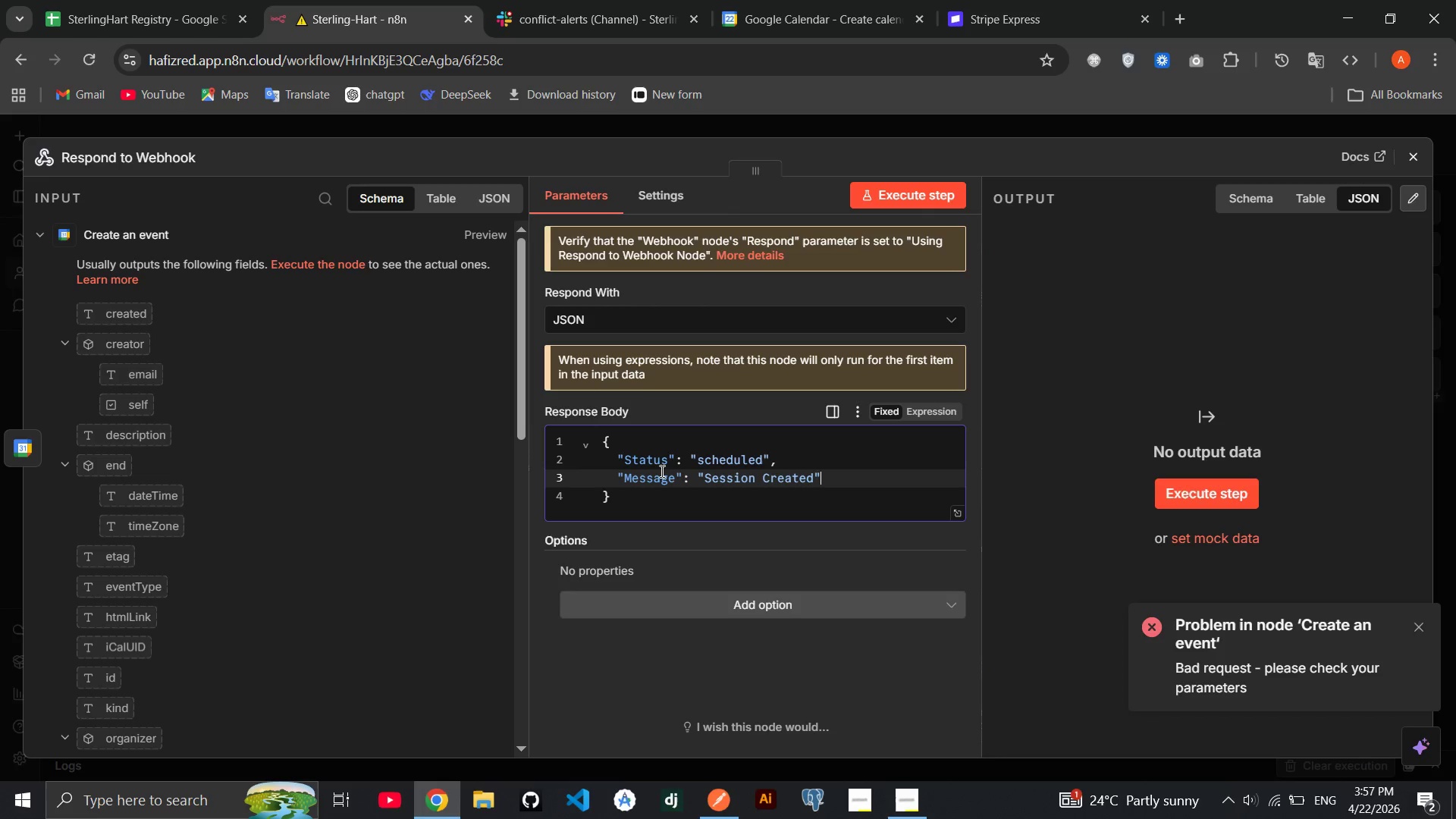 
key(Comma)
 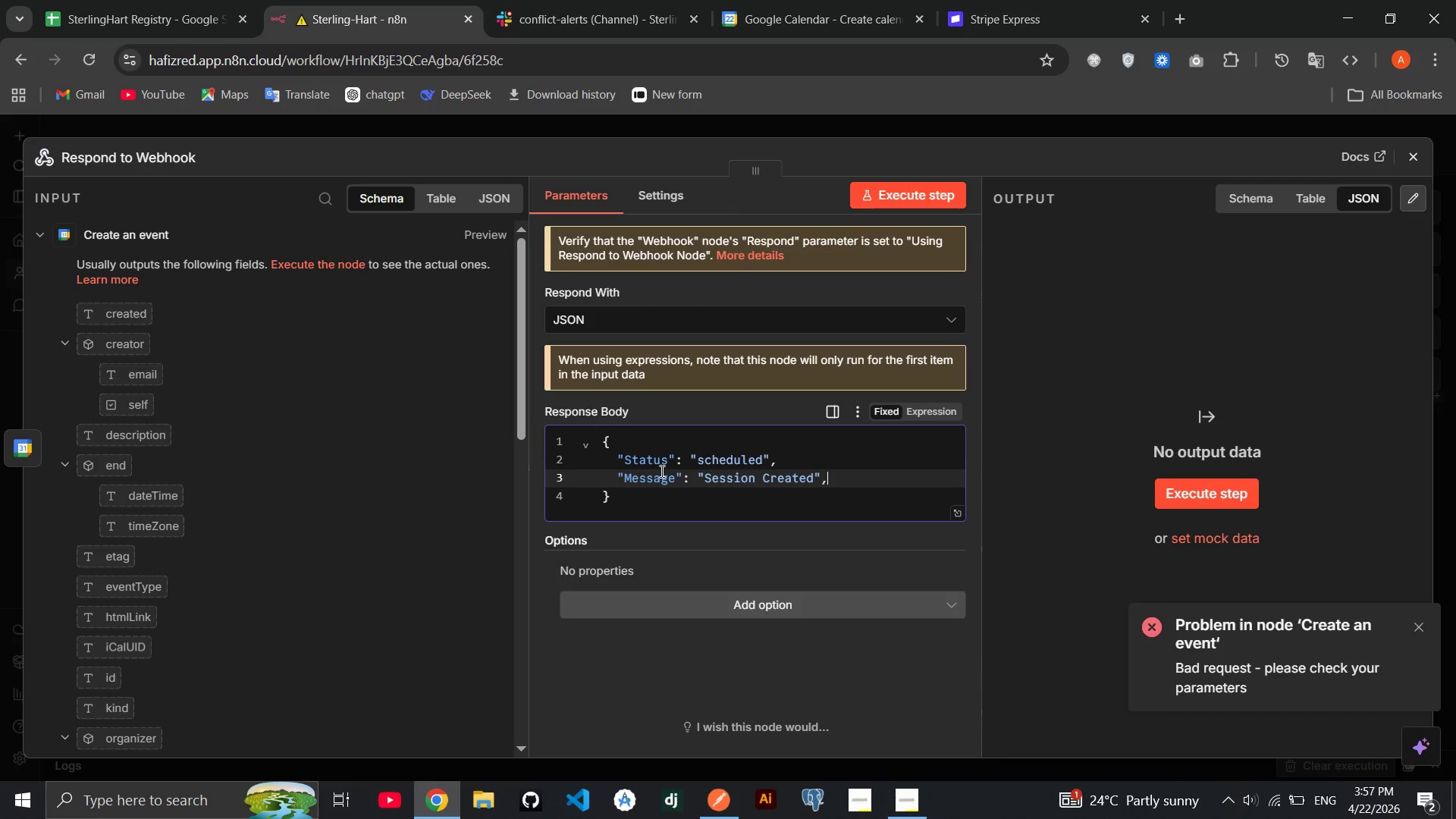 
key(Enter)
 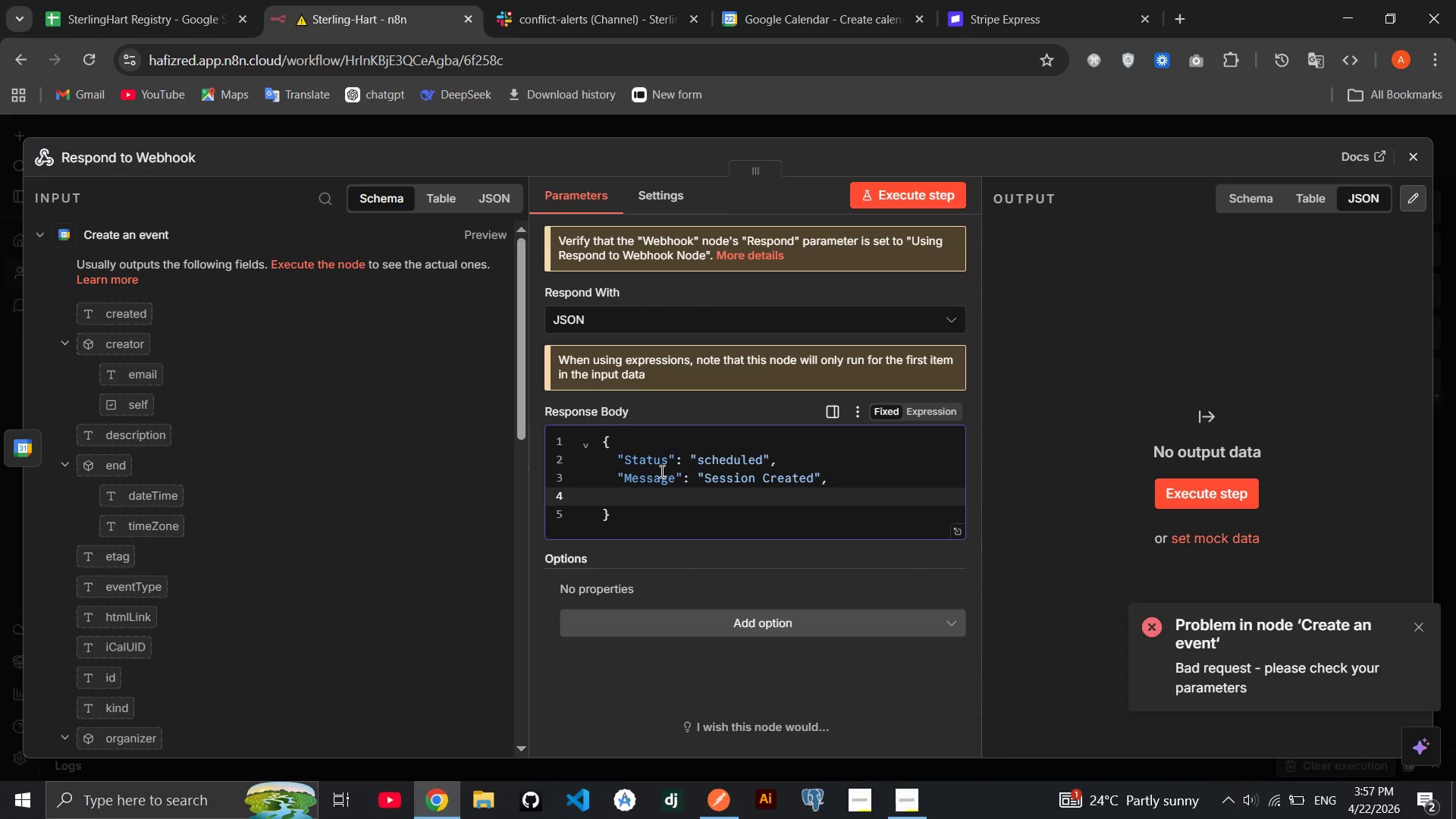 
key(Shift+Quote)
 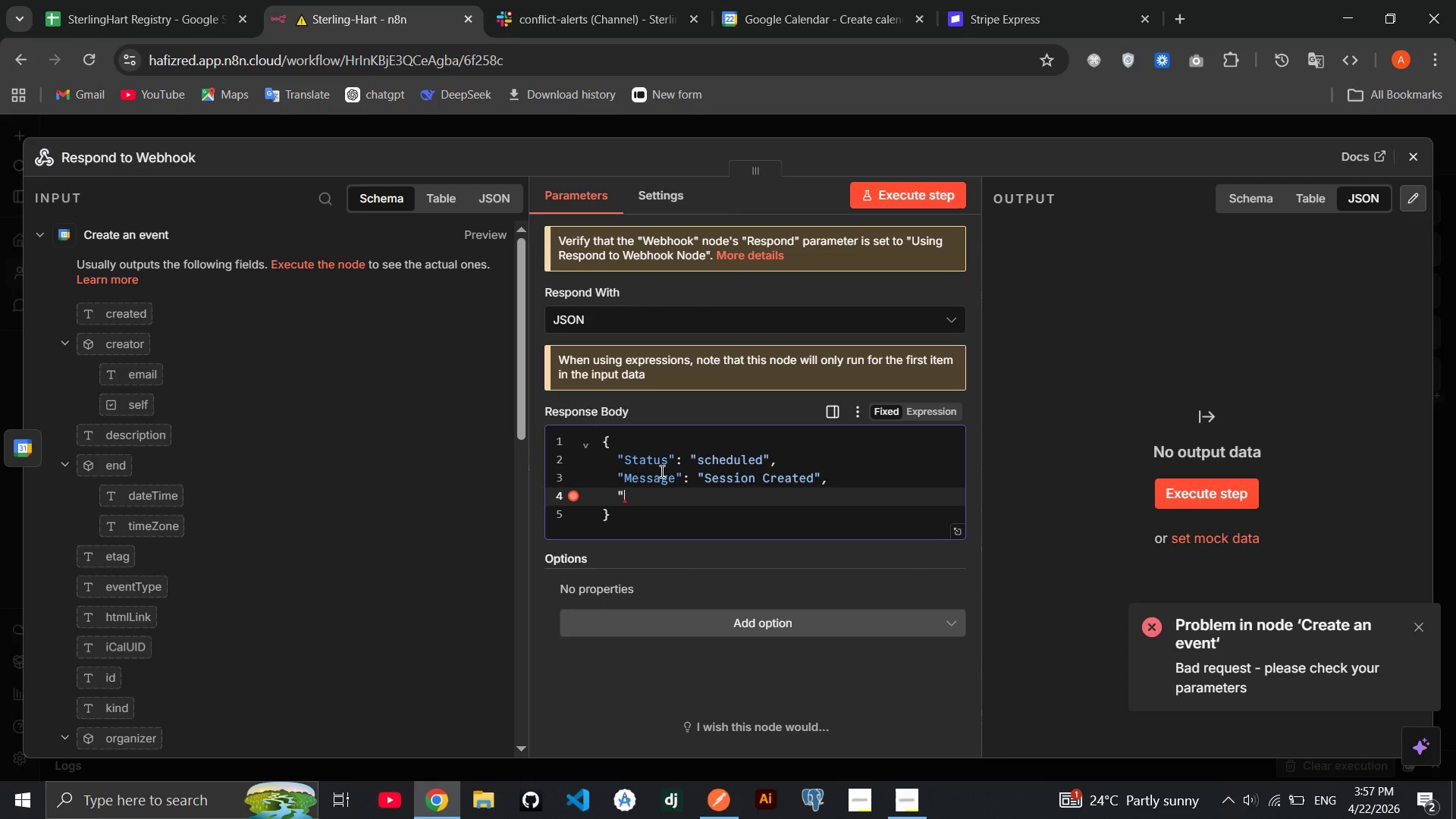 
key(Backspace)
 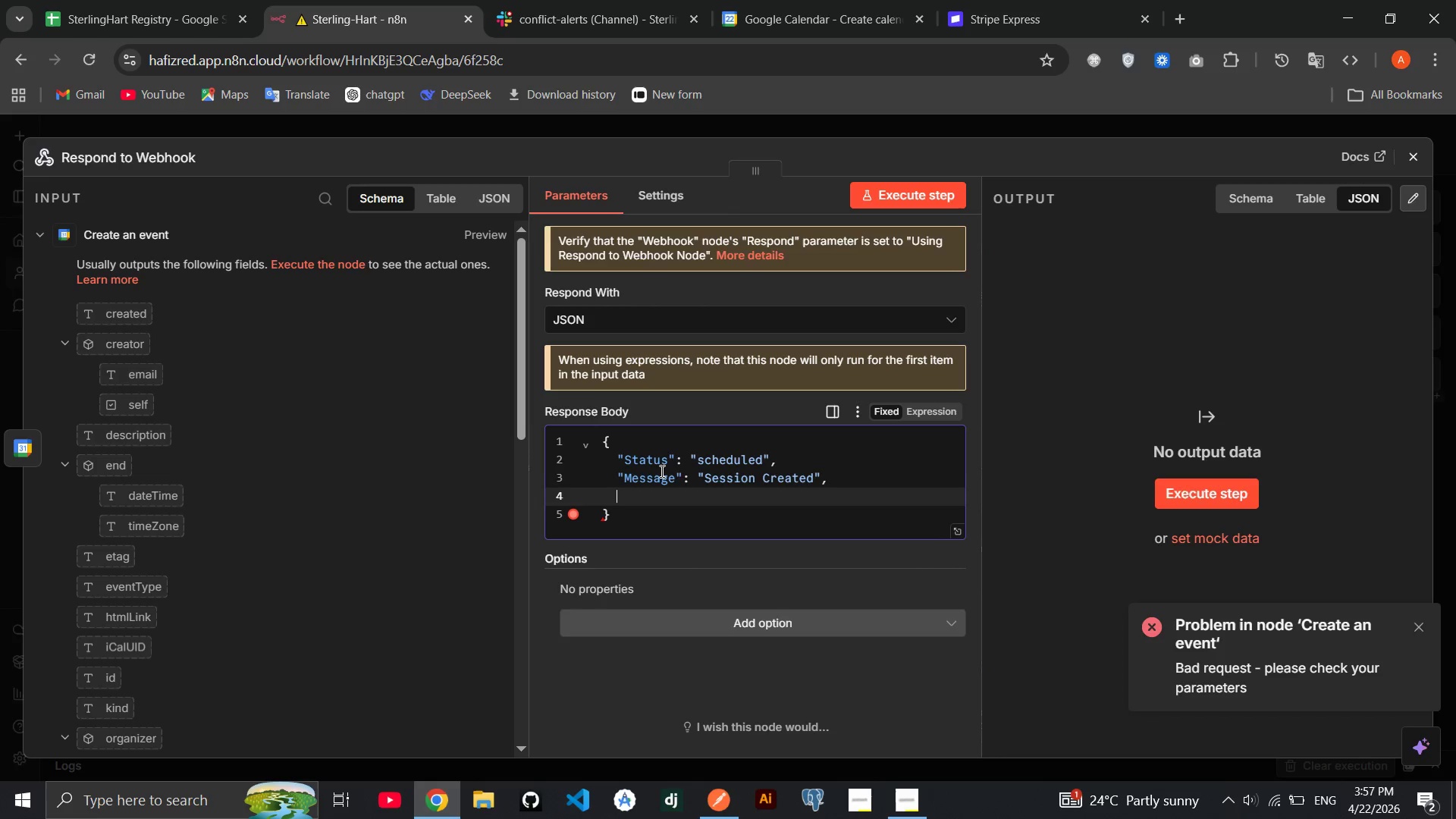 
key(ArrowUp)
 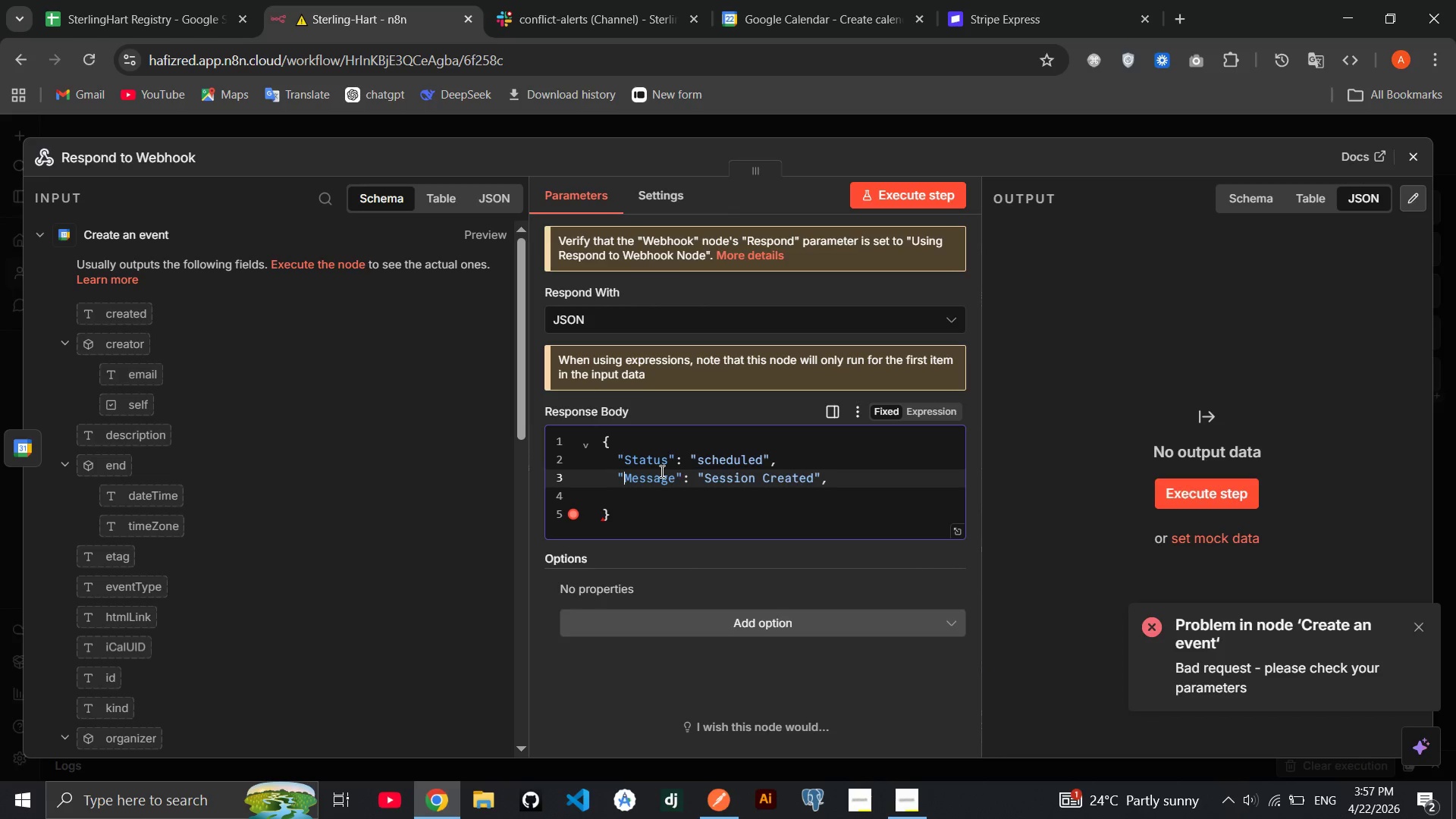 
key(ArrowRight)
 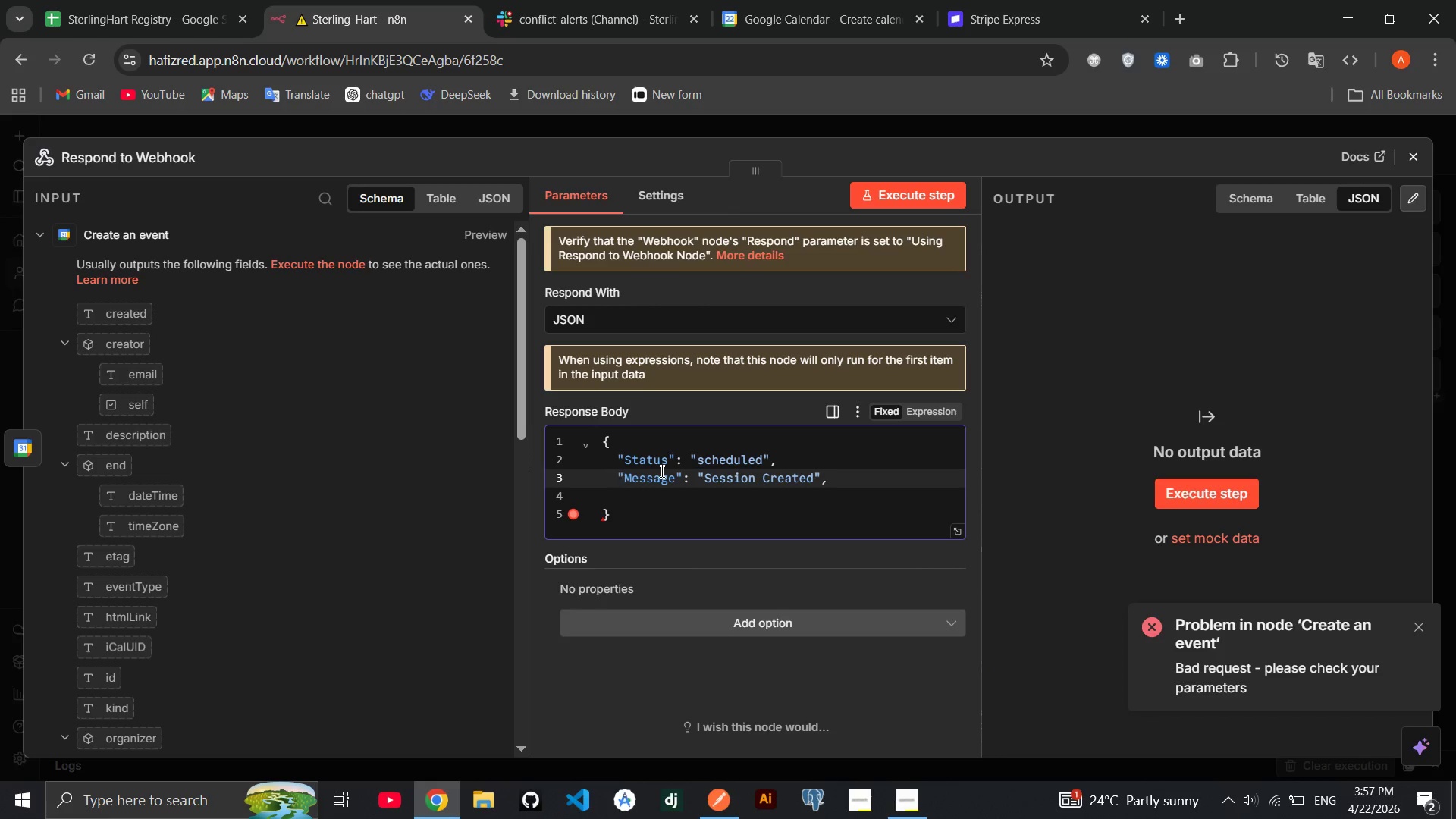 
key(End)
 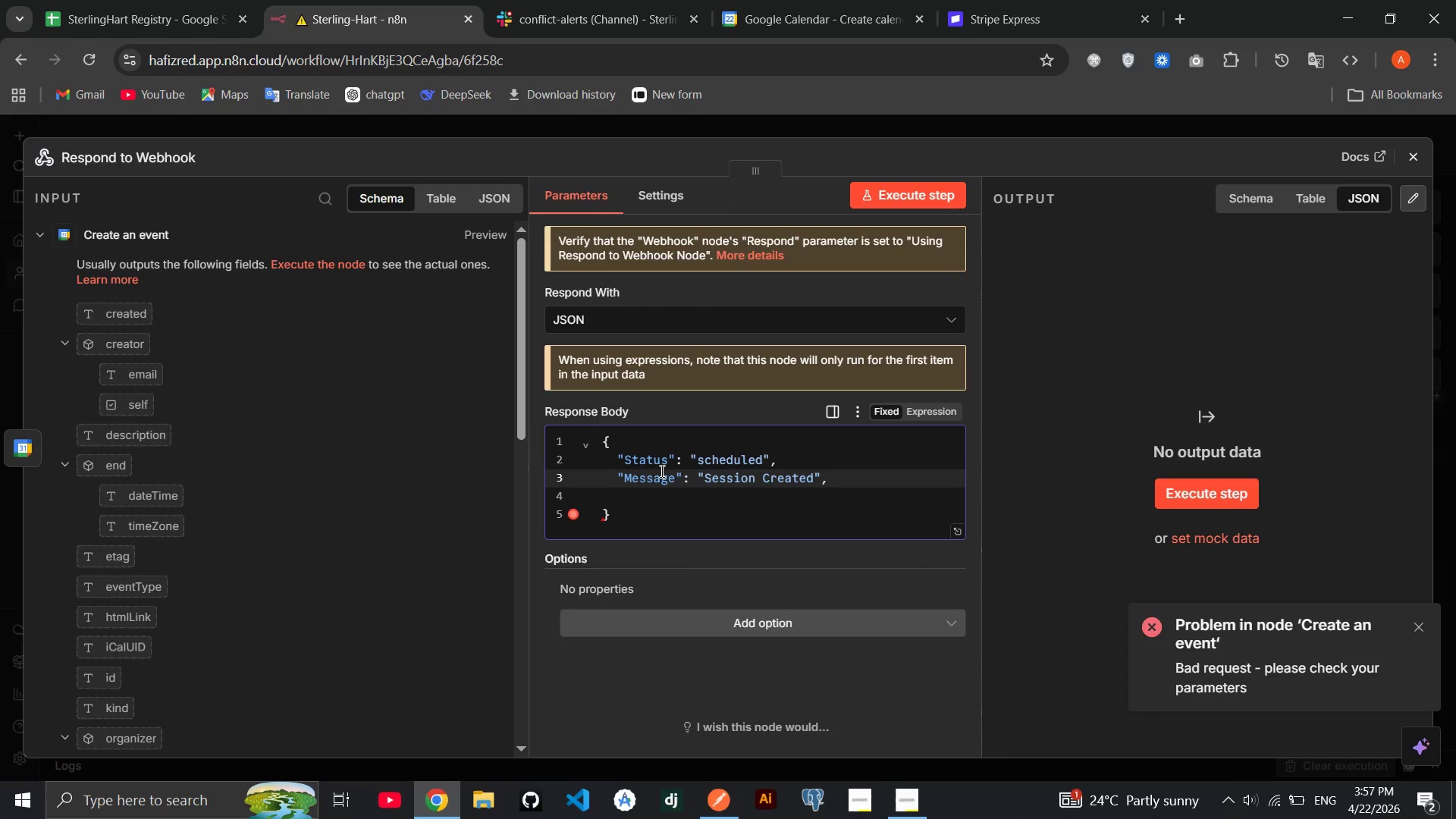 
key(ArrowLeft)
 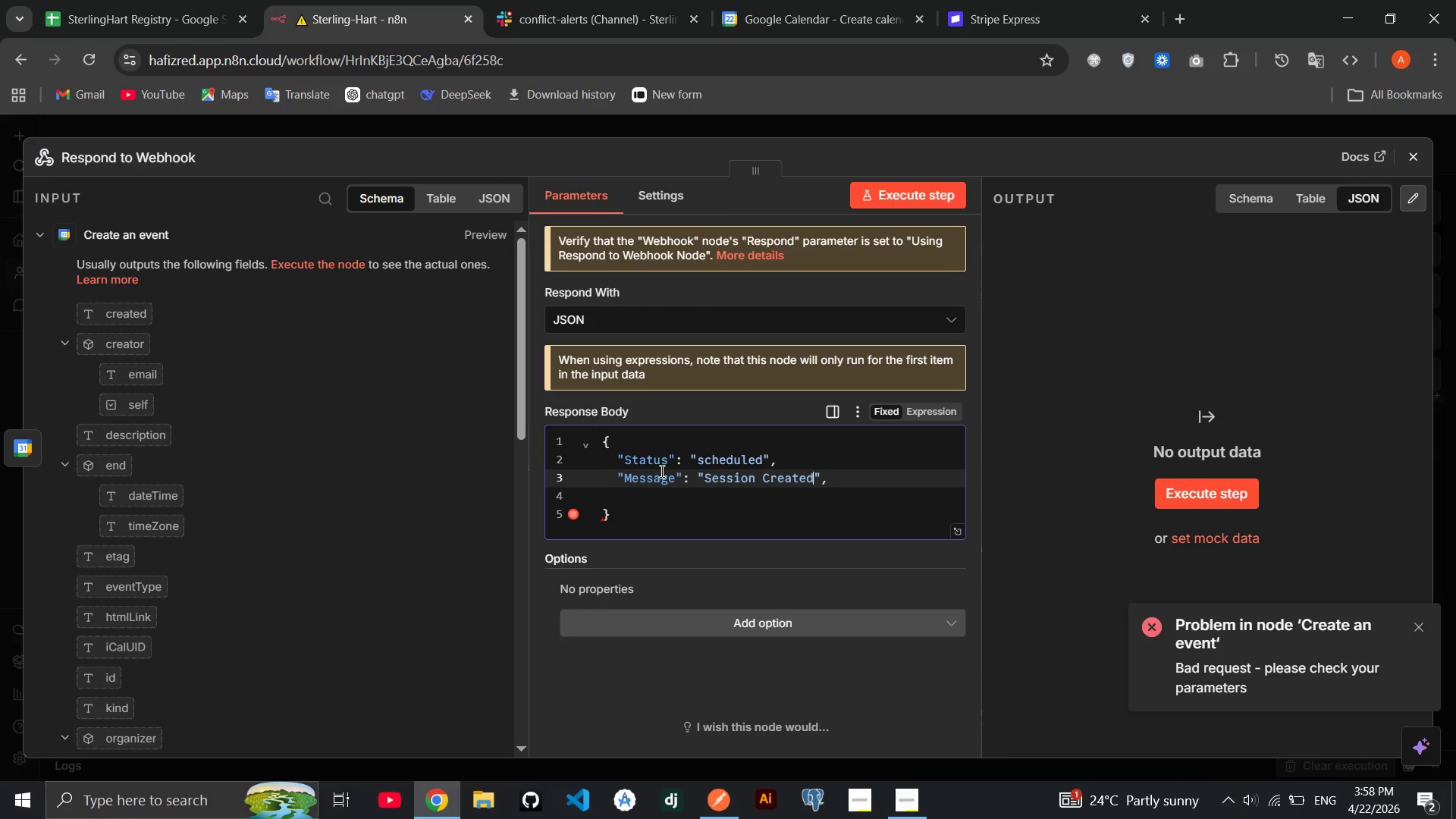 
key(ArrowLeft)
 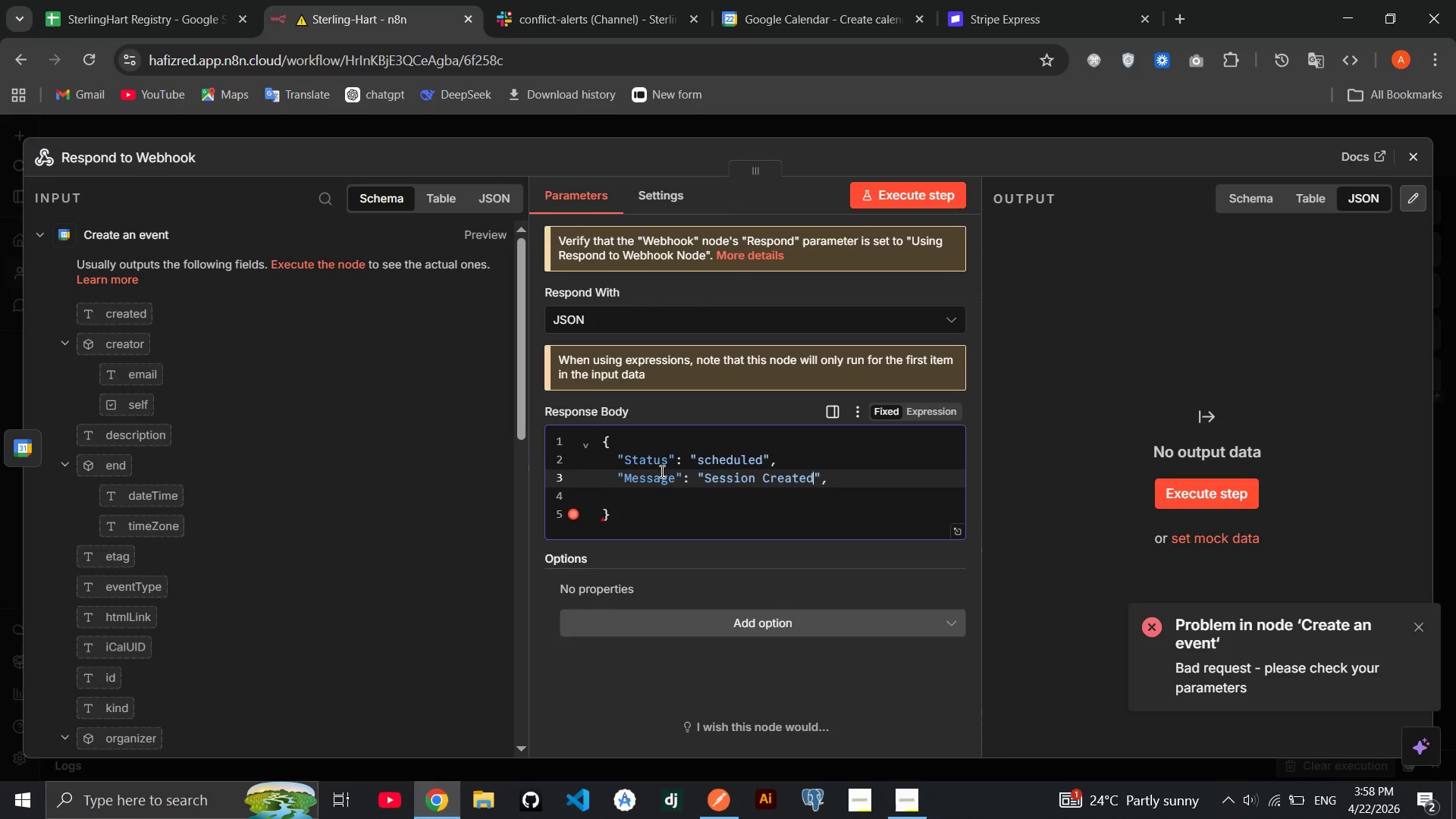 
type(. Conflict check cleared.)
 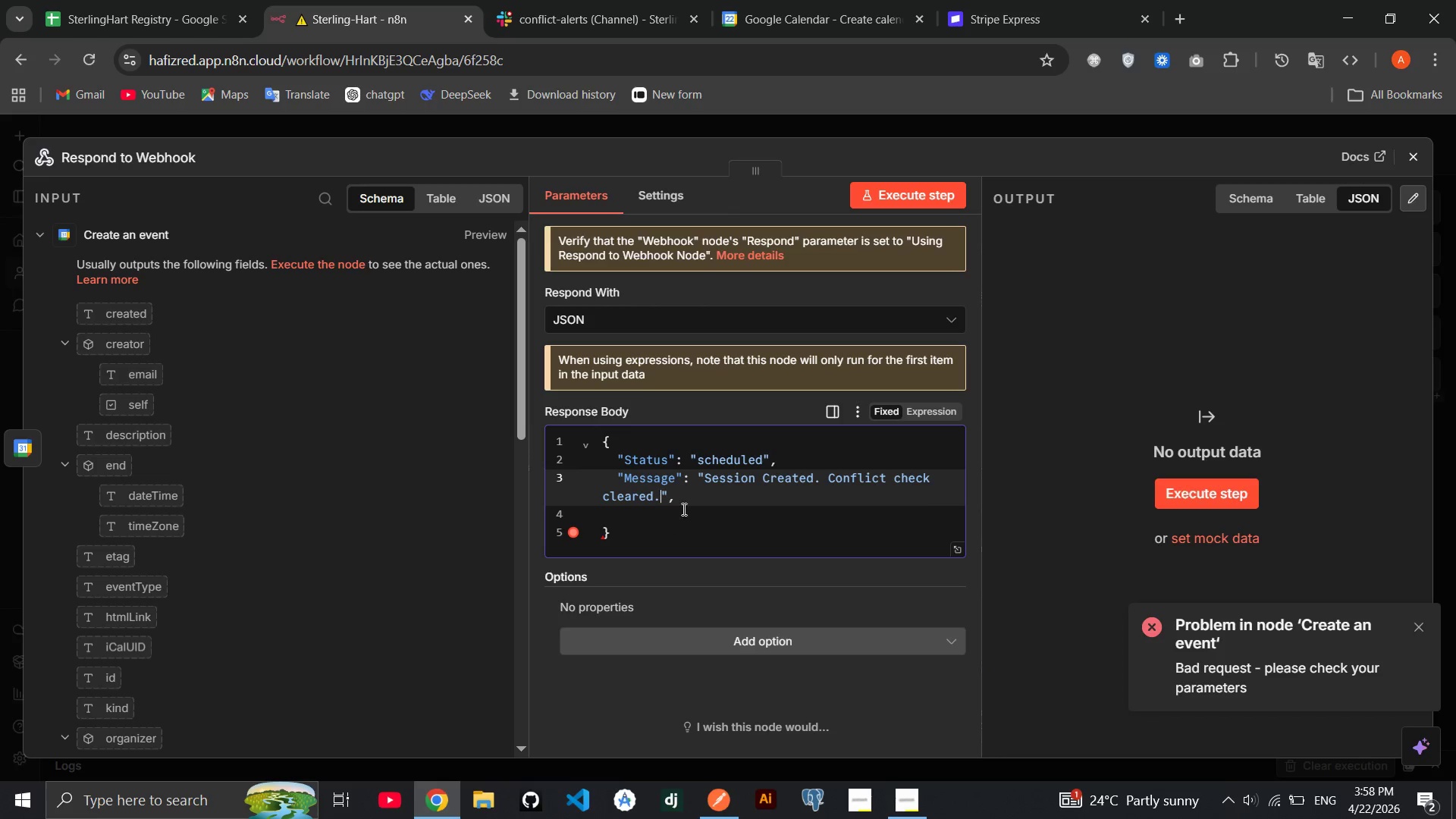 
left_click([695, 495])
 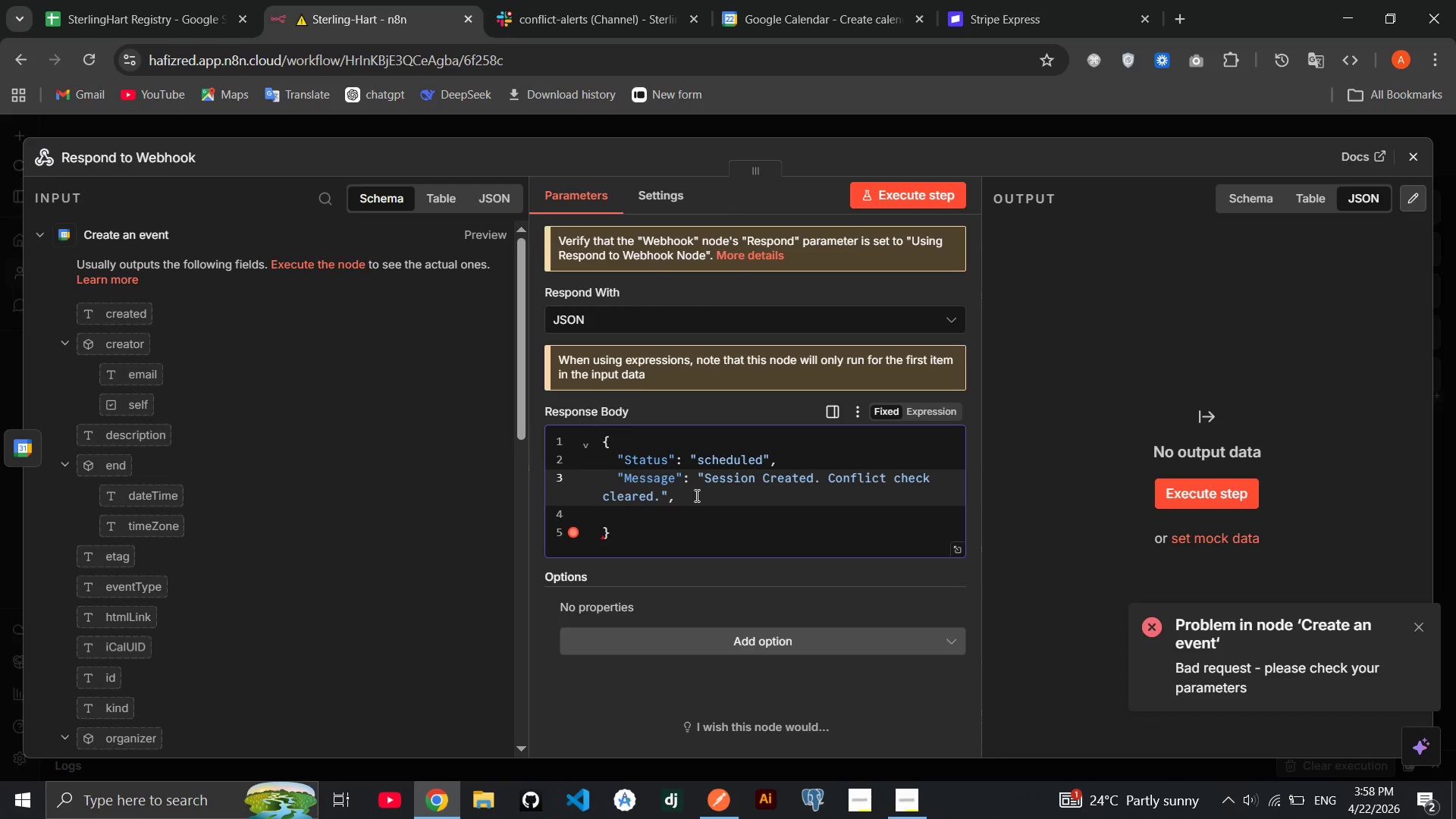 
key(Backspace)
 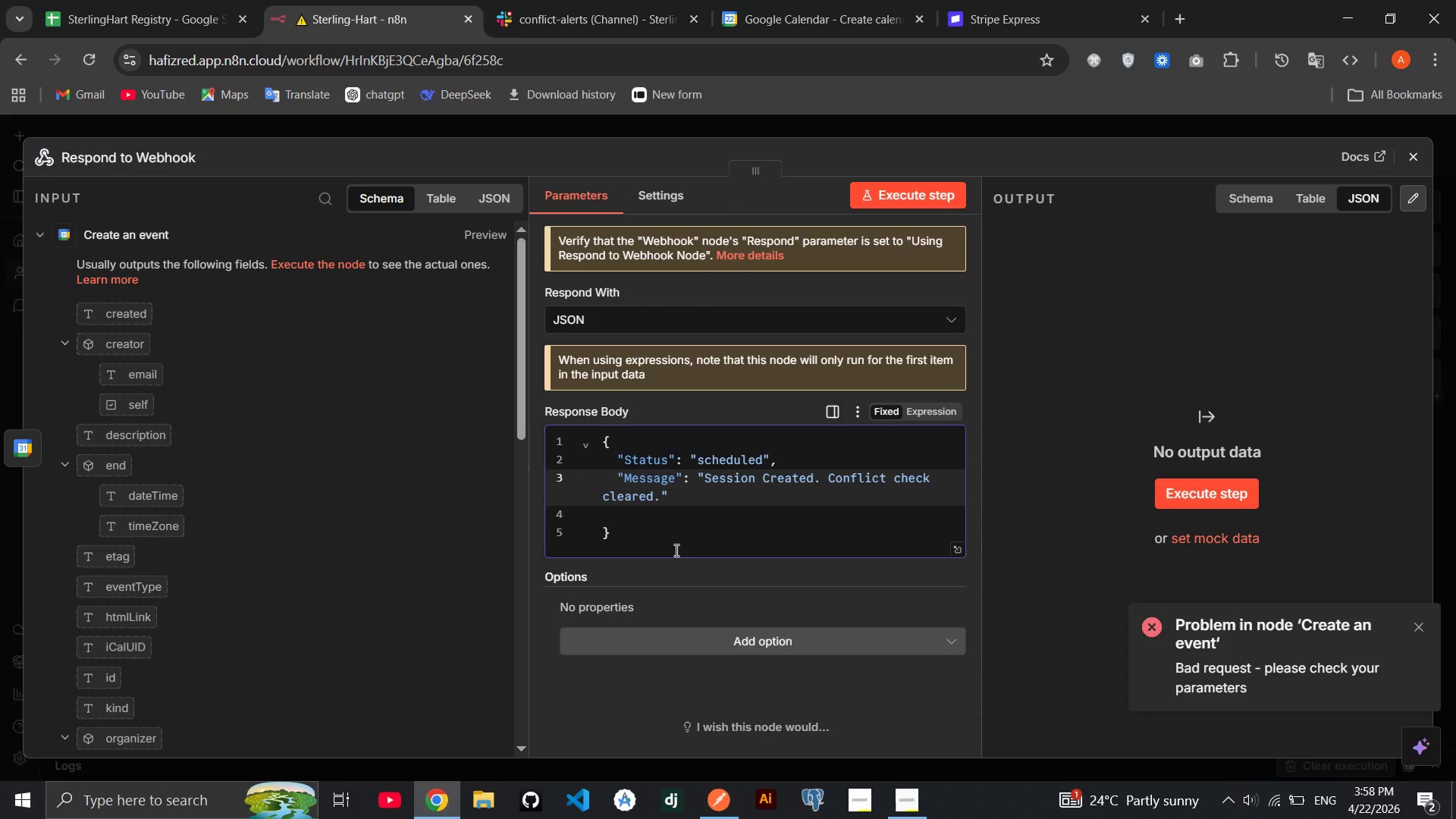 
left_click([695, 585])
 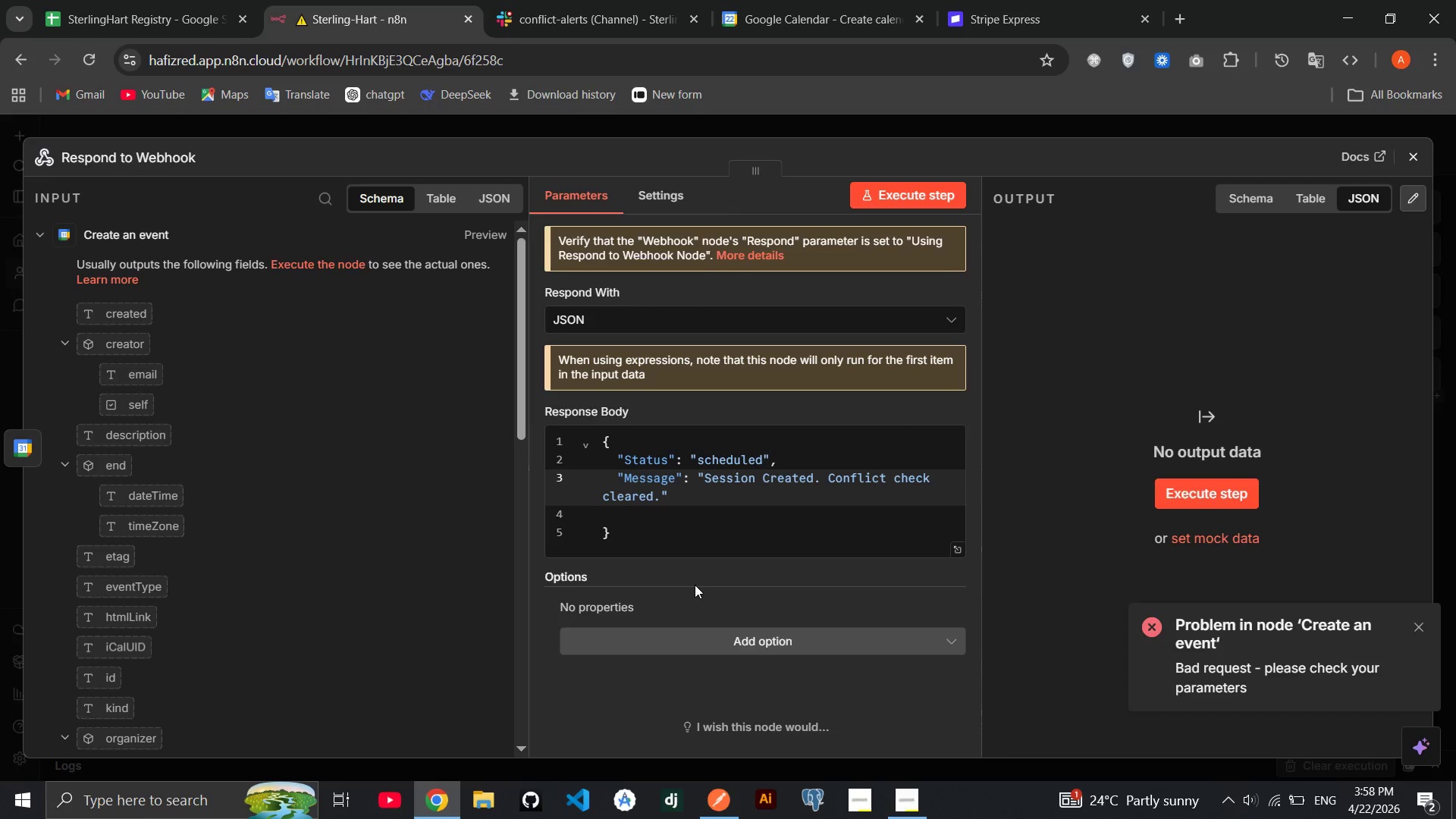 
left_click([695, 585])
 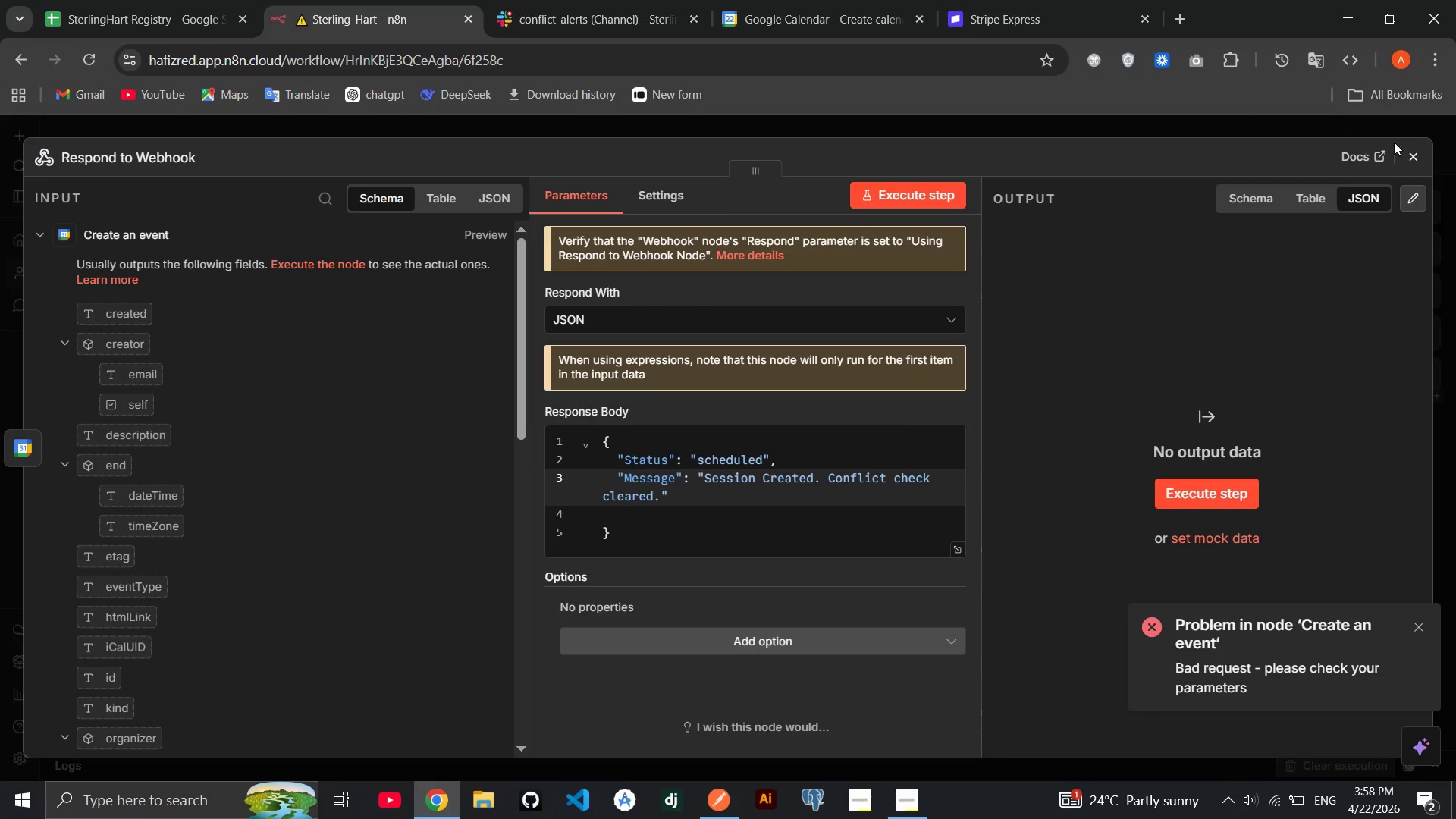 
left_click([1410, 152])
 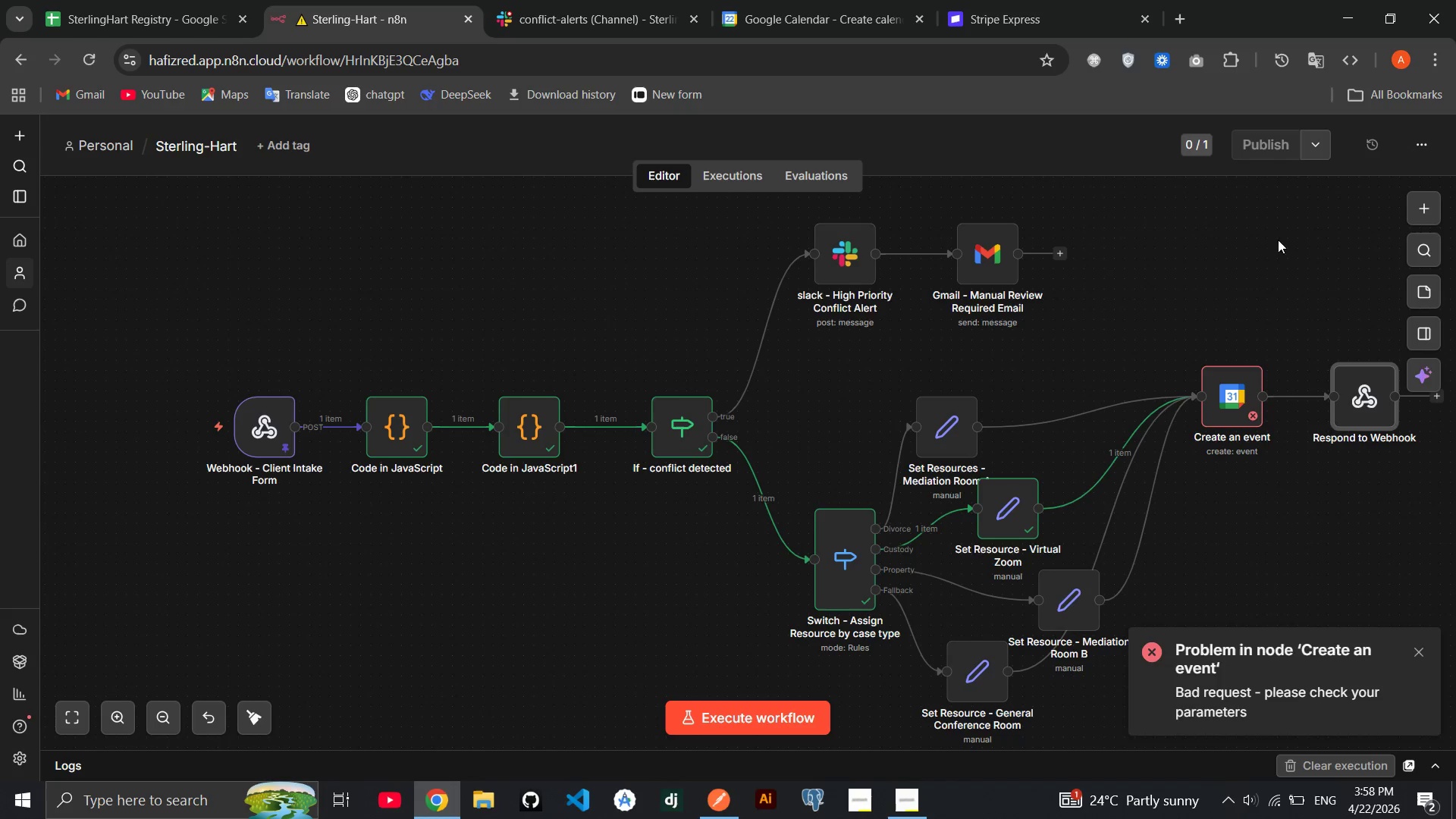 
scroll: coordinate [1181, 258], scroll_direction: up, amount: 1.0
 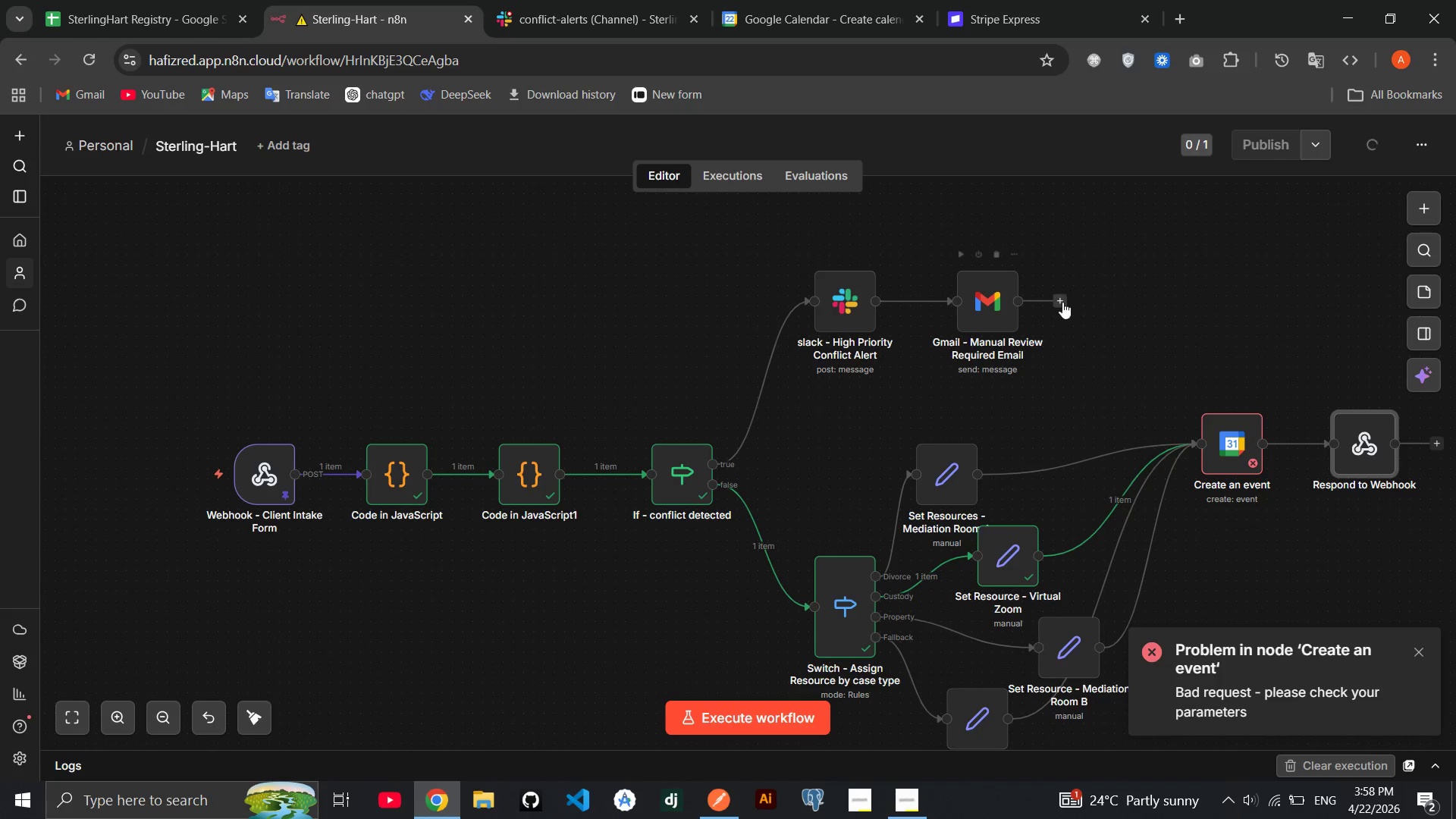 
left_click([1060, 303])
 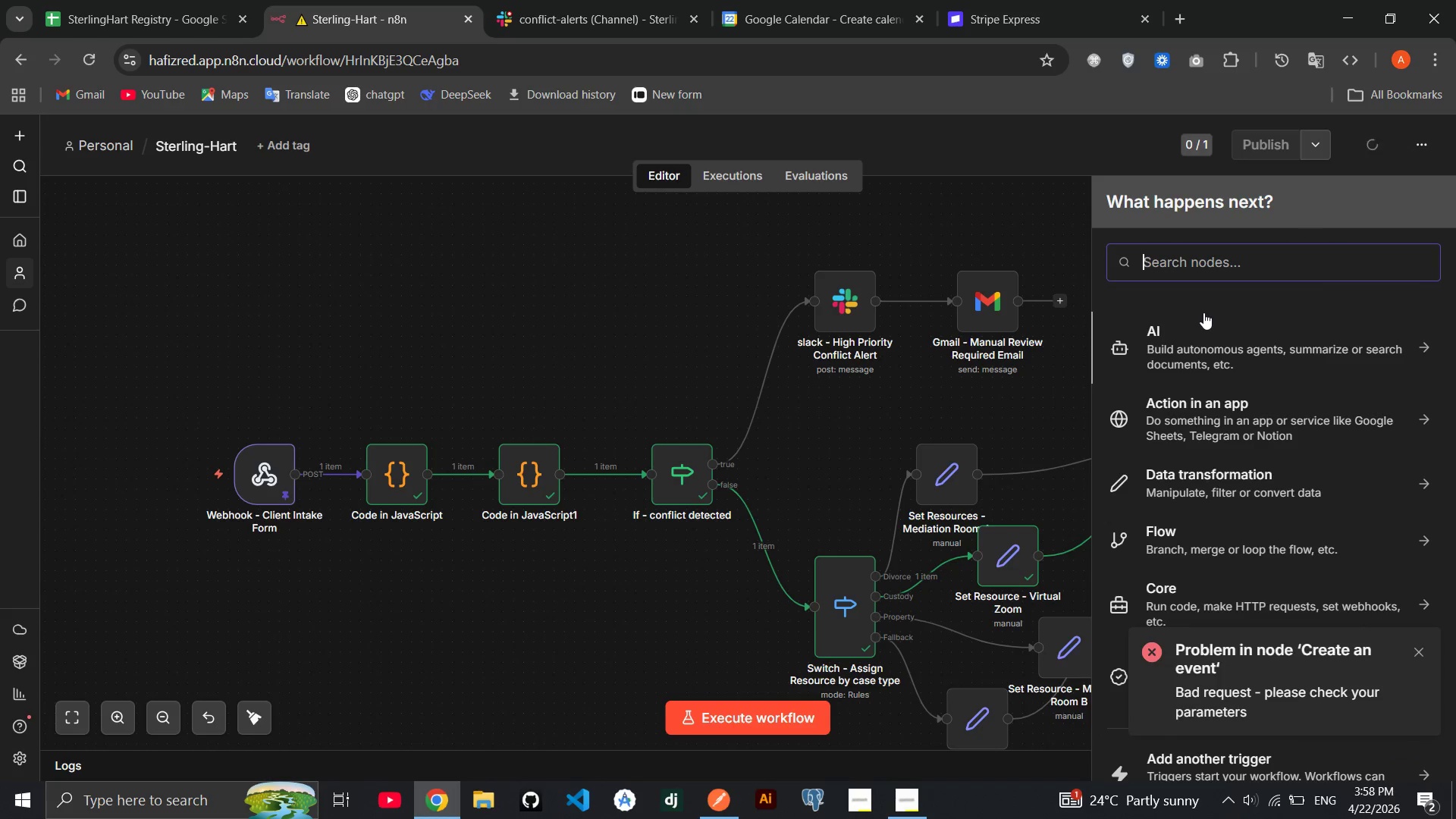 
type(res)
 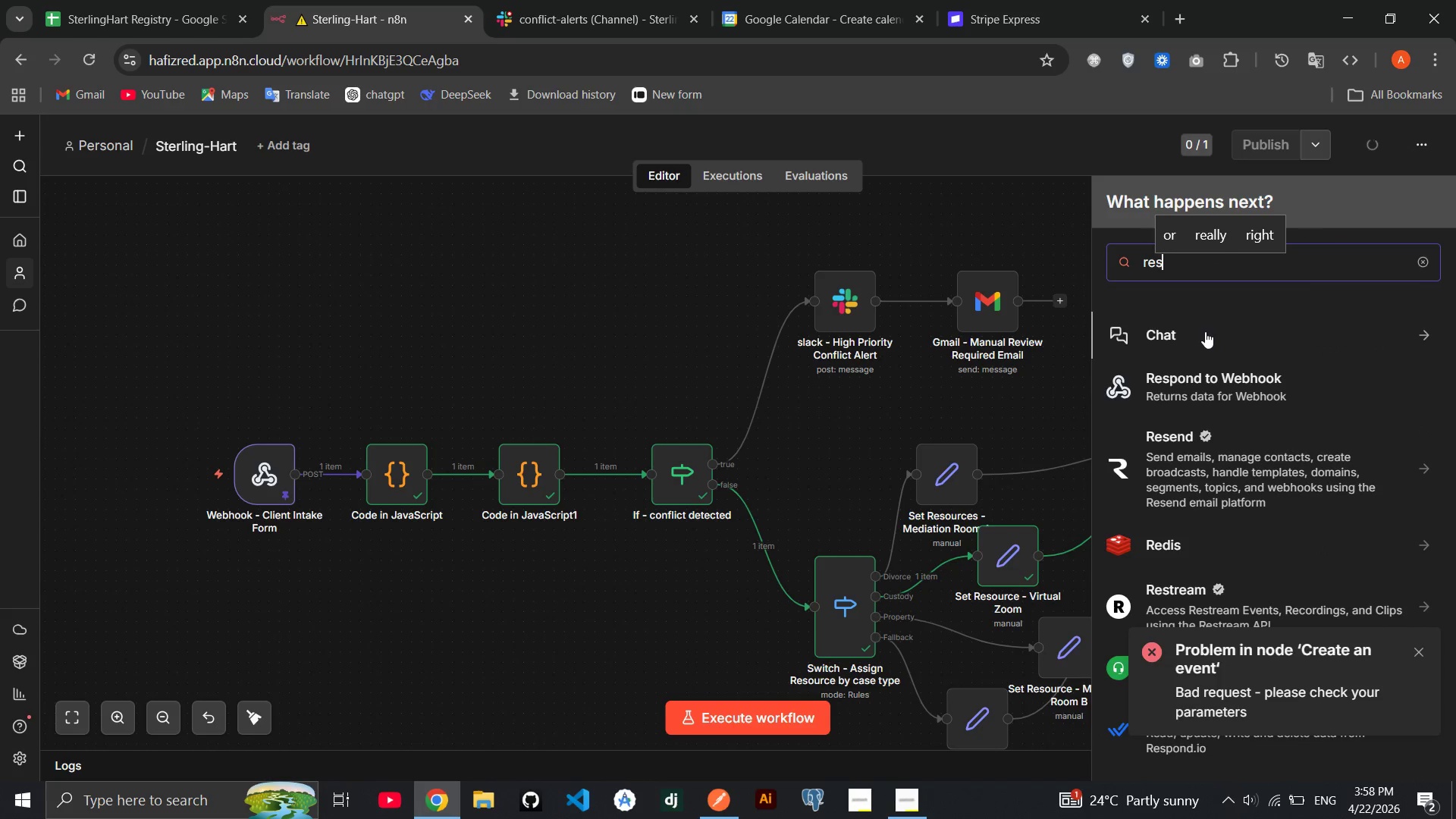 
left_click([1202, 379])
 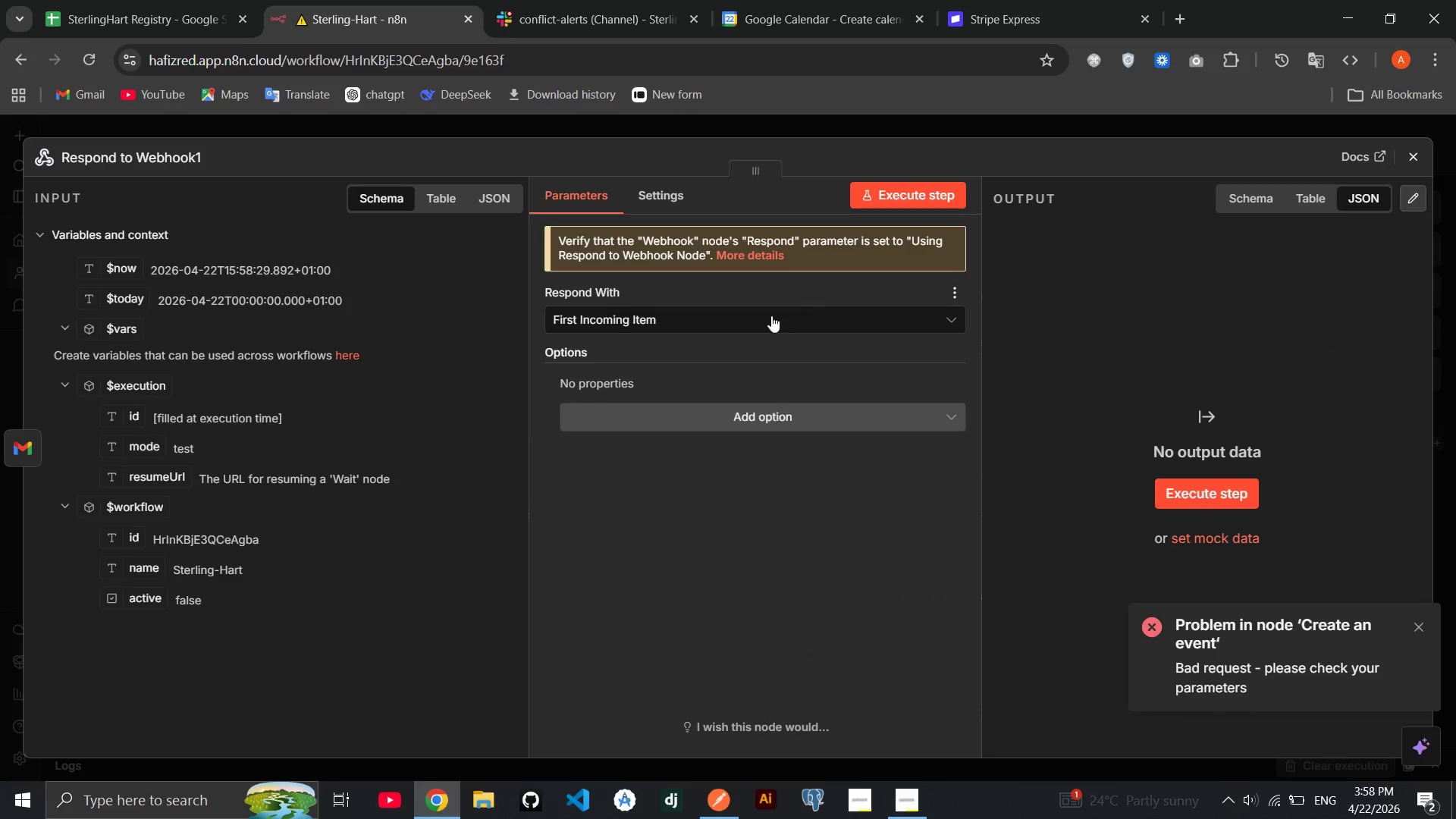 
left_click([731, 319])
 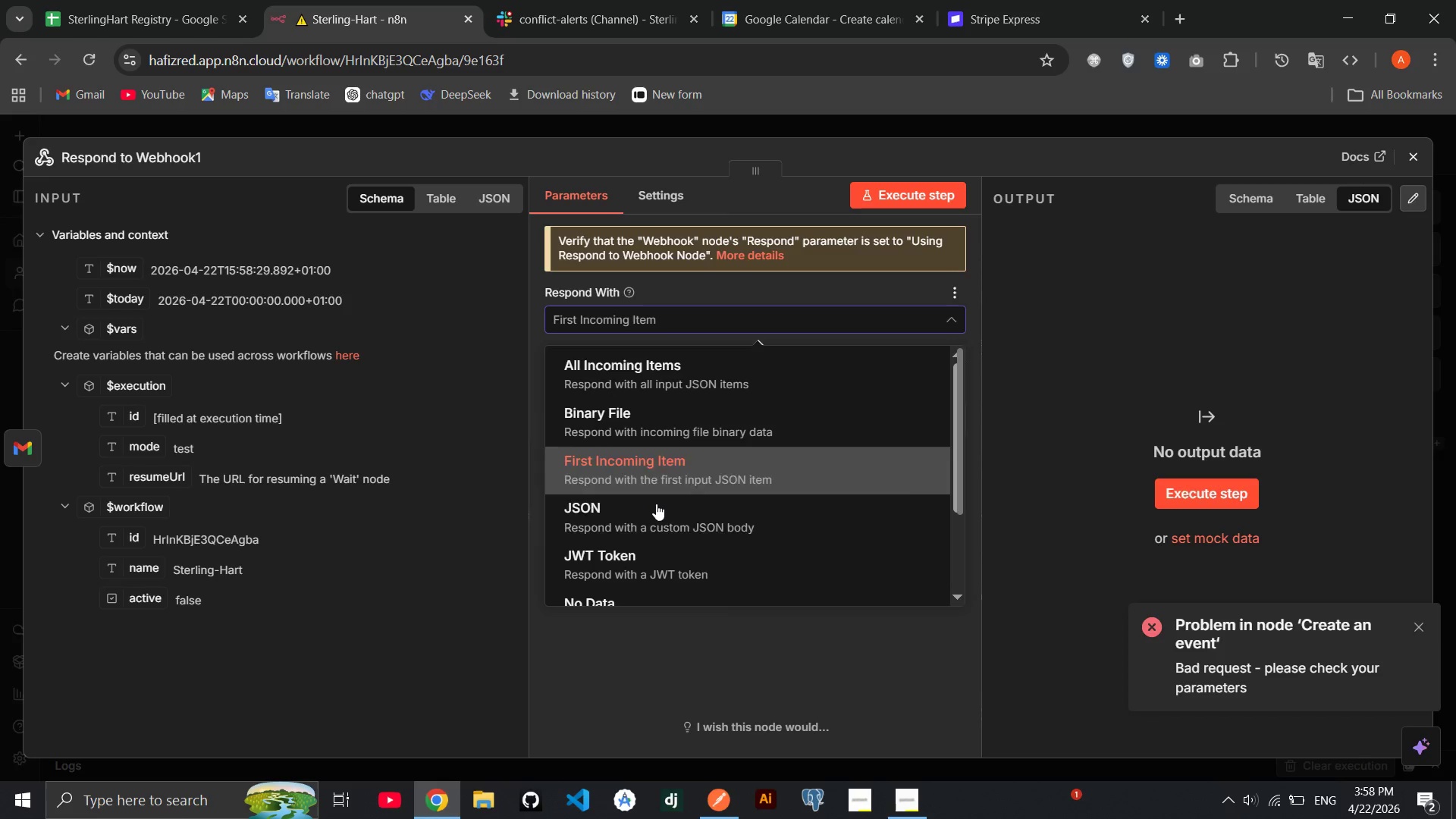 
left_click([664, 520])
 